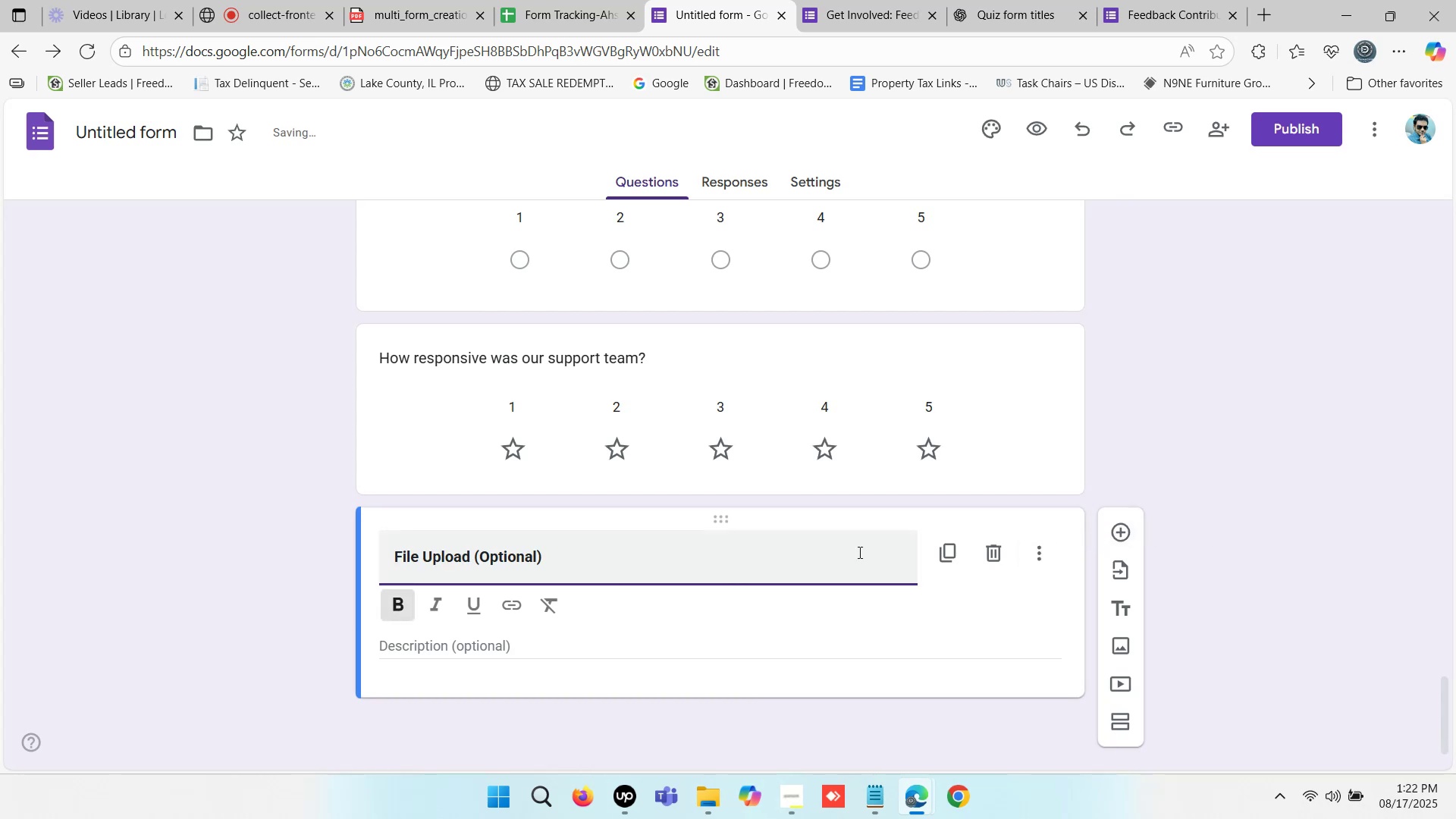 
left_click([1249, 517])
 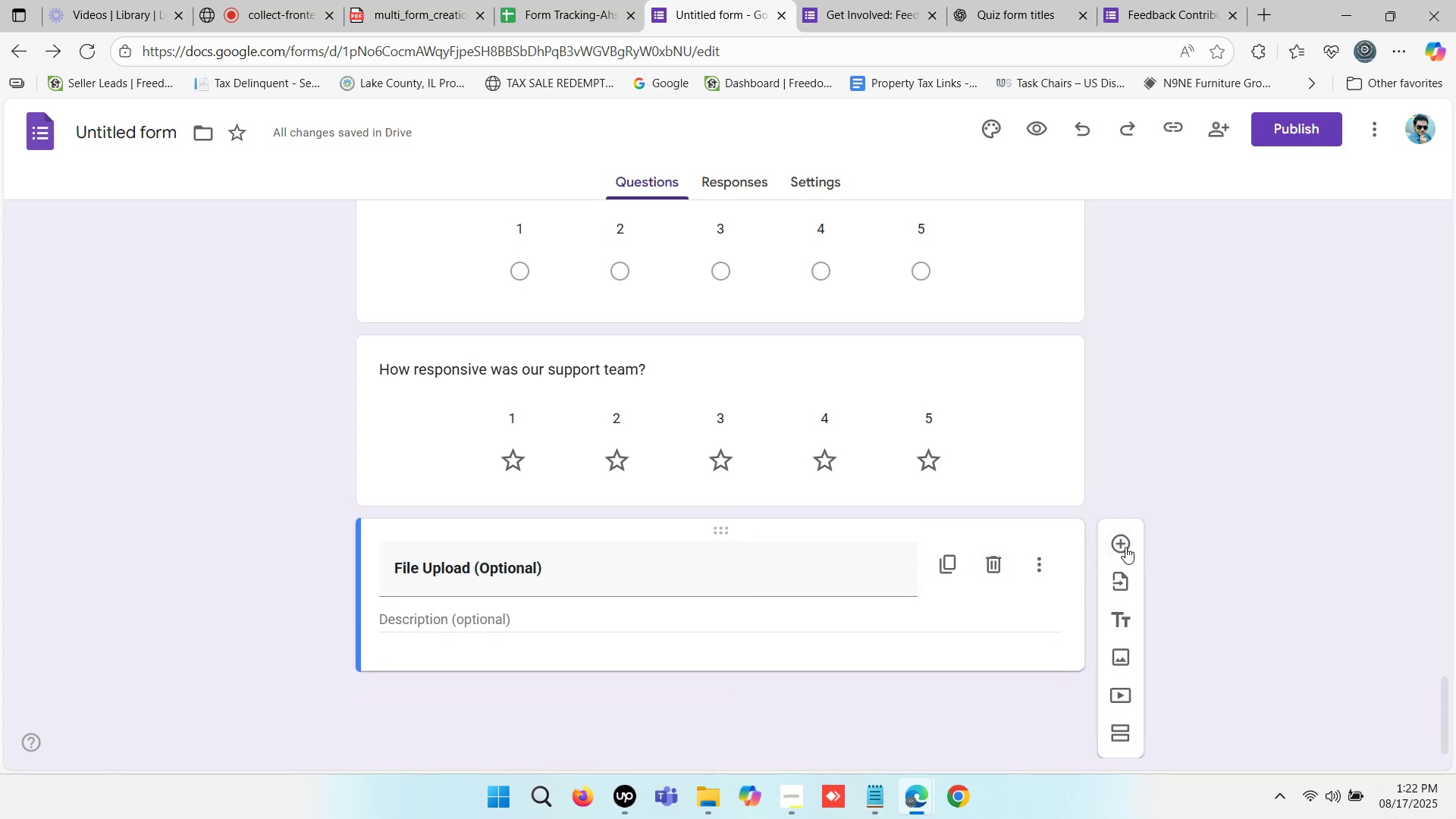 
left_click([1121, 544])
 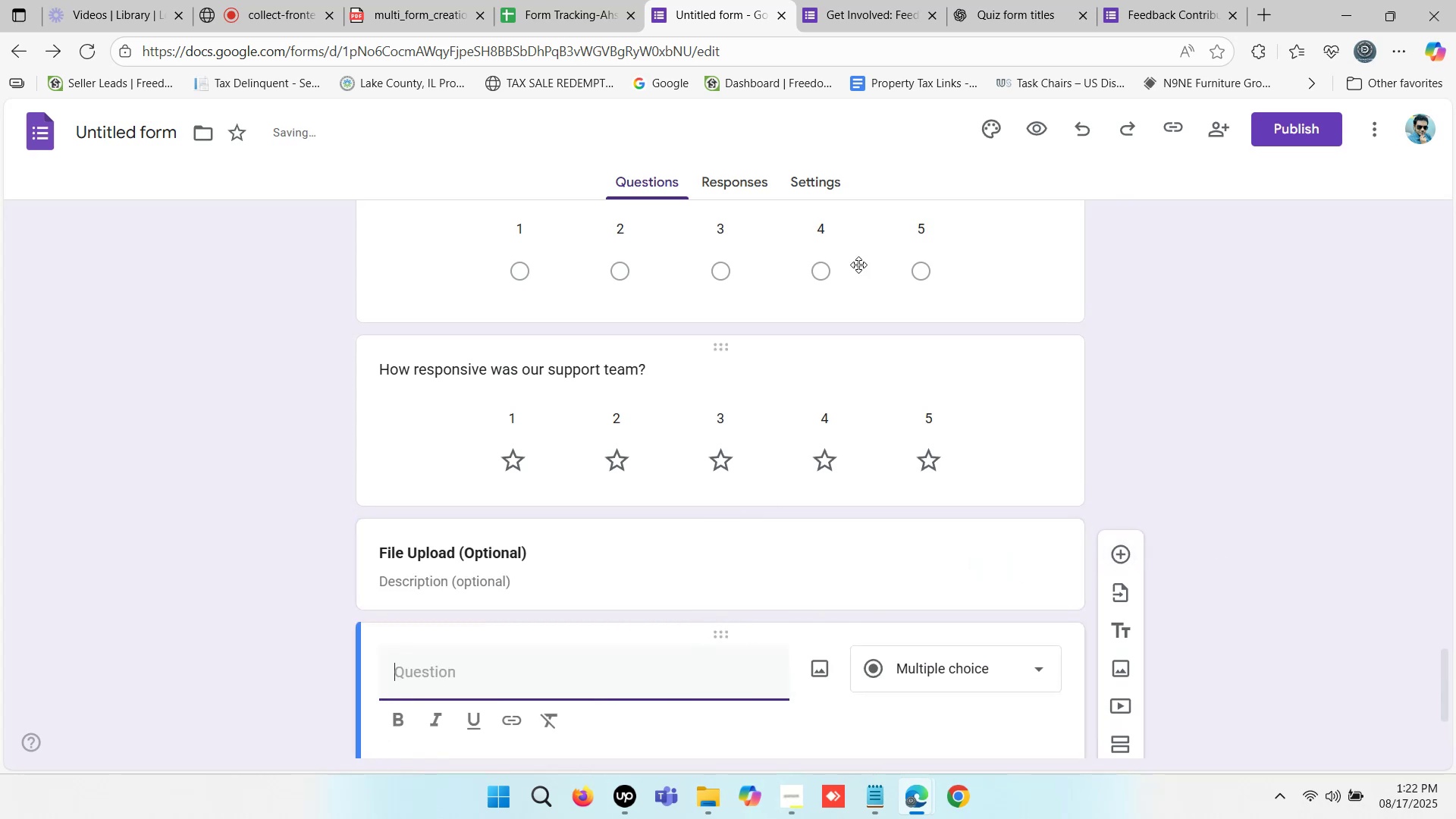 
left_click([1144, 0])
 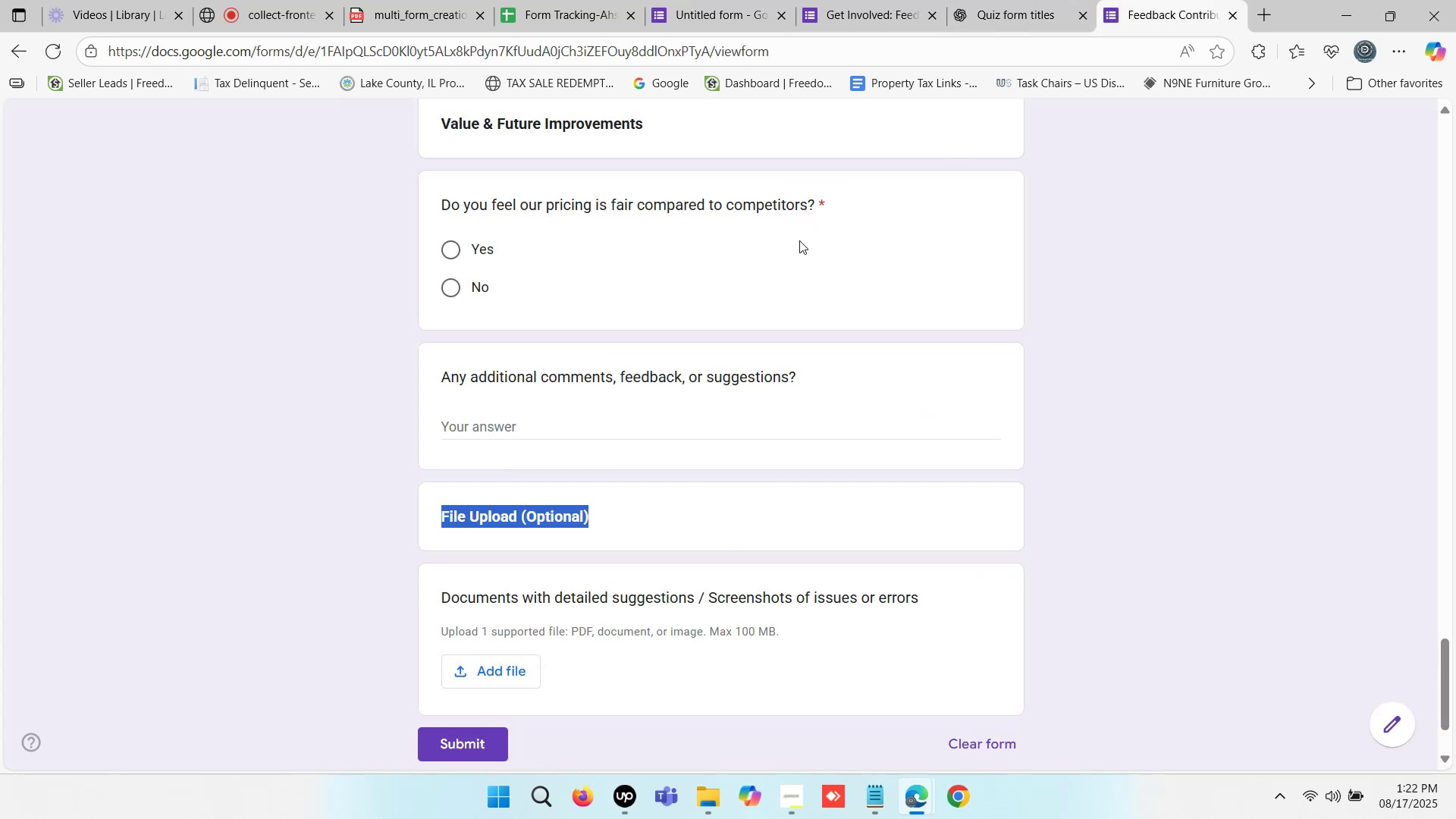 
scroll: coordinate [598, 552], scroll_direction: down, amount: 3.0
 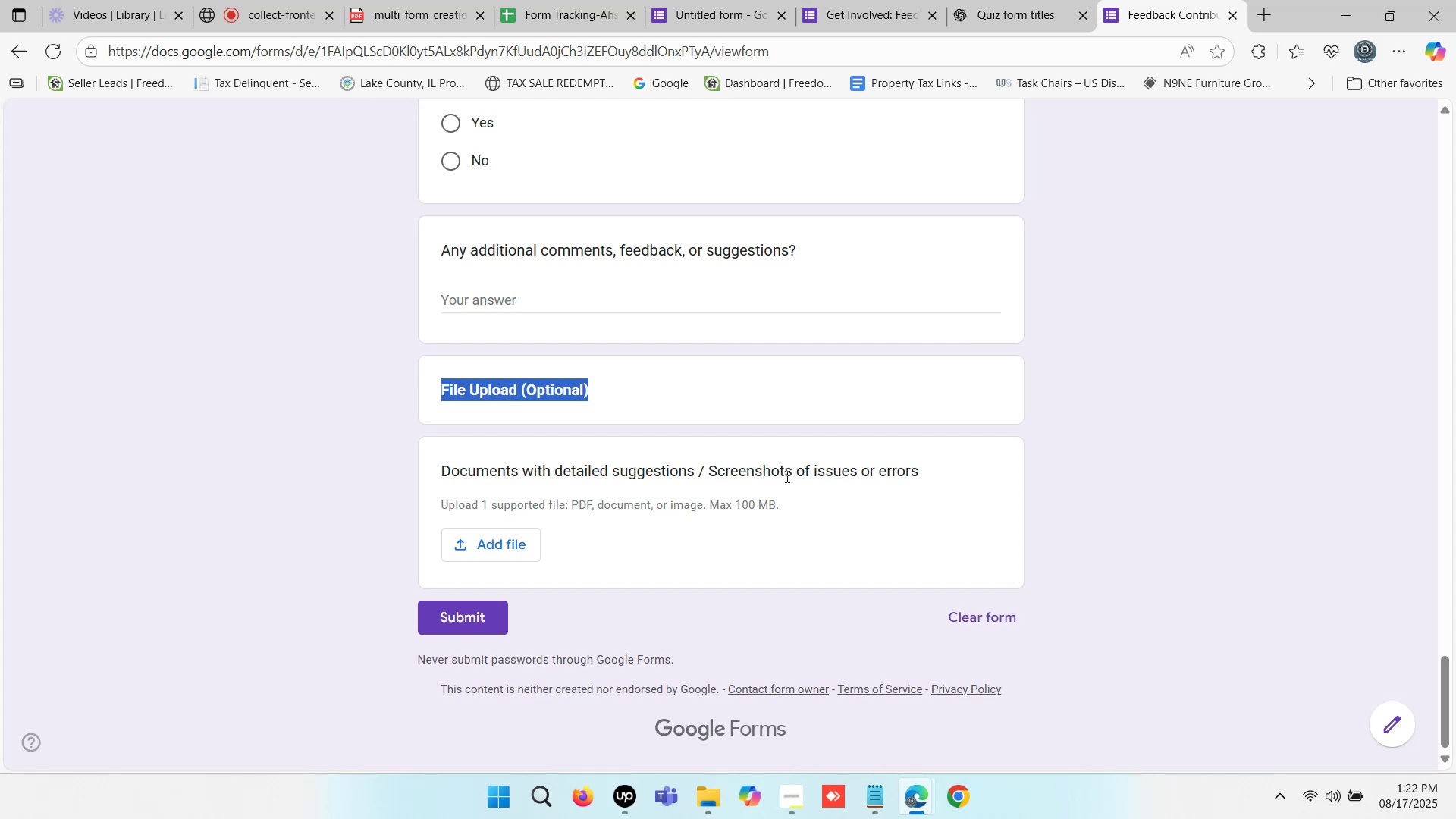 
left_click_drag(start_coordinate=[444, 472], to_coordinate=[792, 471])
 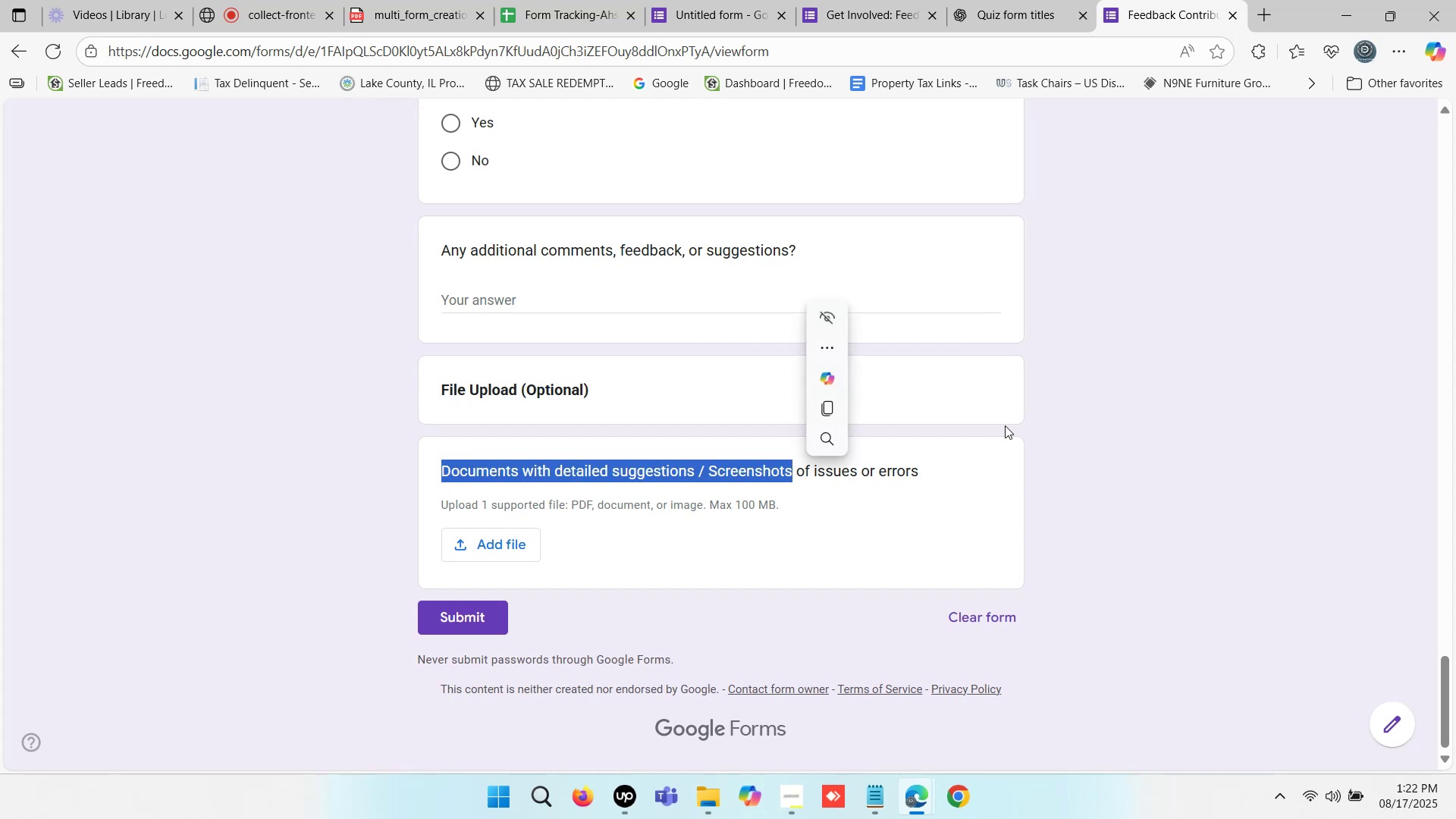 
key(Control+C)
 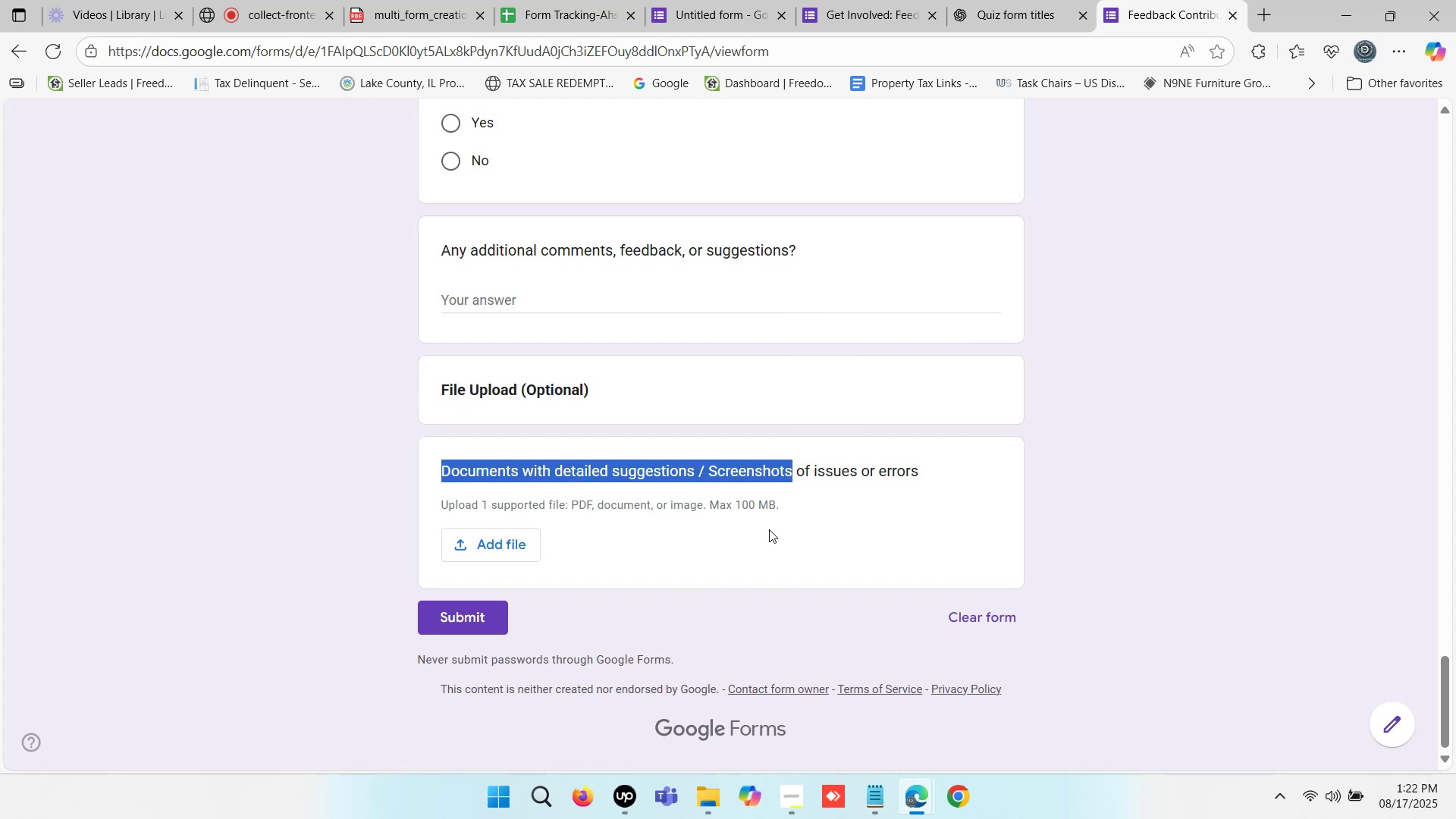 
left_click_drag(start_coordinate=[855, 469], to_coordinate=[445, 472])
 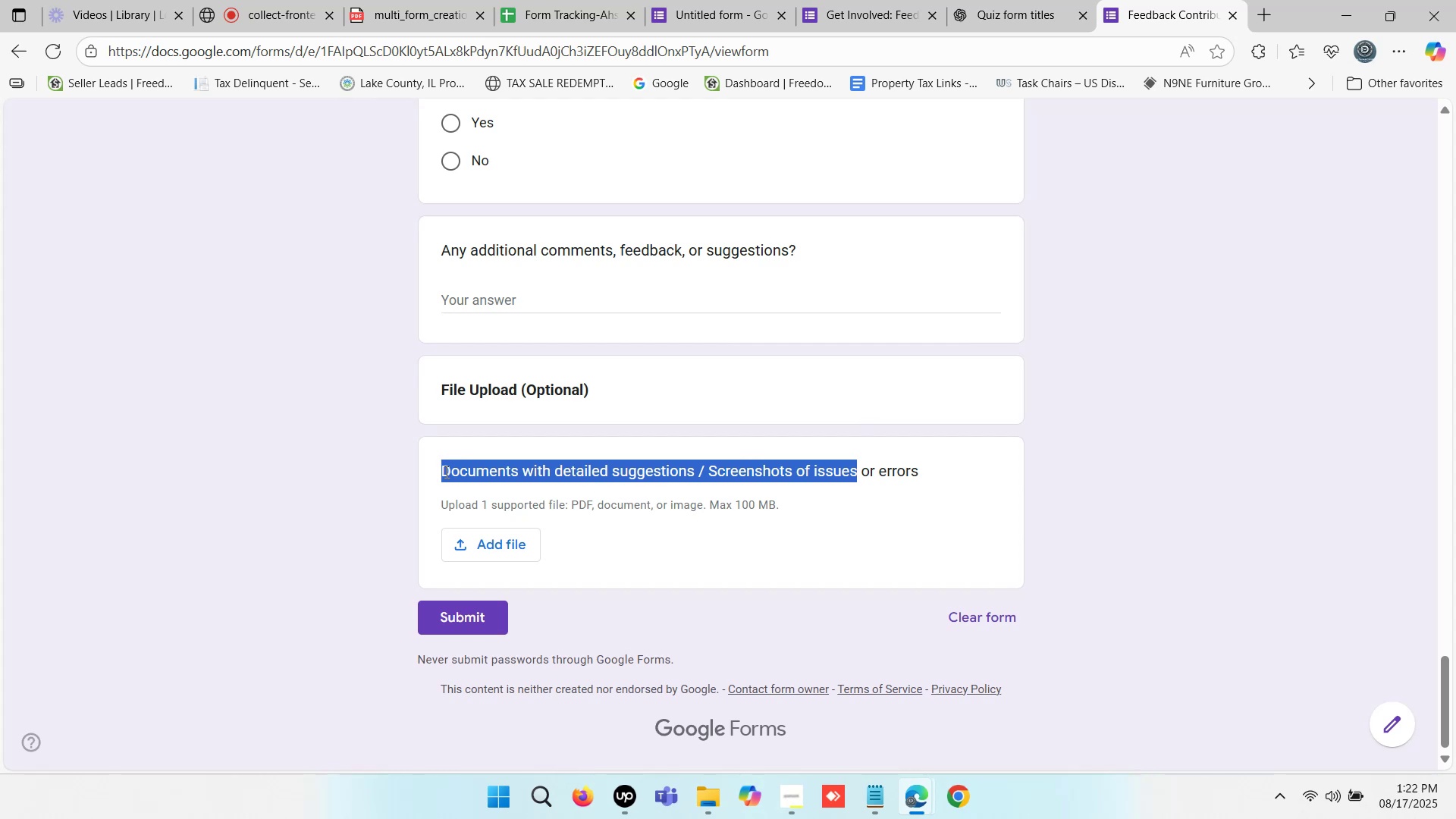 
key(Control+C)
 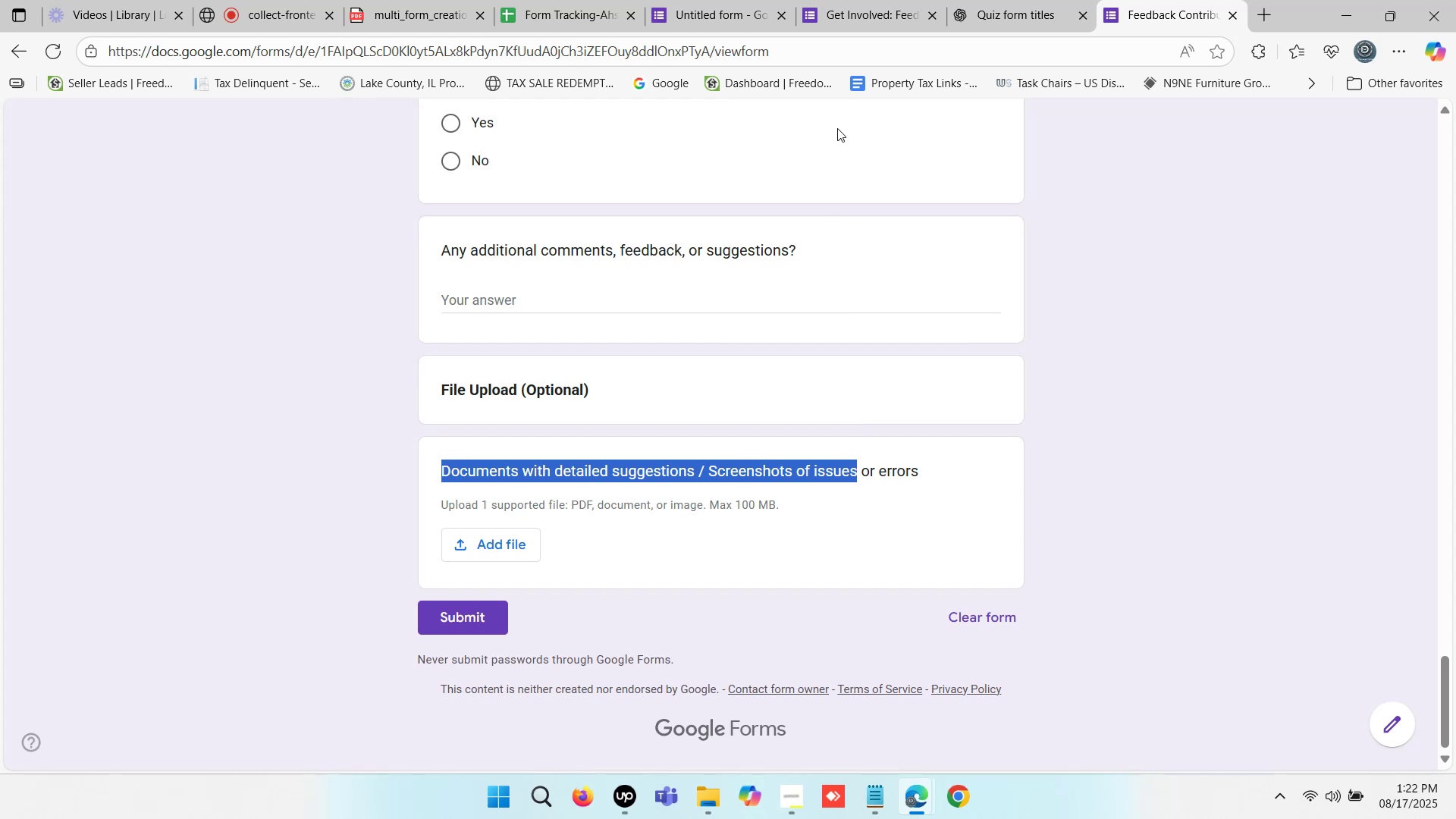 
left_click([840, 0])
 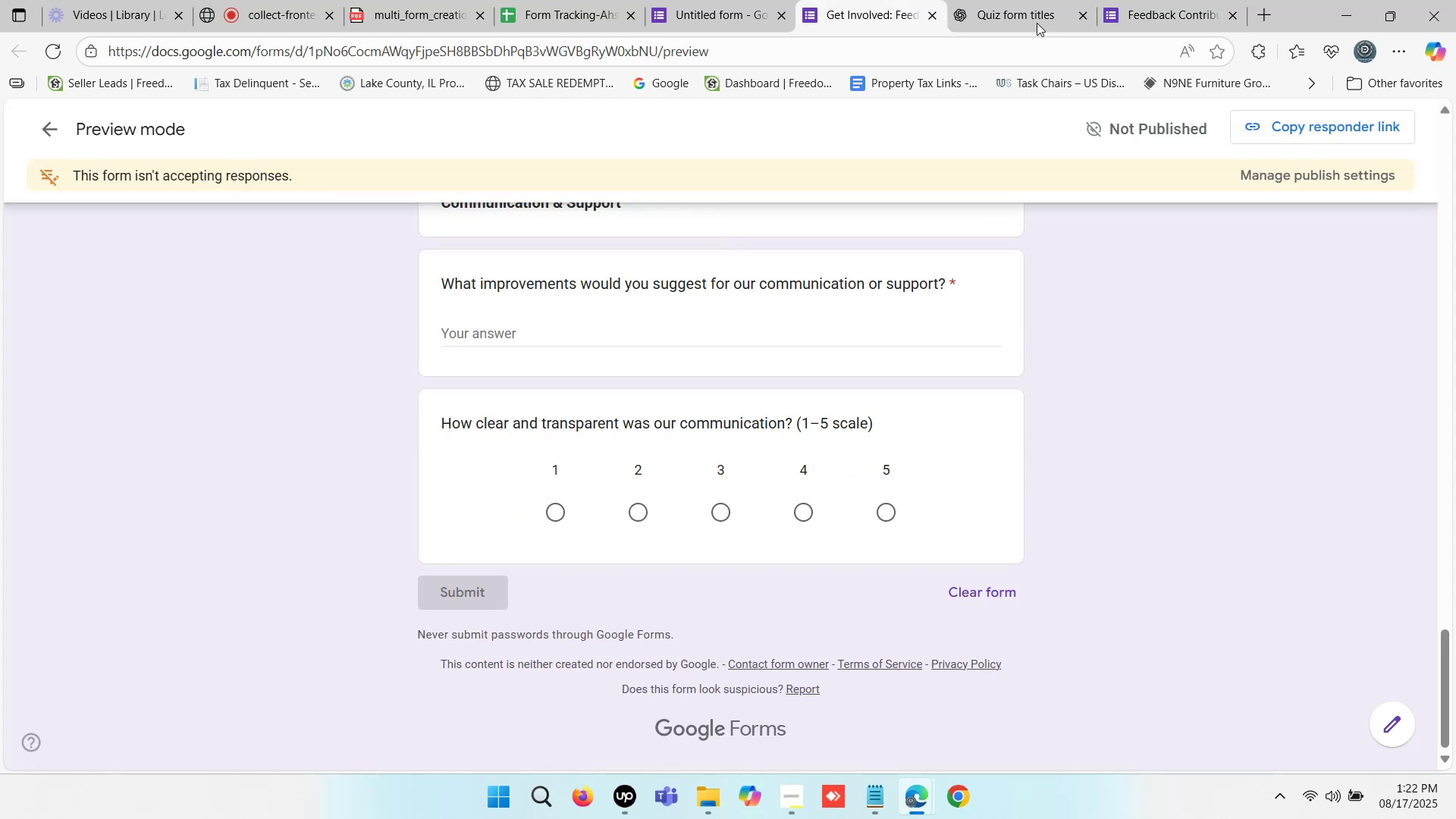 
double_click([1053, 0])
 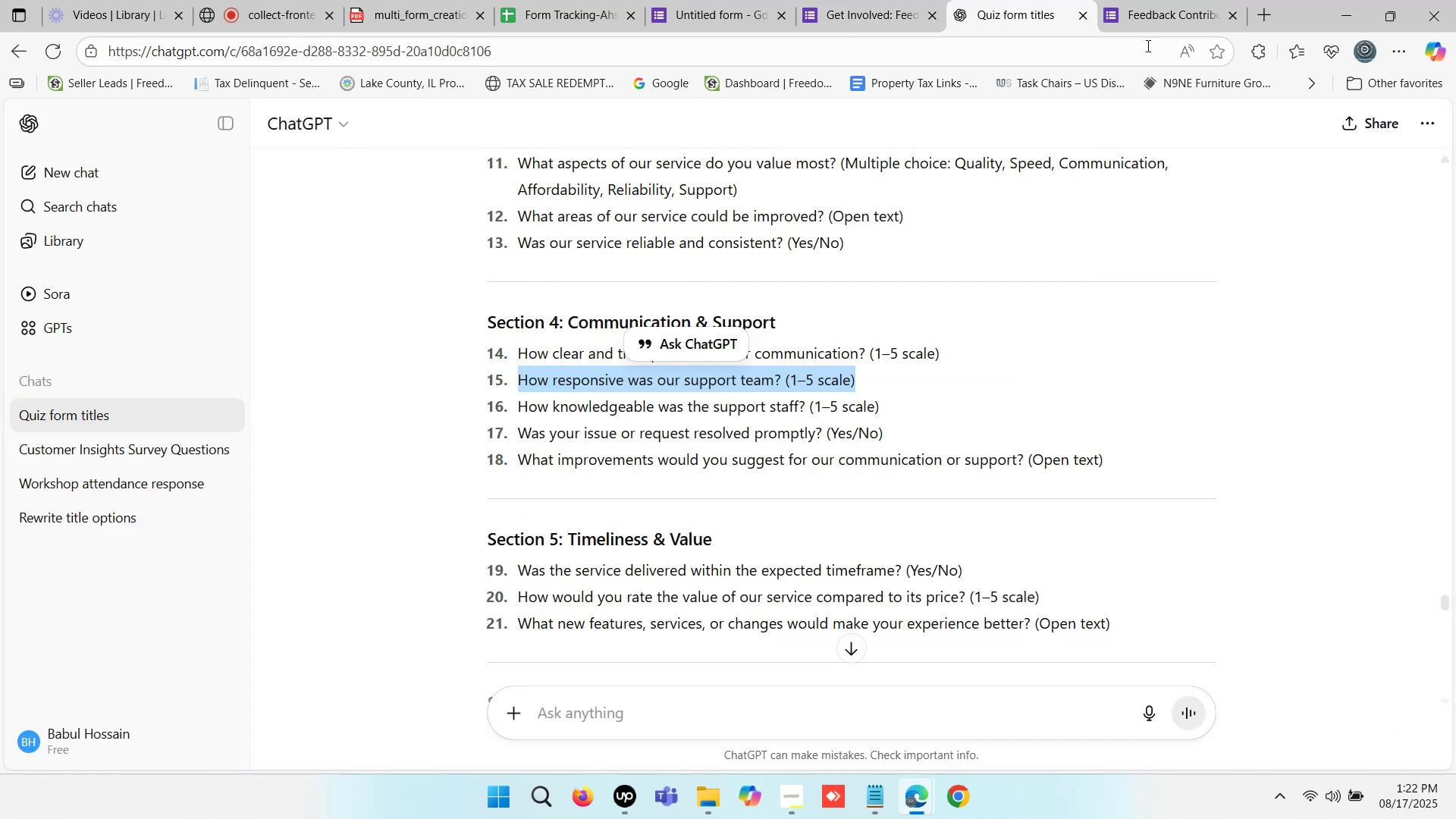 
double_click([1193, 0])
 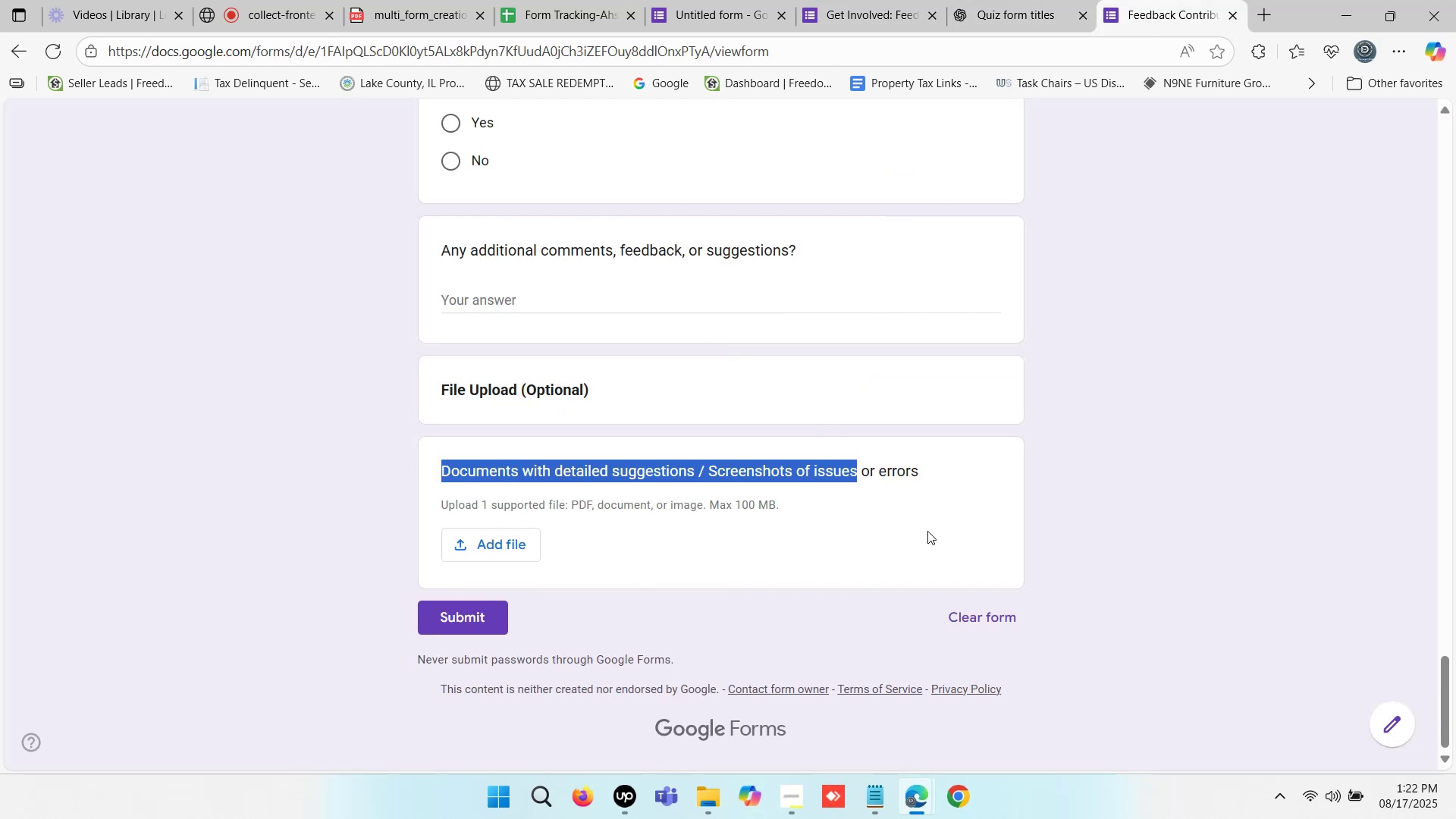 
left_click([737, 0])
 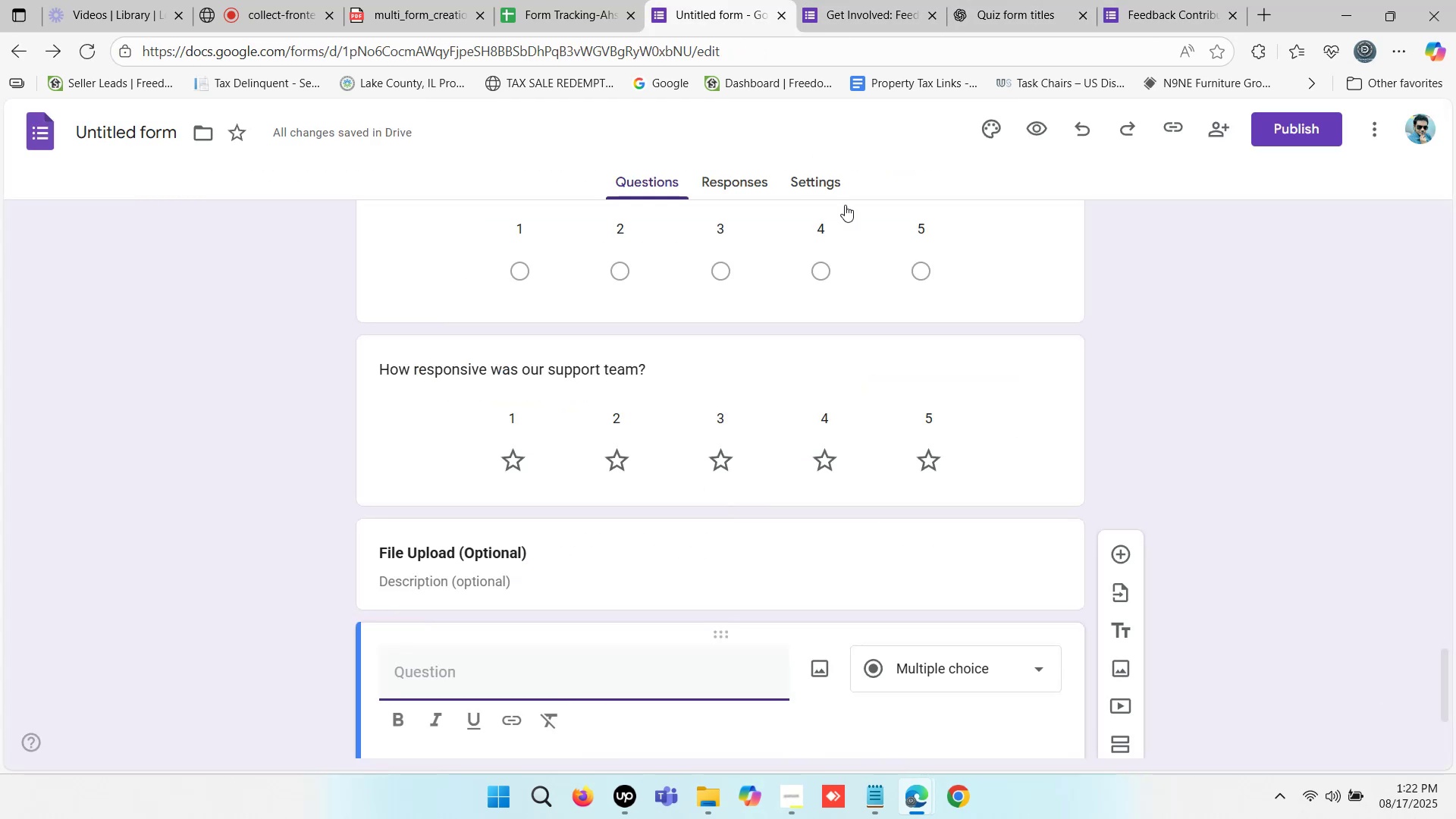 
scroll: coordinate [740, 475], scroll_direction: down, amount: 6.0
 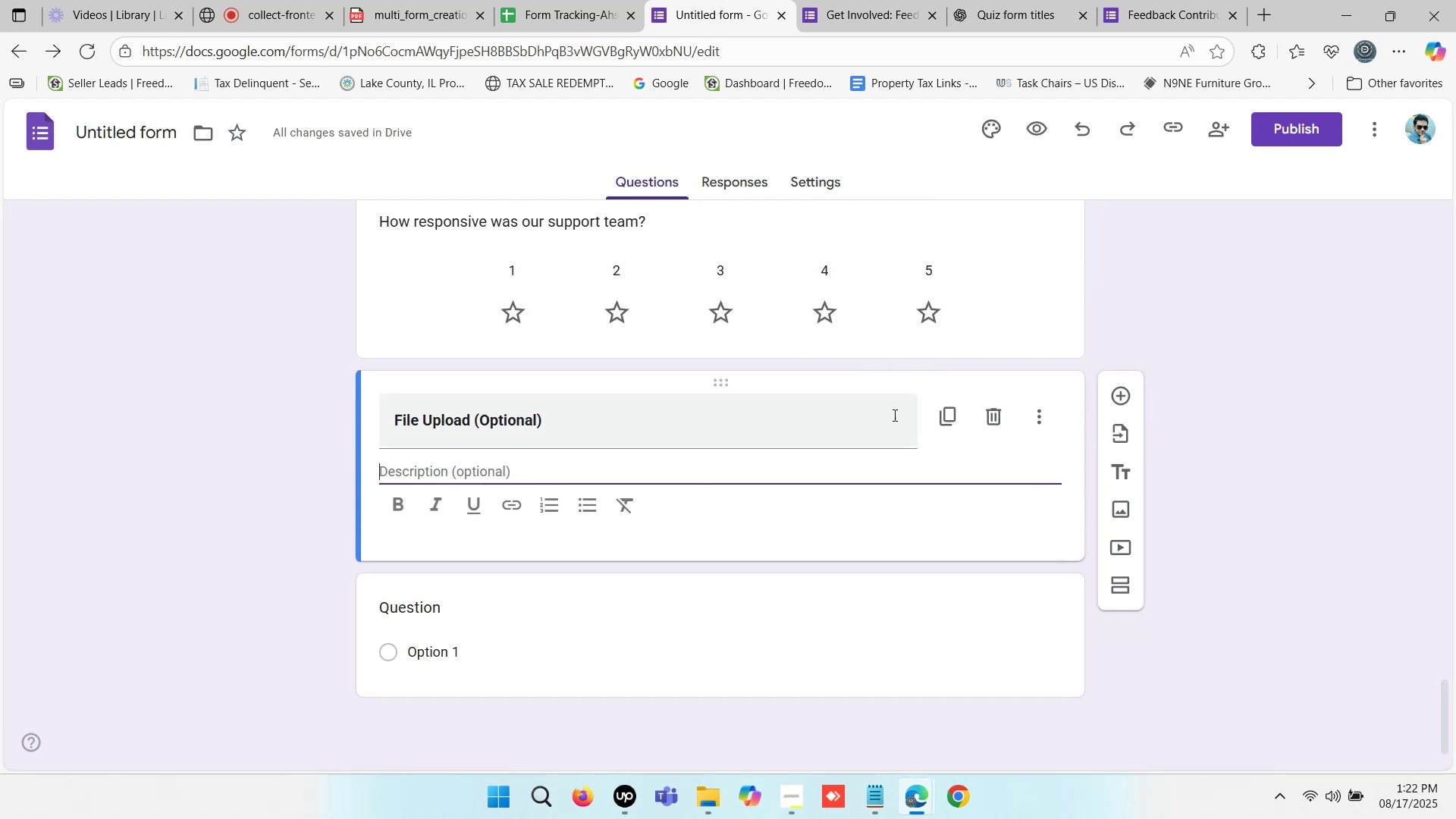 
left_click([1043, 419])
 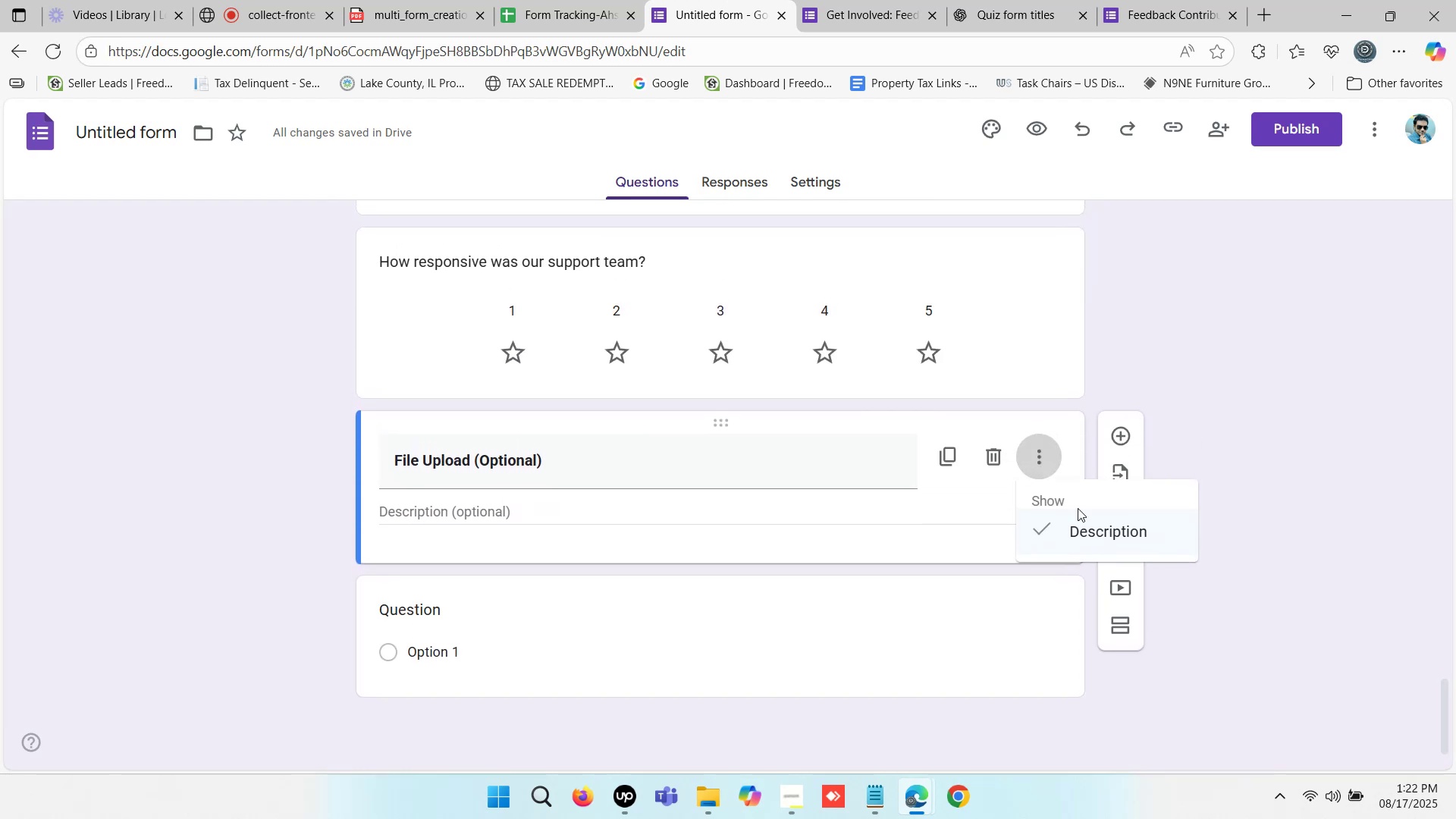 
left_click([1098, 531])
 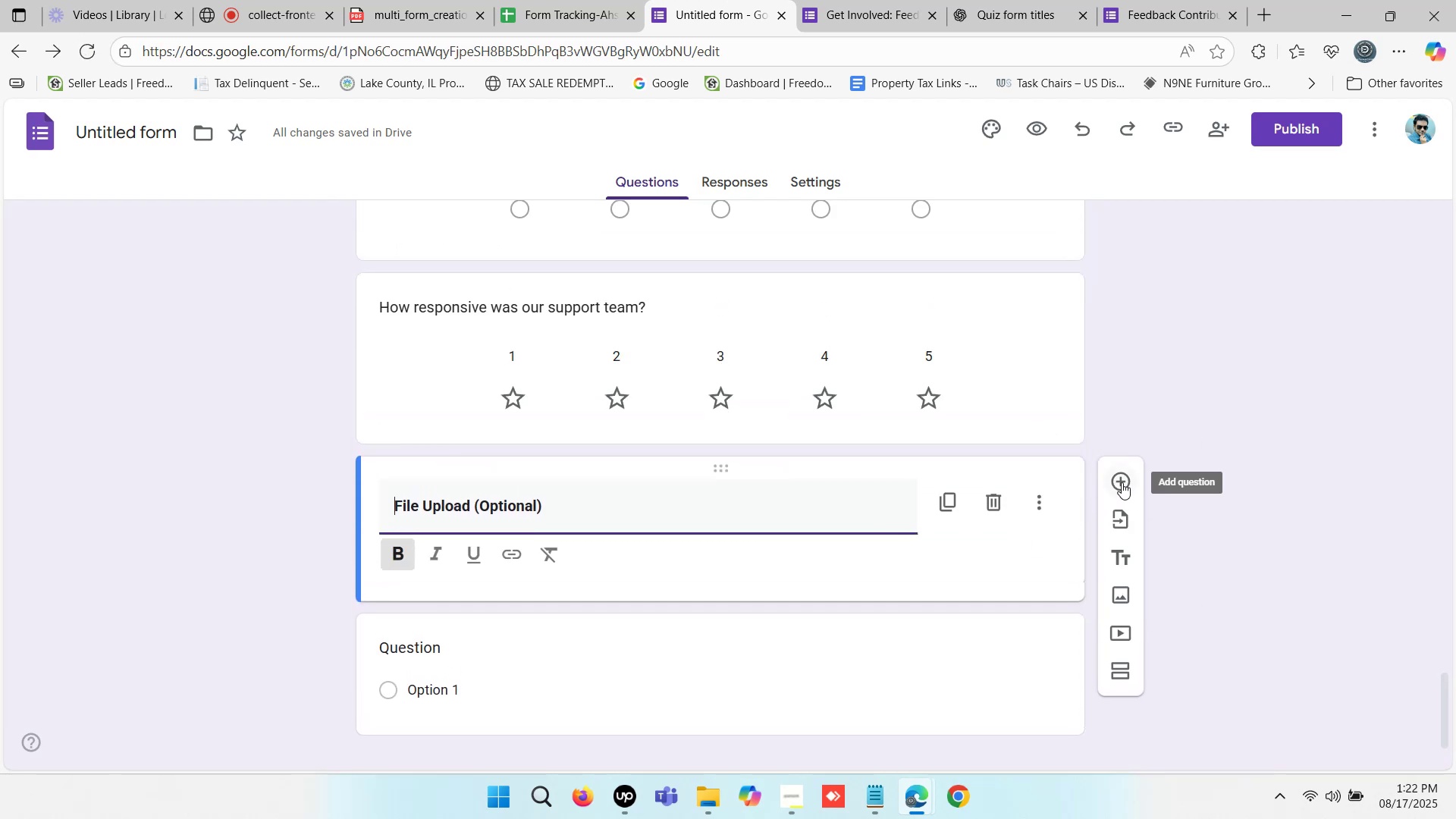 
scroll: coordinate [894, 639], scroll_direction: down, amount: 2.0
 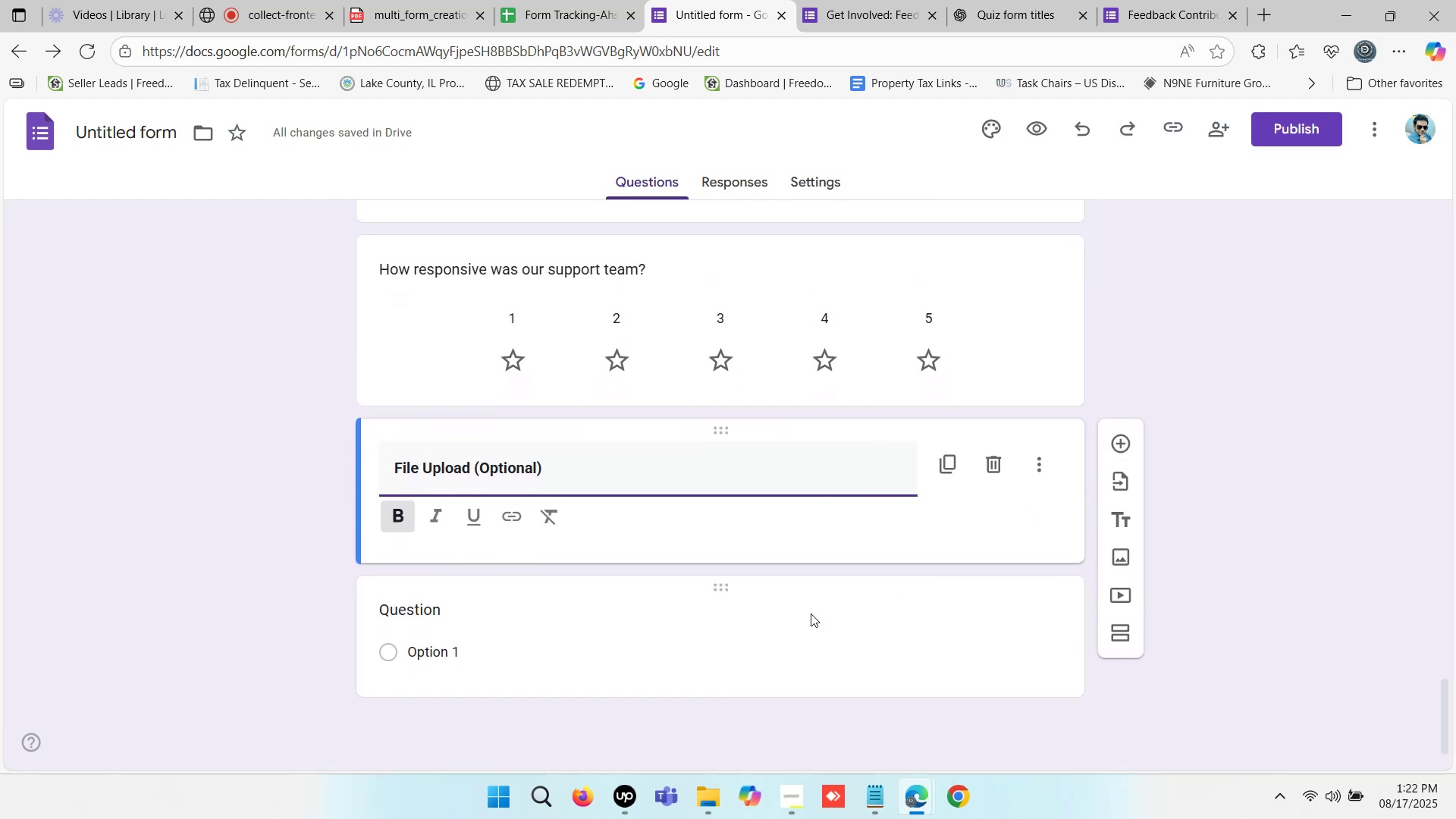 
left_click([807, 615])
 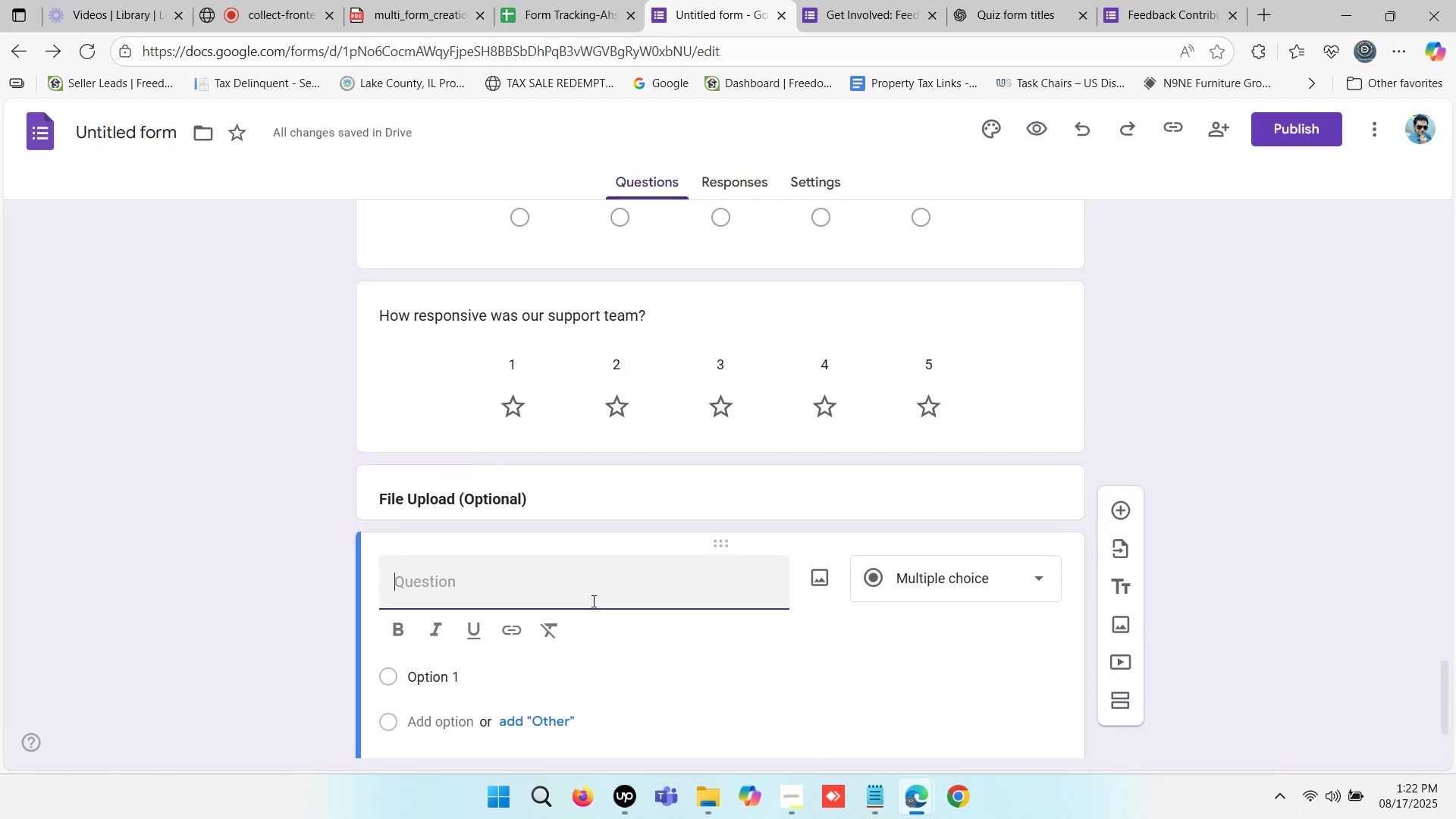 
key(Control+V)
 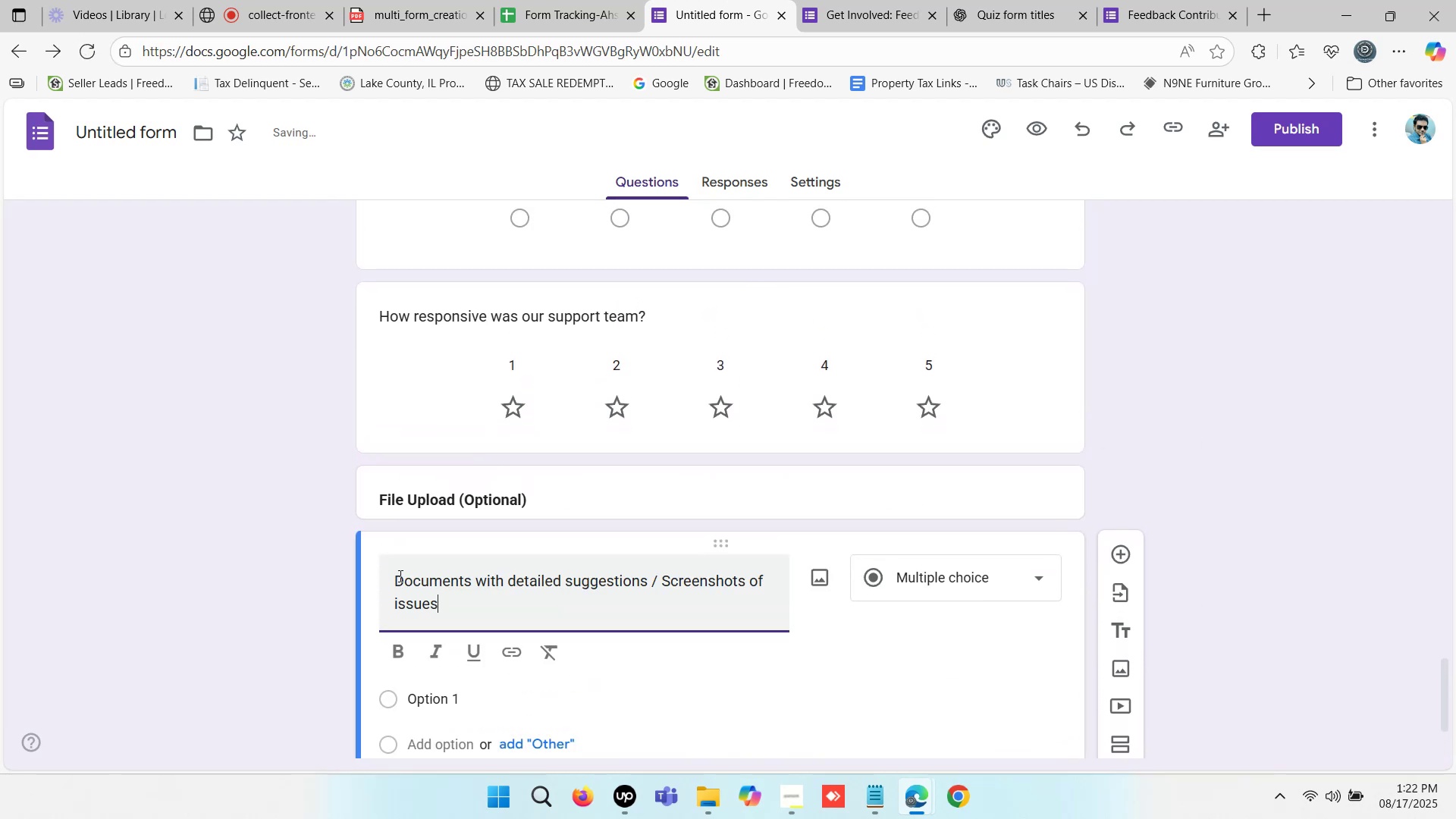 
left_click([397, 575])
 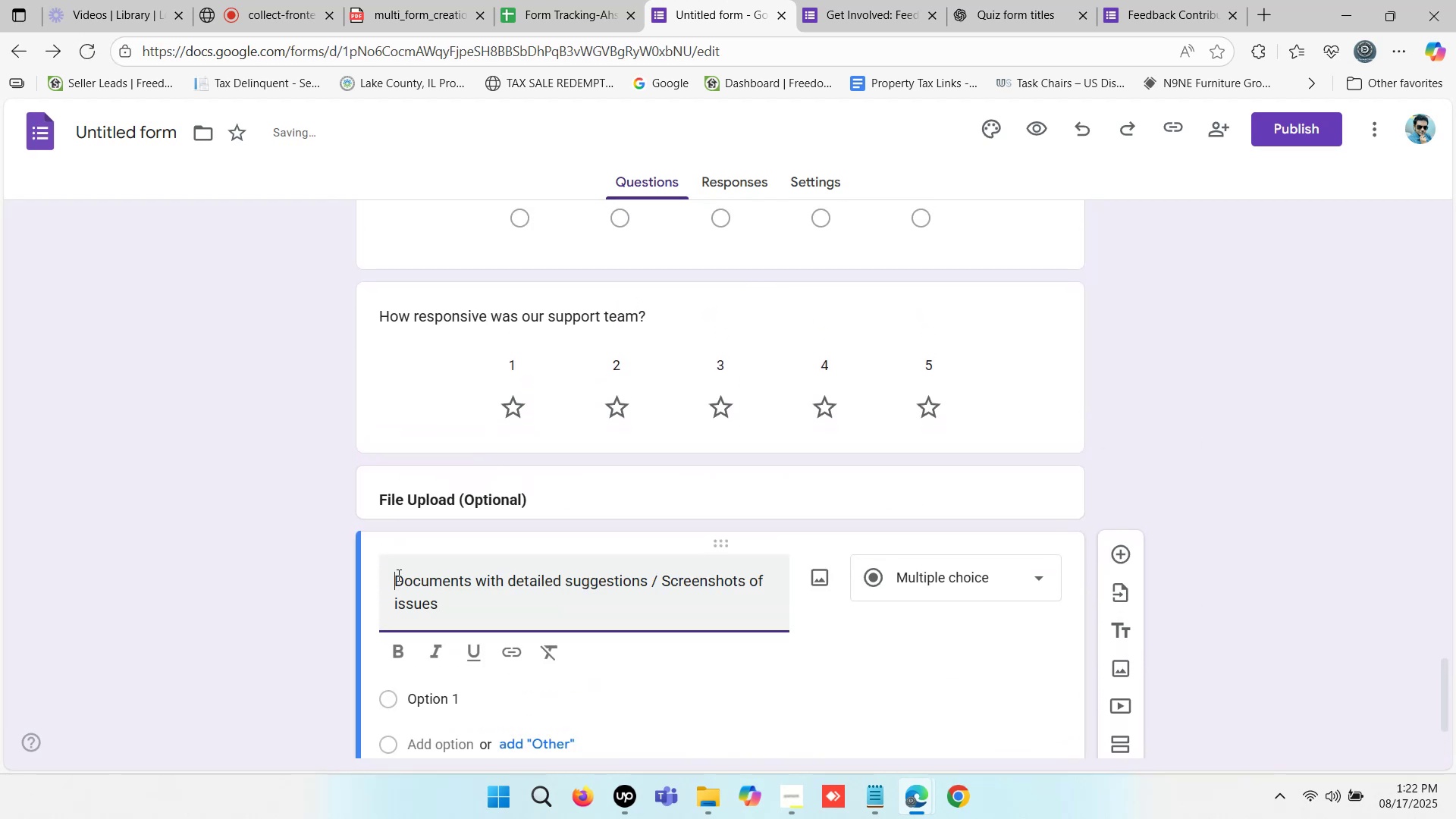 
key(Backspace)
 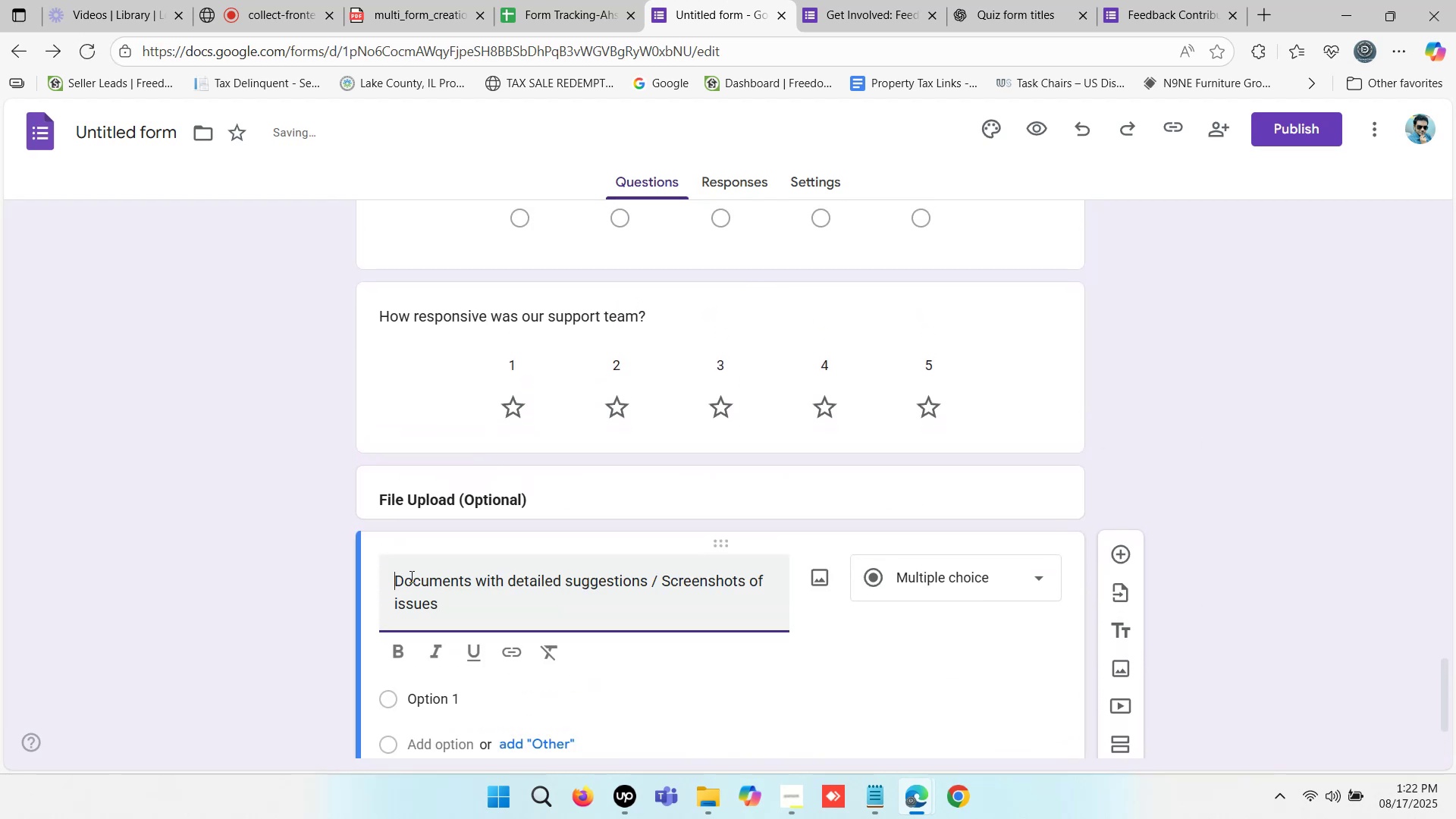 
key(Backspace)
 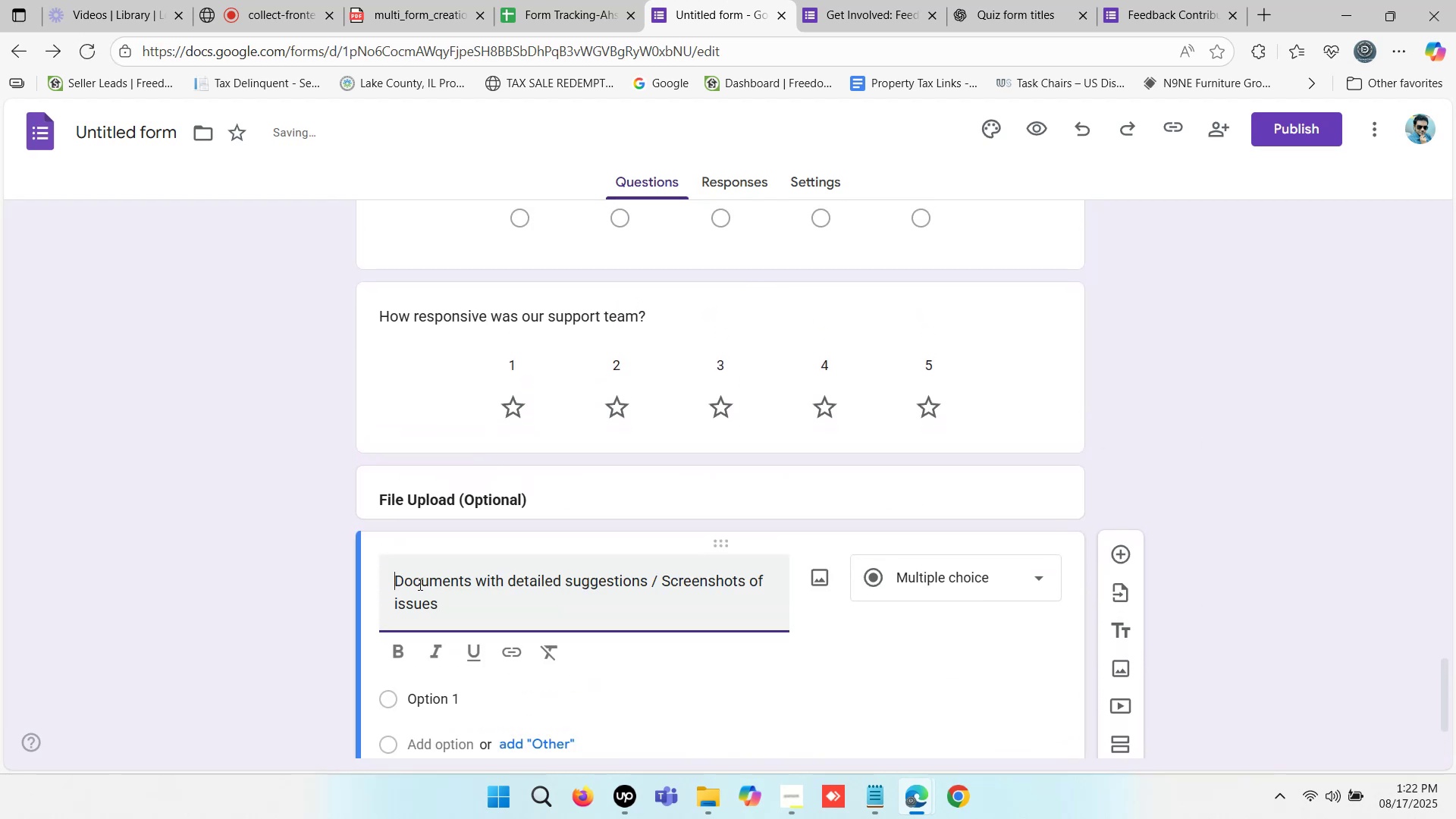 
key(Backspace)
 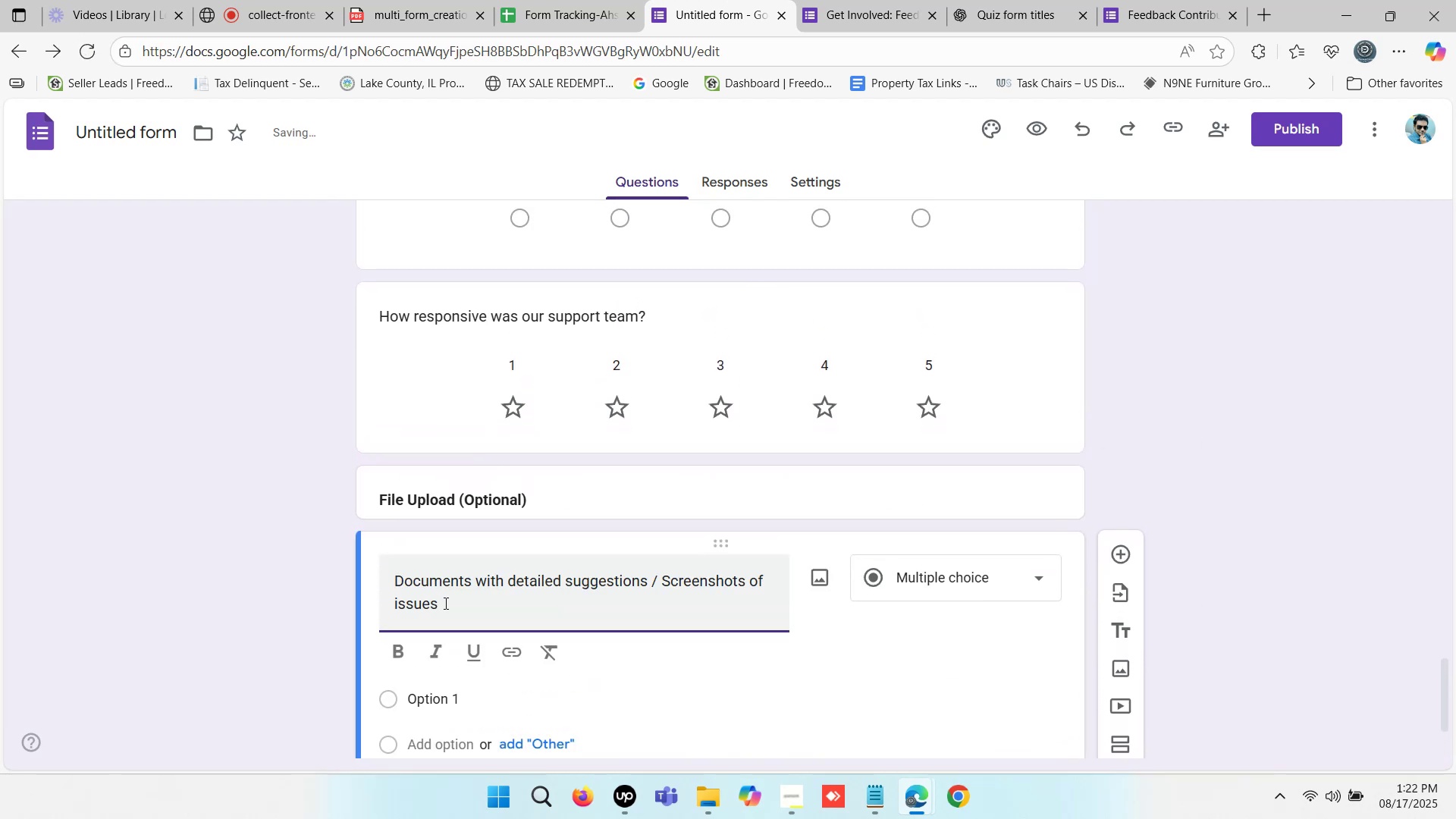 
left_click([444, 603])
 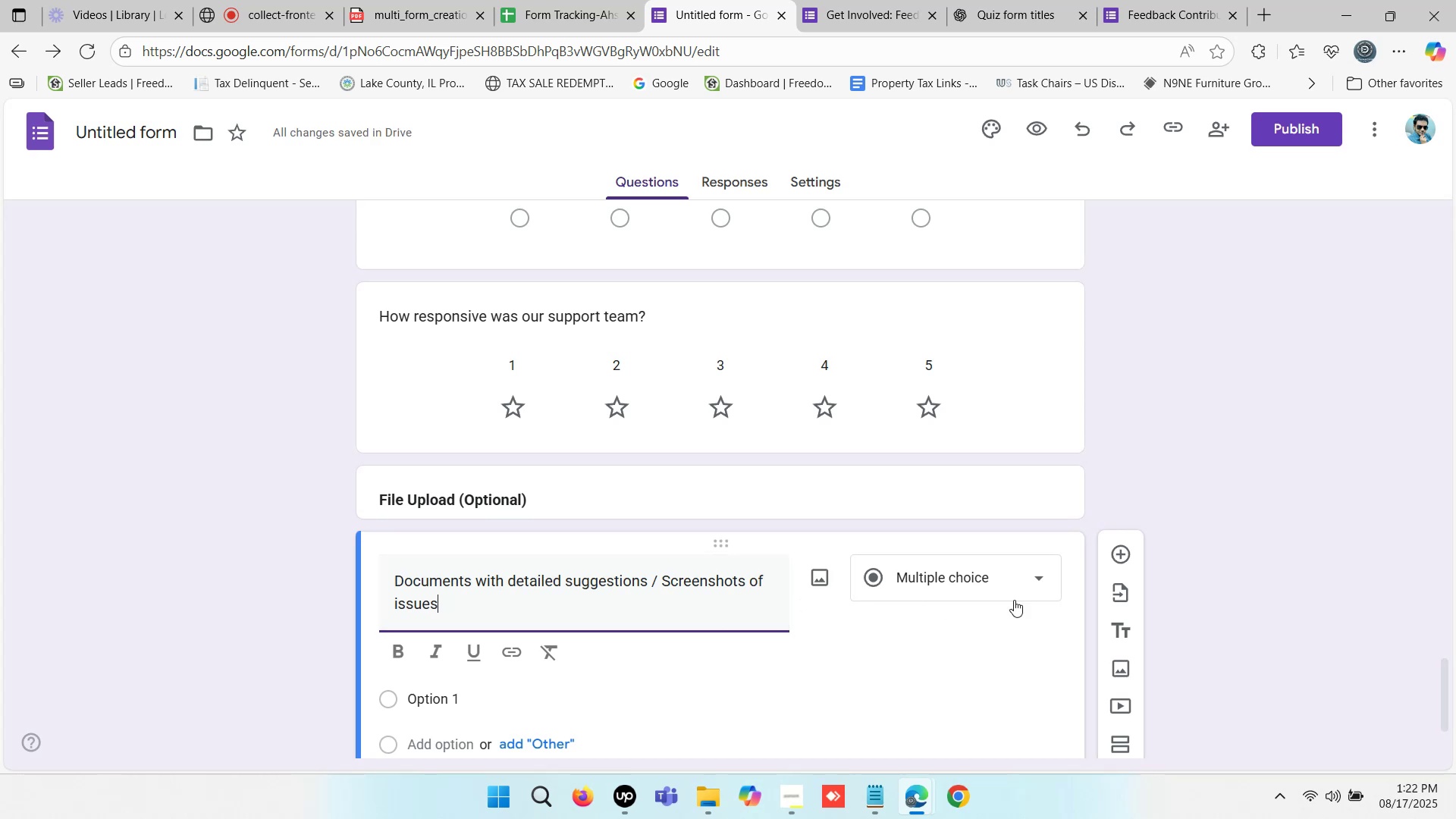 
left_click([956, 577])
 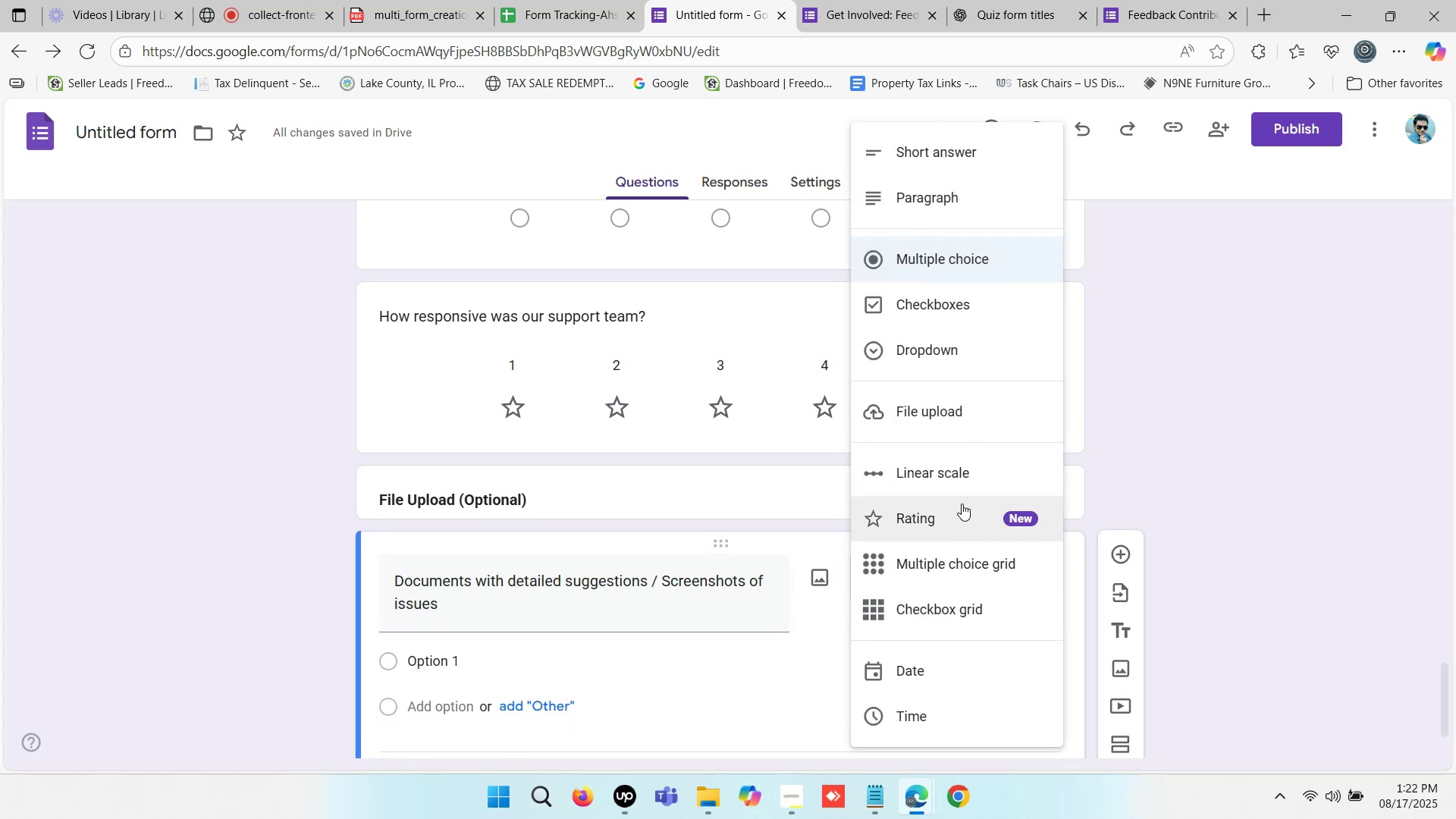 
left_click([962, 400])
 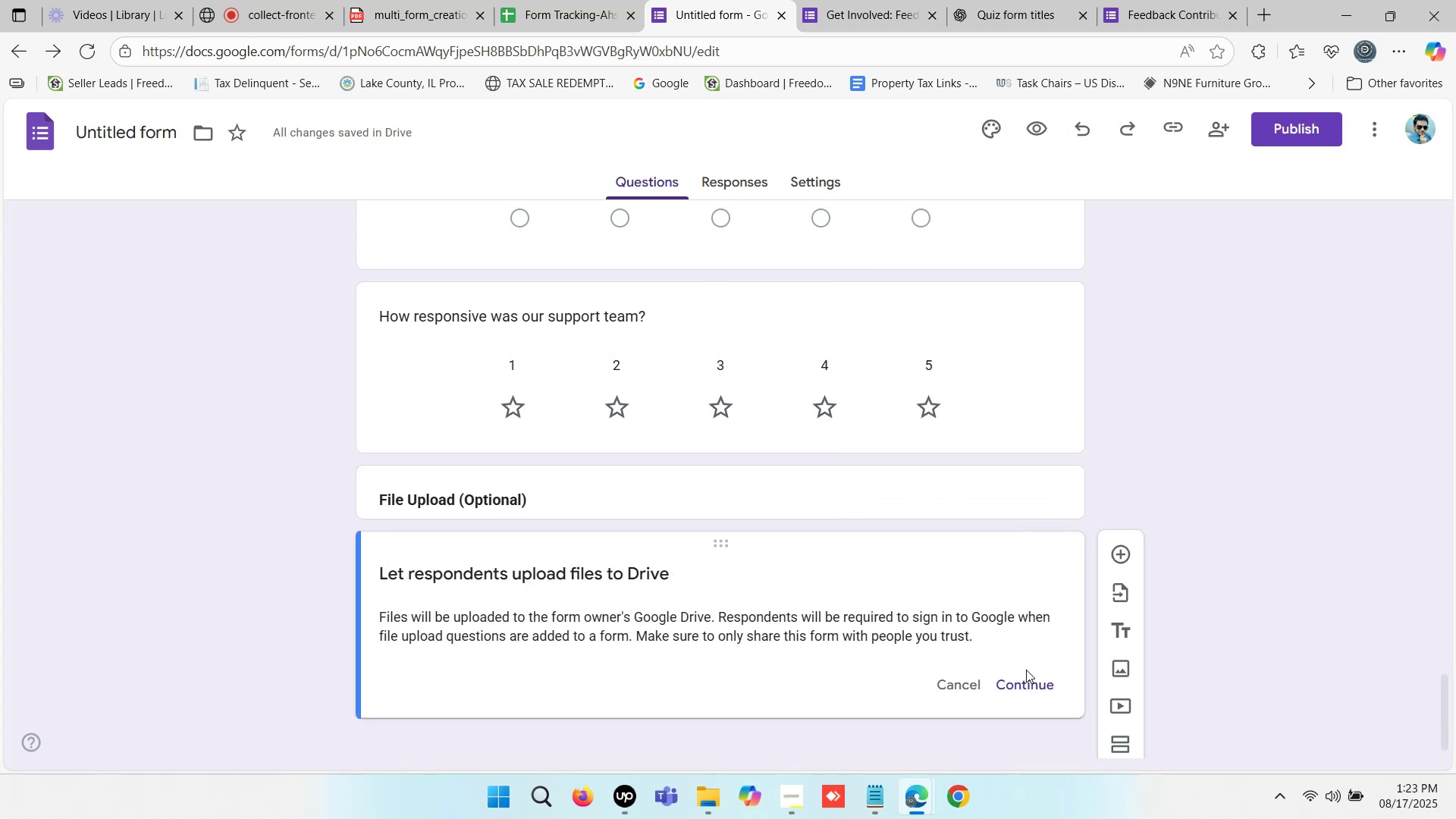 
left_click([1023, 683])
 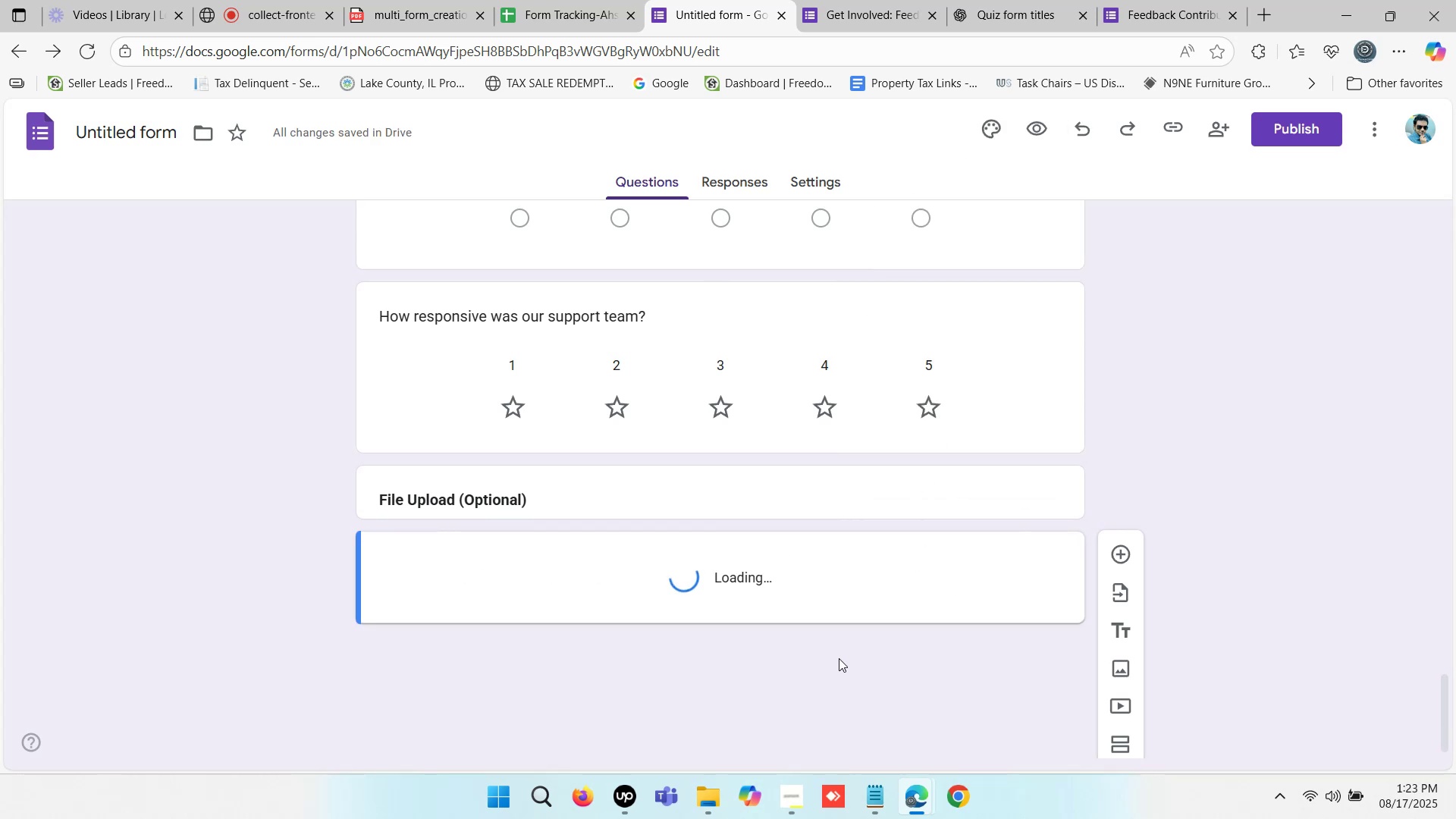 
mouse_move([764, 632])
 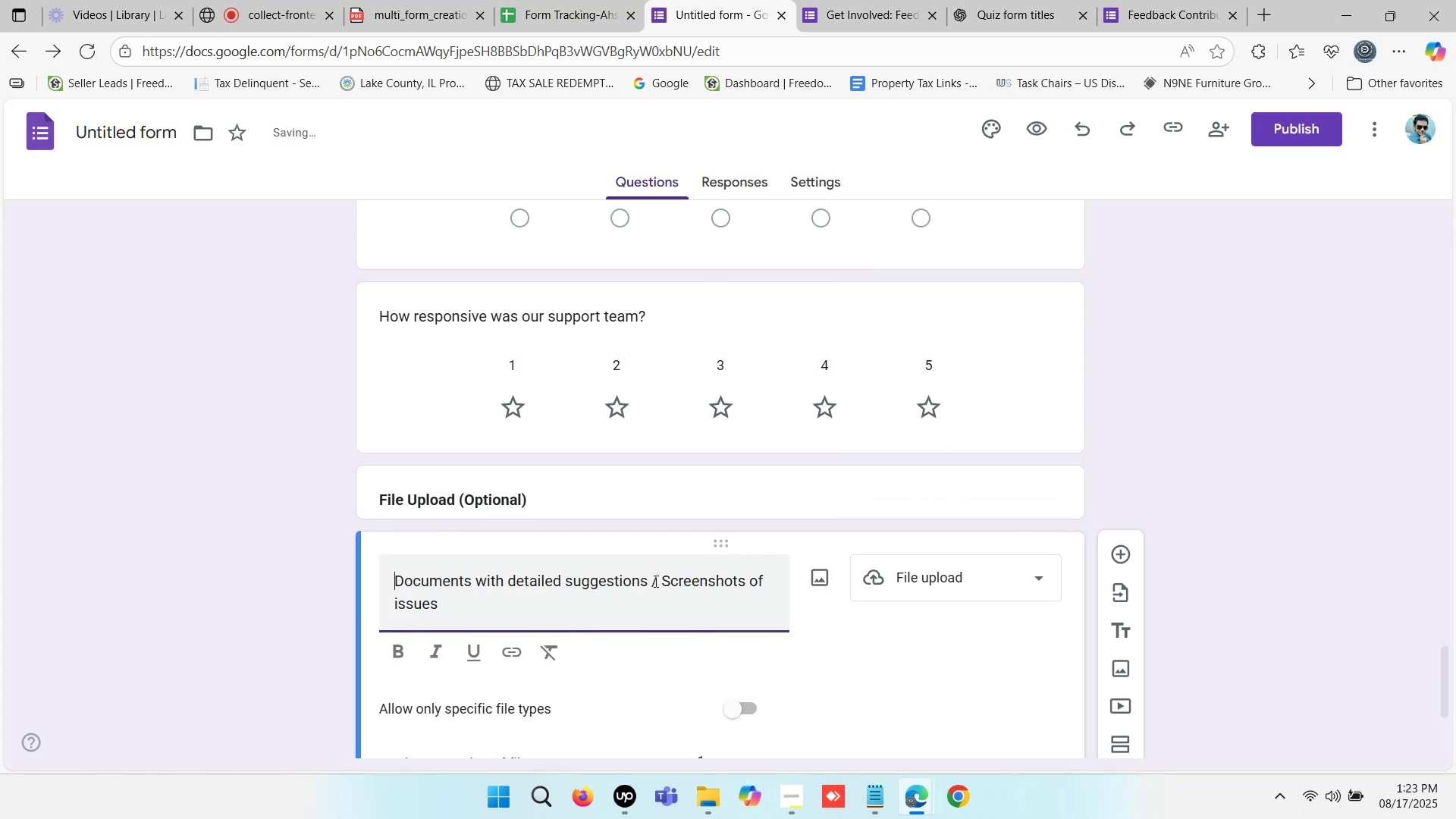 
left_click_drag(start_coordinate=[645, 581], to_coordinate=[466, 579])
 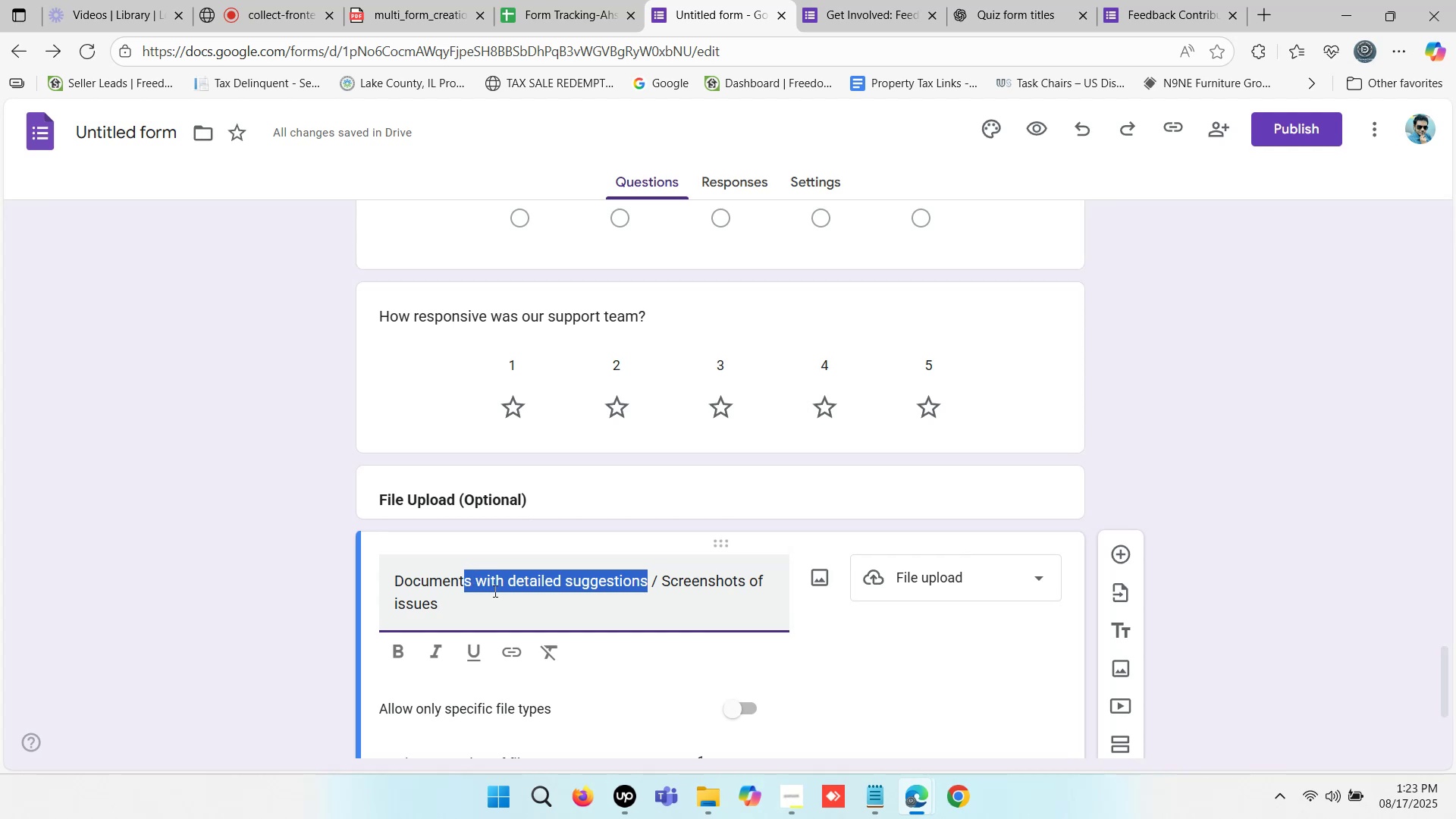 
left_click([479, 583])
 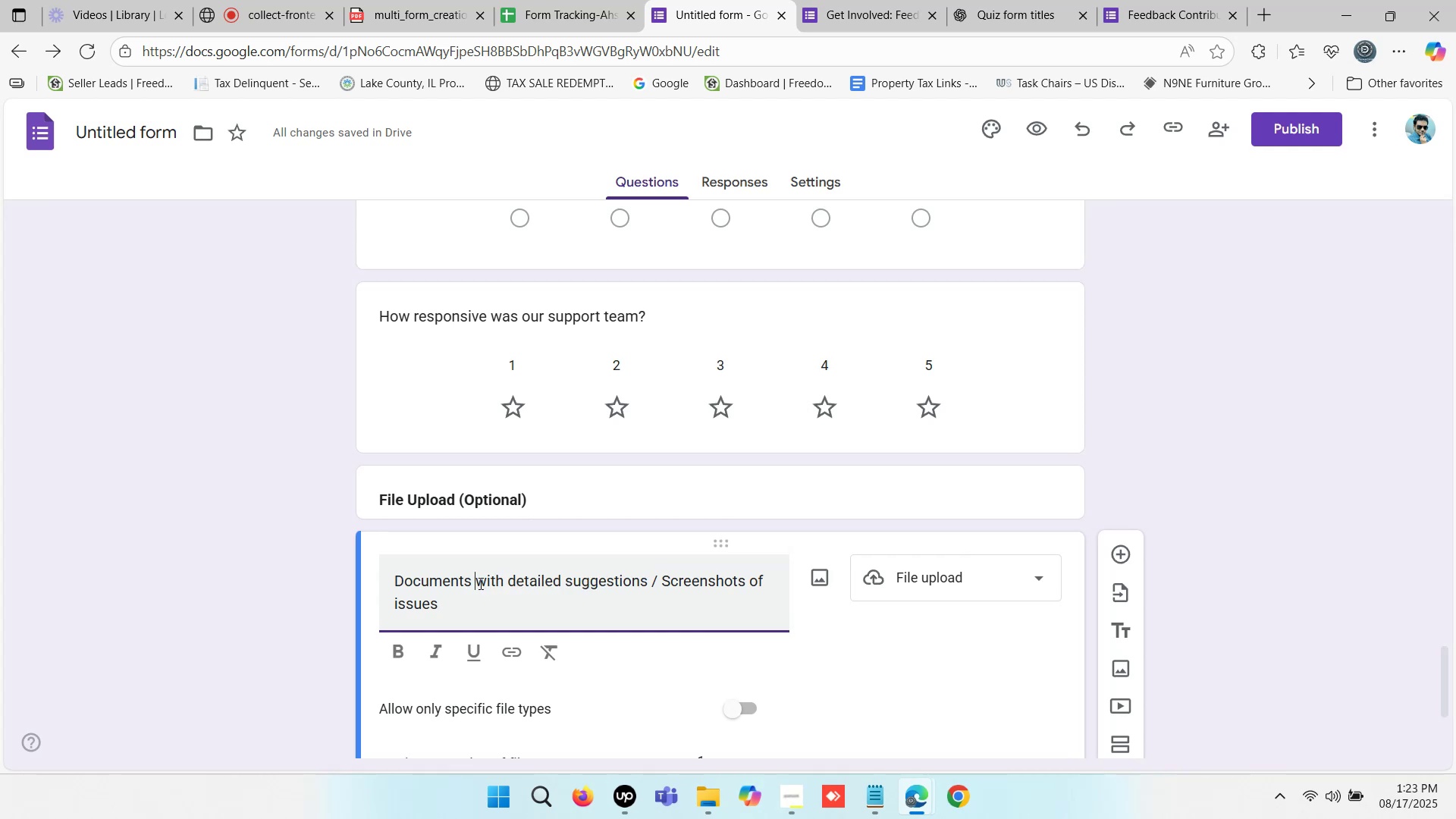 
left_click_drag(start_coordinate=[479, 583], to_coordinate=[648, 585])
 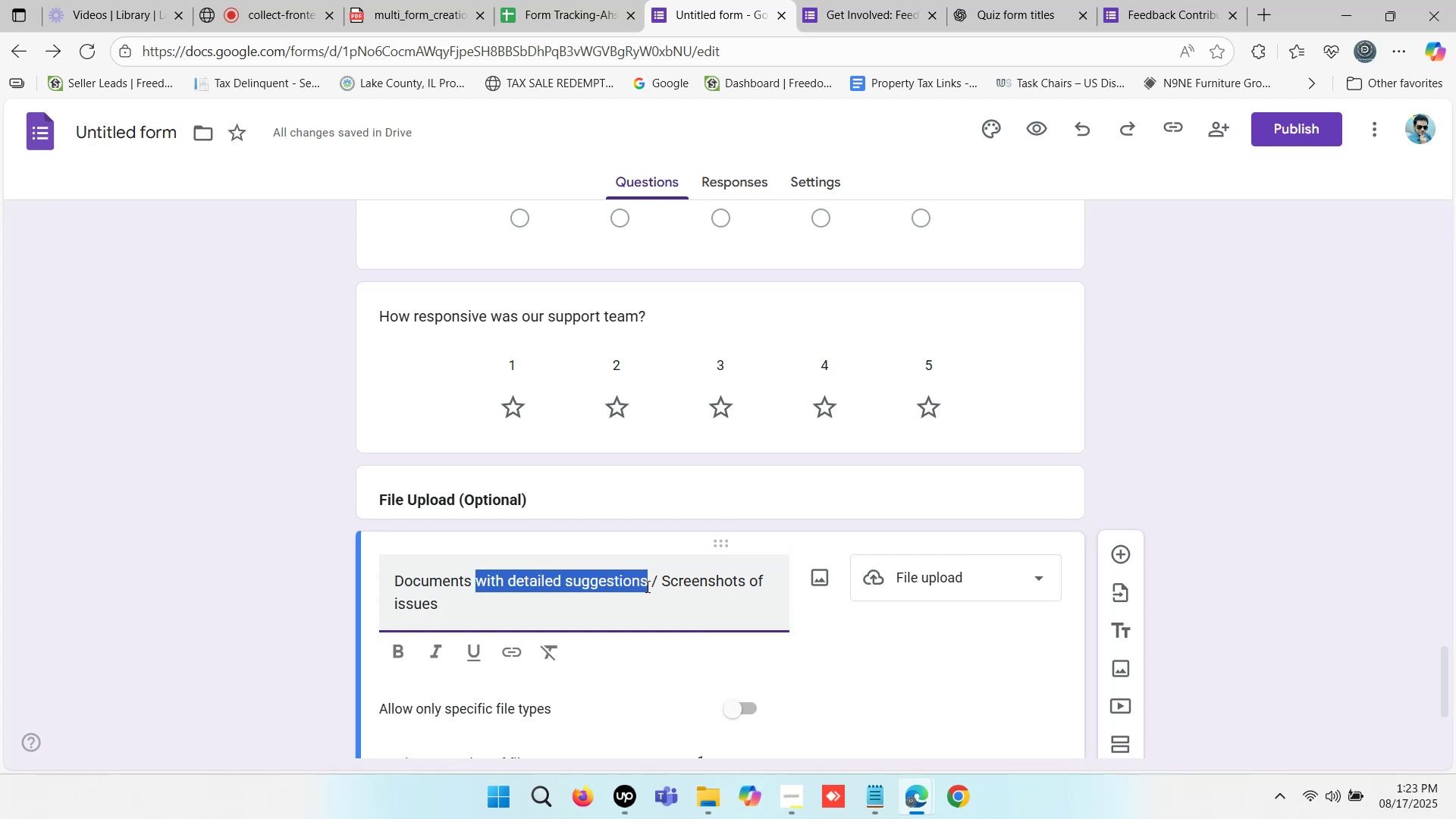 
key(Backspace)
 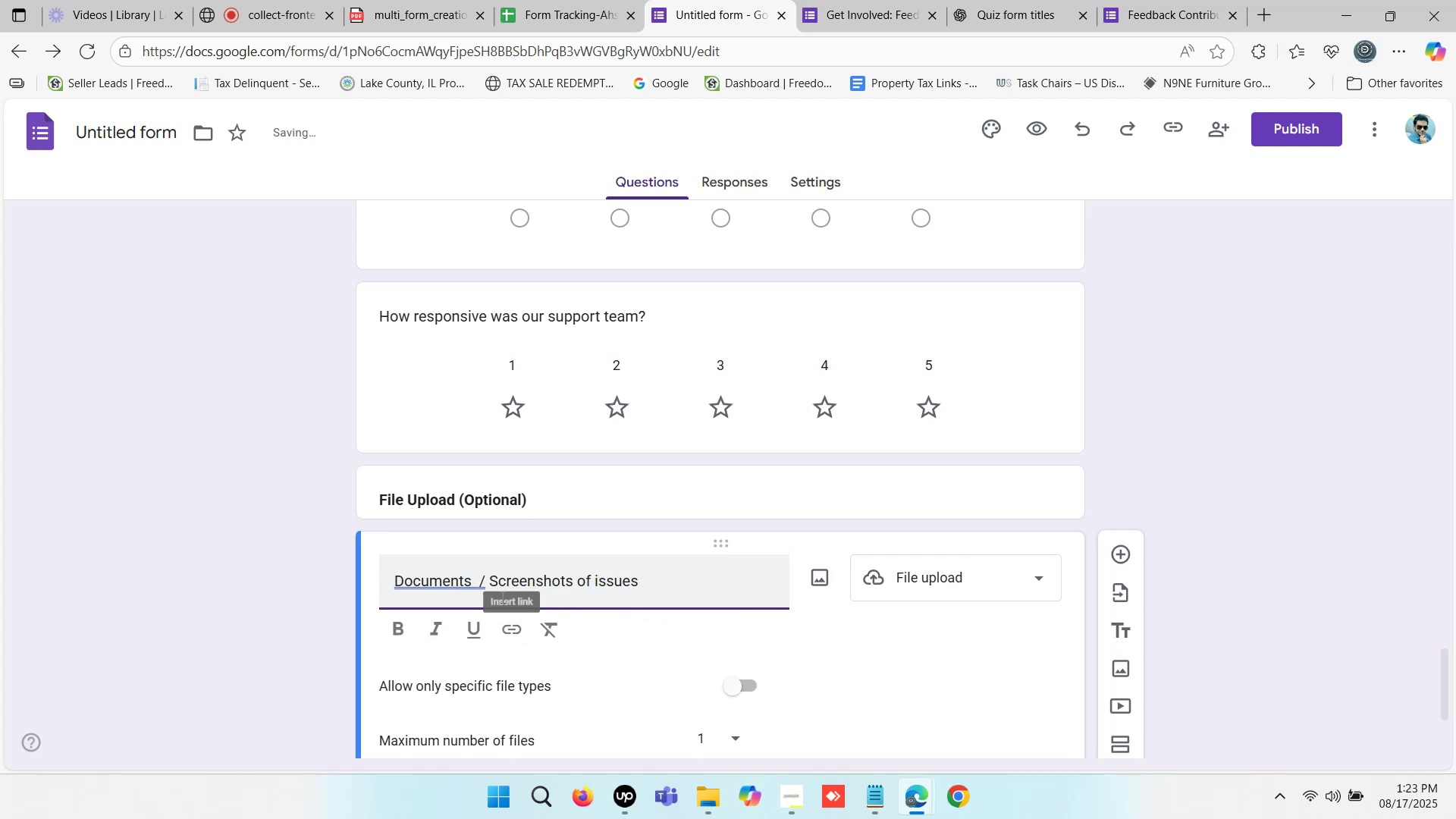 
left_click([490, 577])
 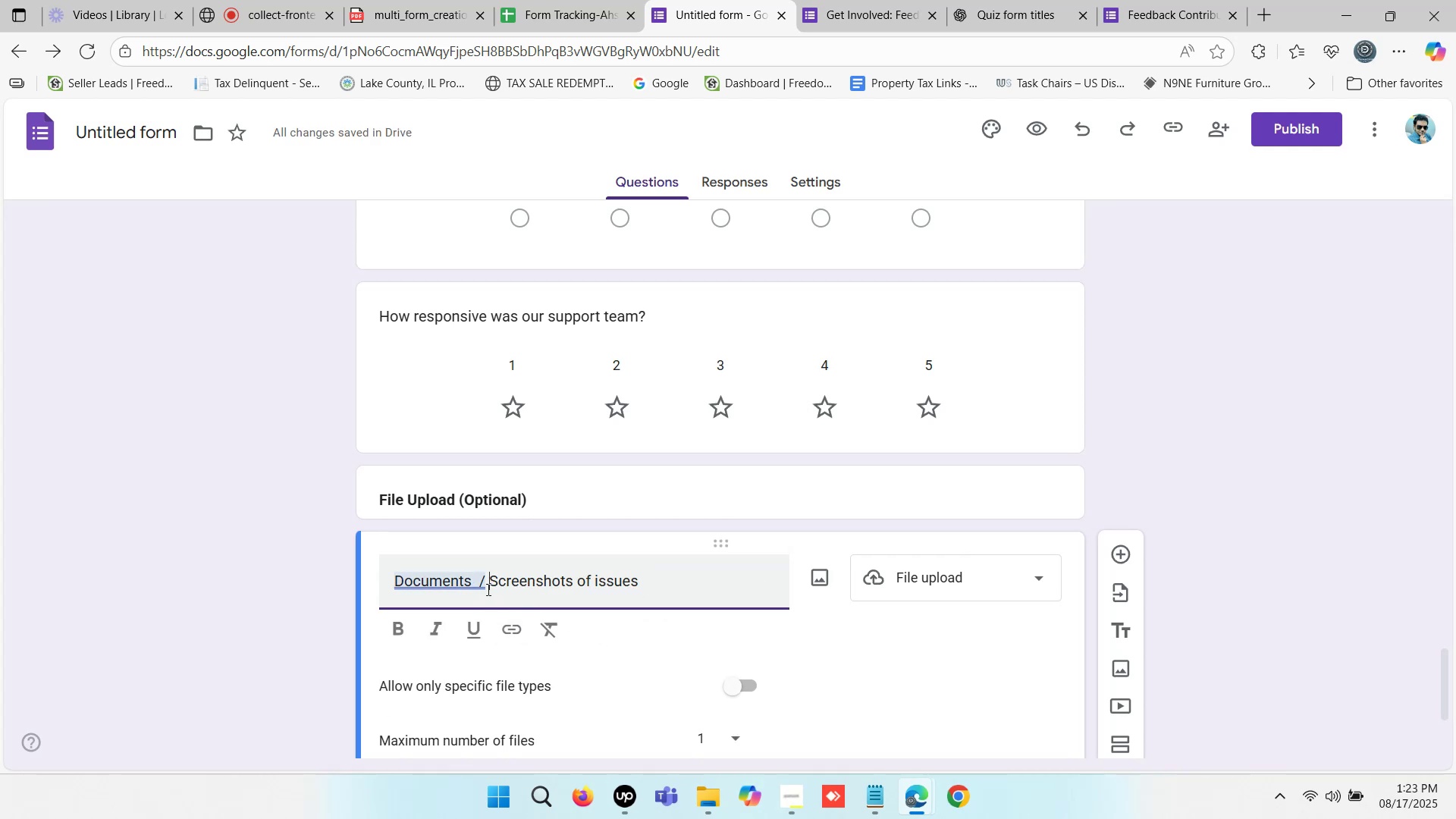 
key(Backspace)
 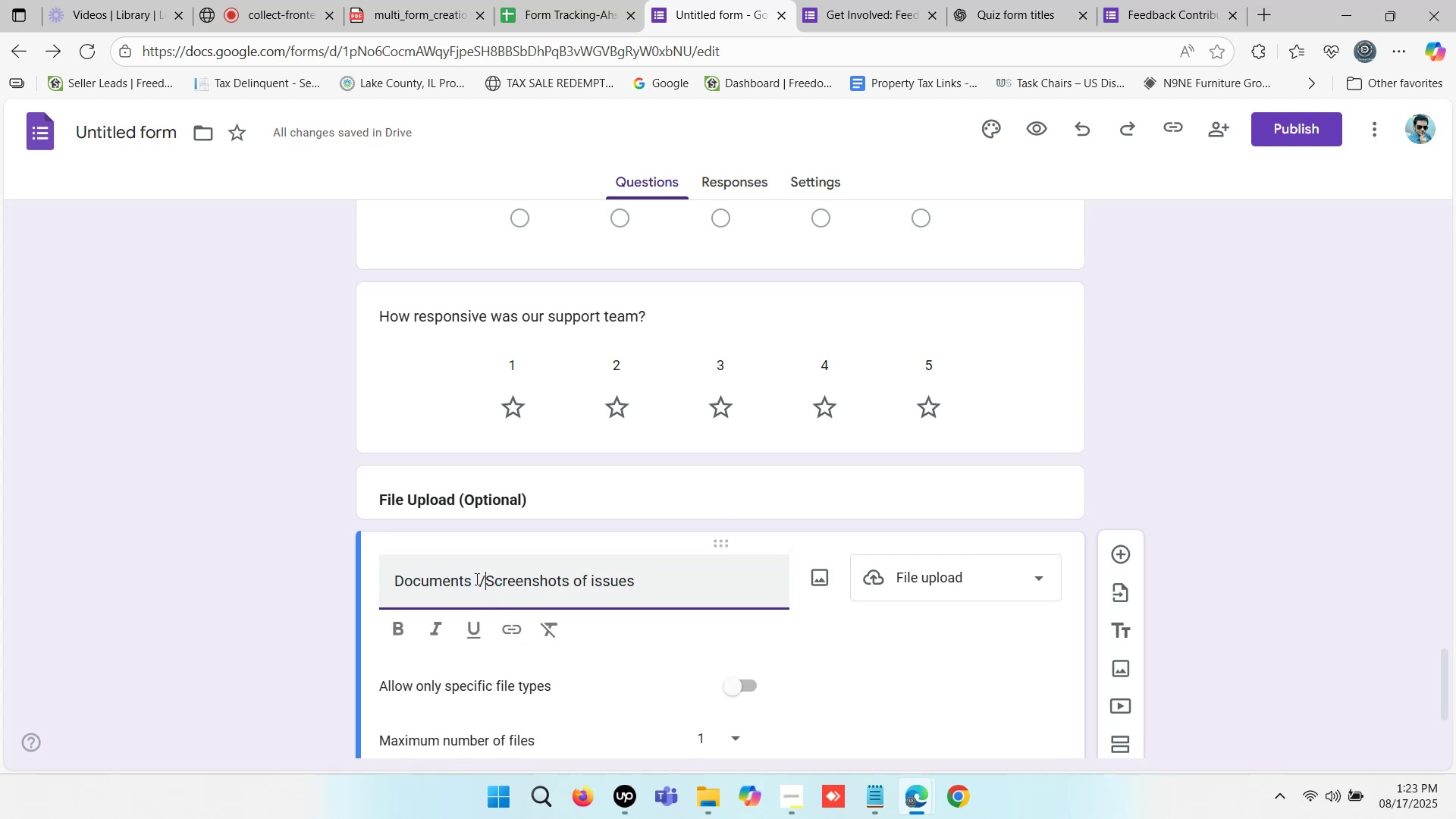 
left_click([475, 578])
 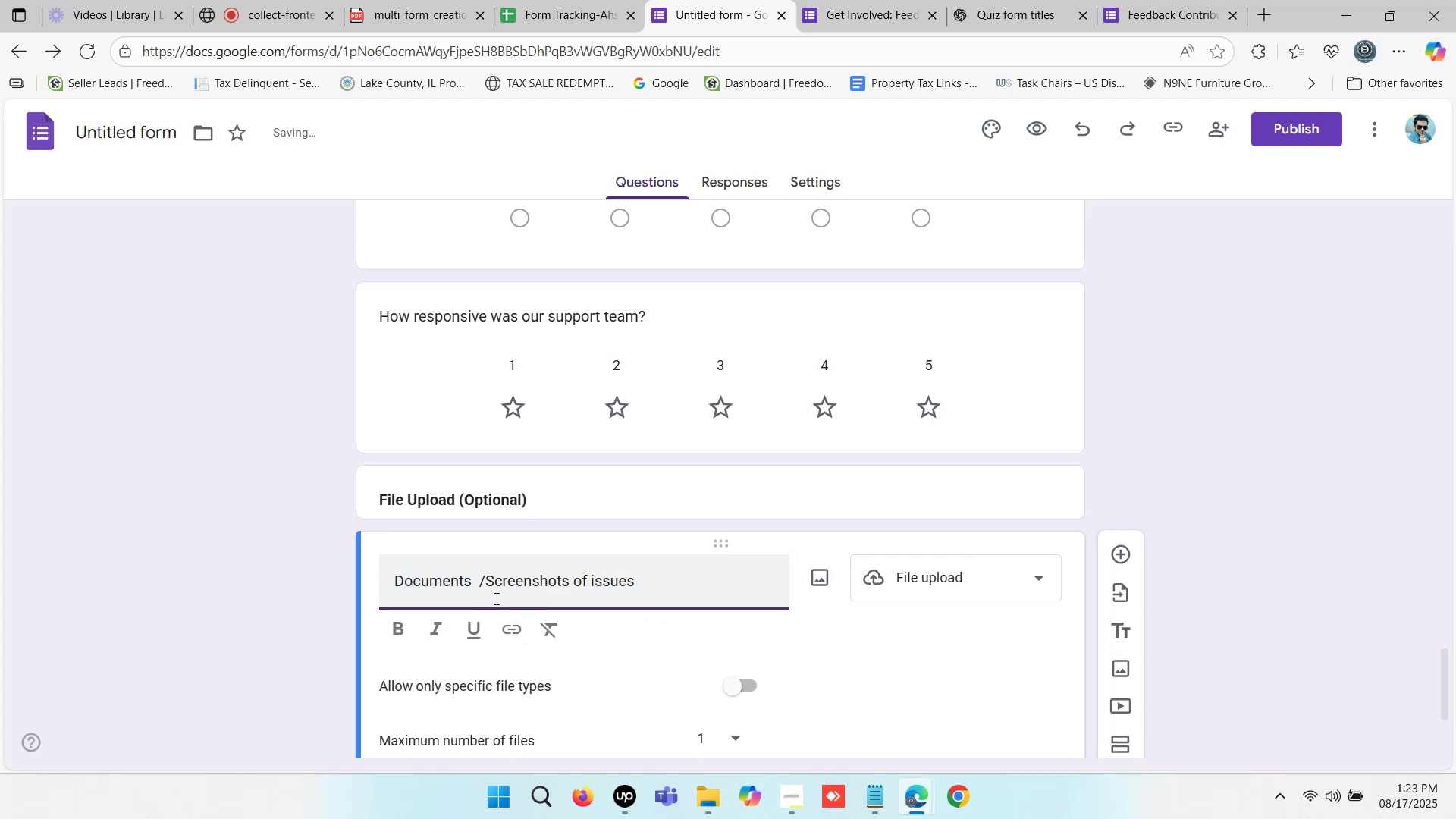 
key(ArrowRight)
 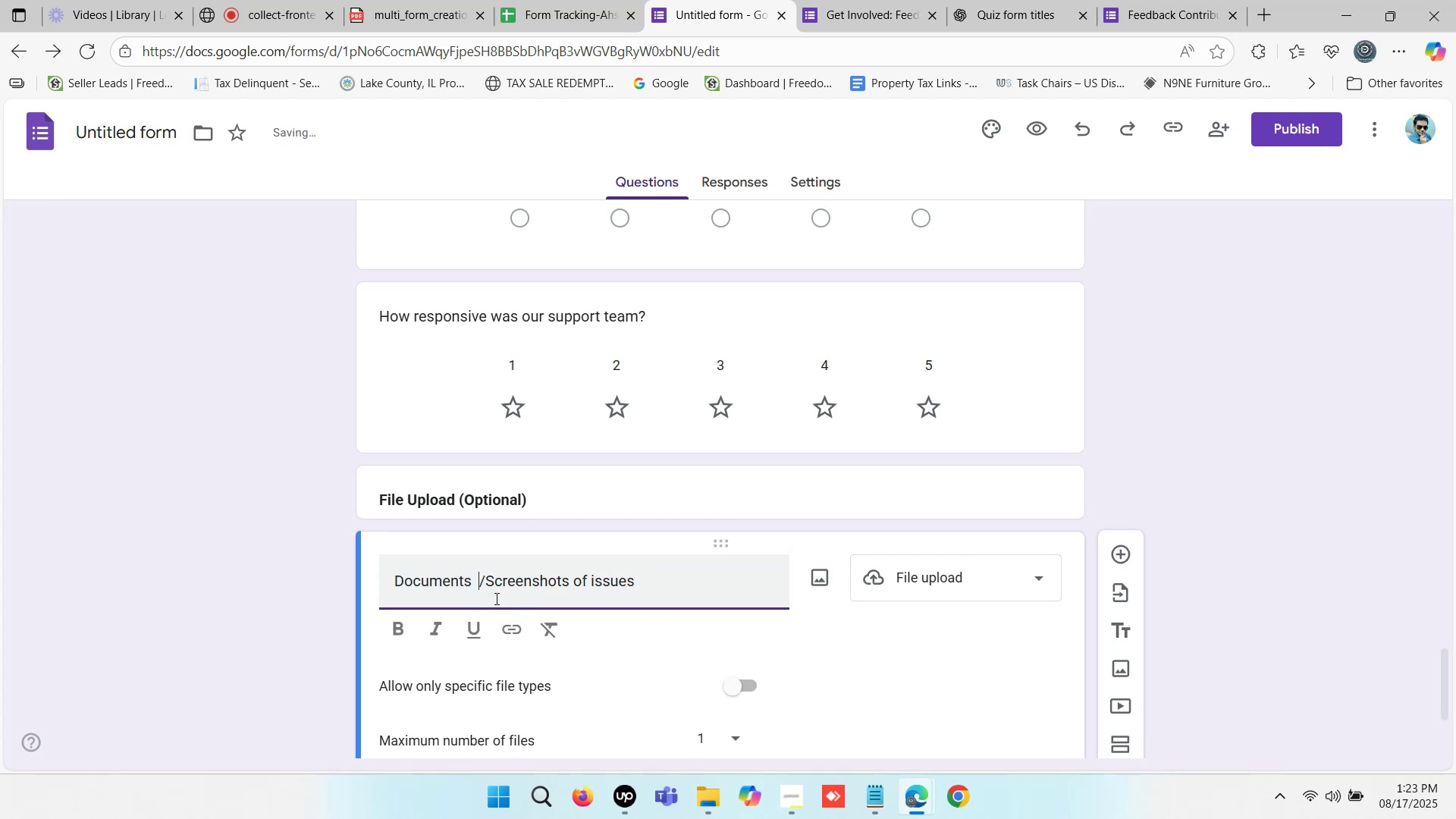 
key(Backspace)
 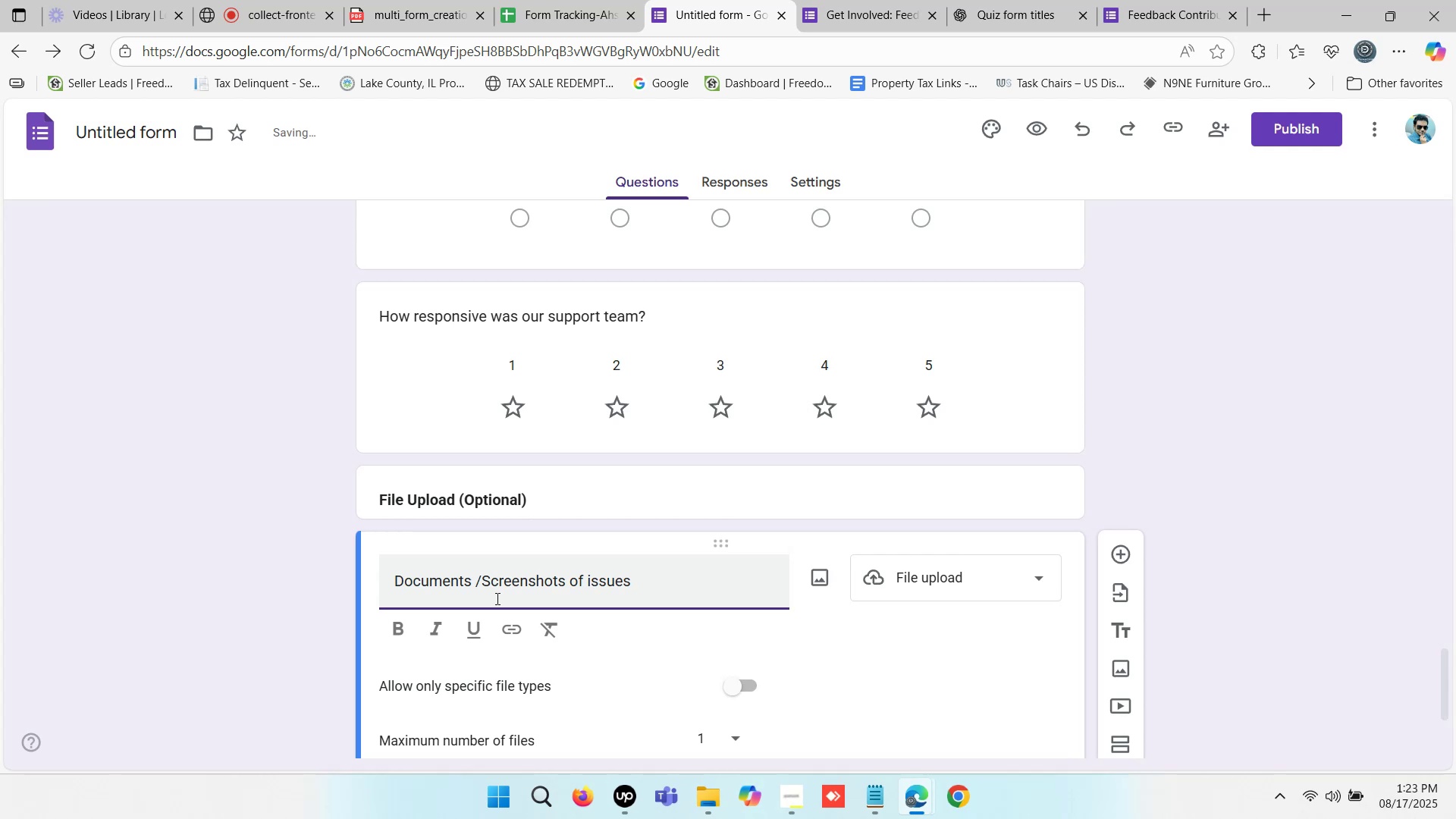 
key(Backspace)
 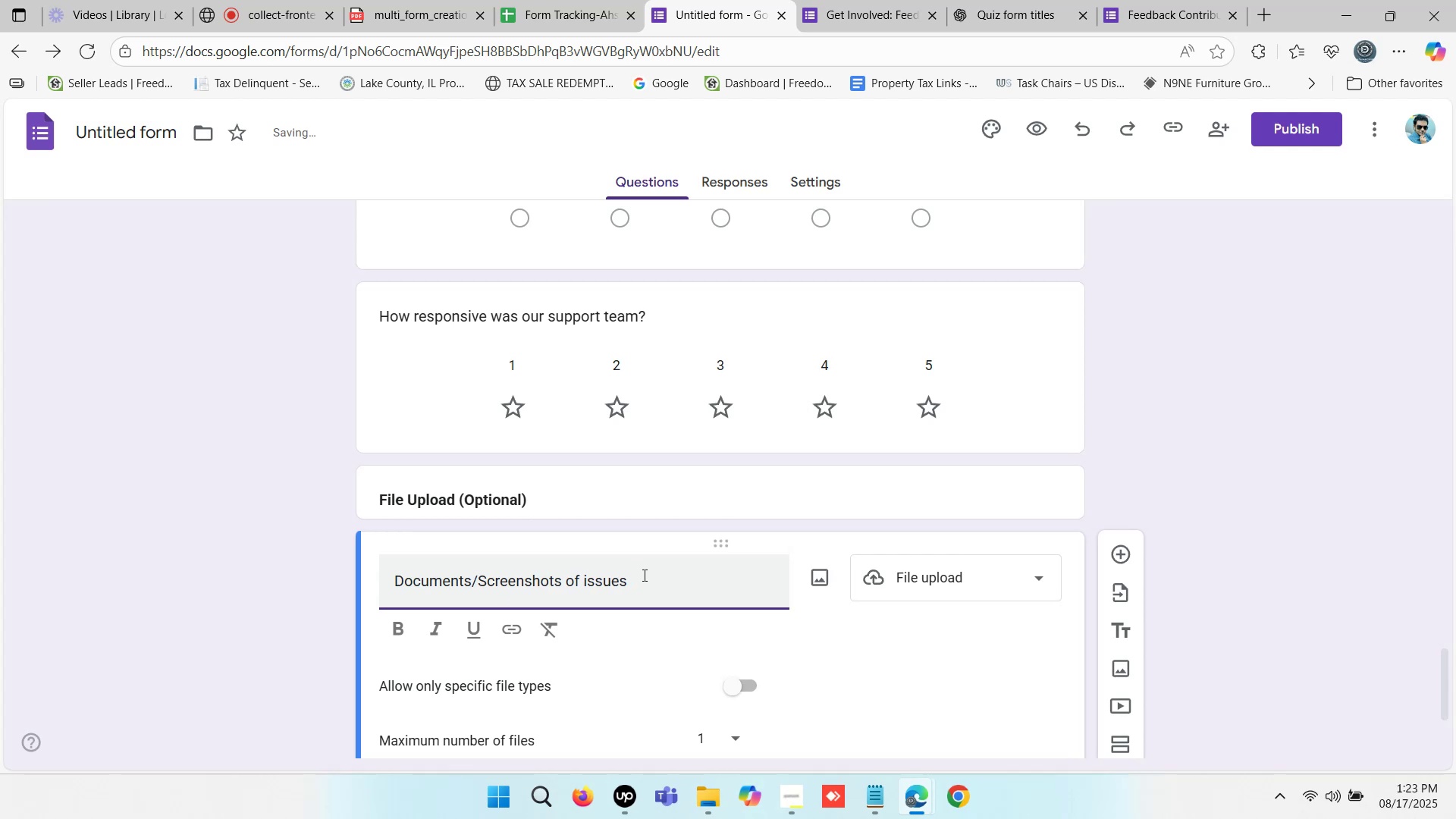 
left_click([681, 580])
 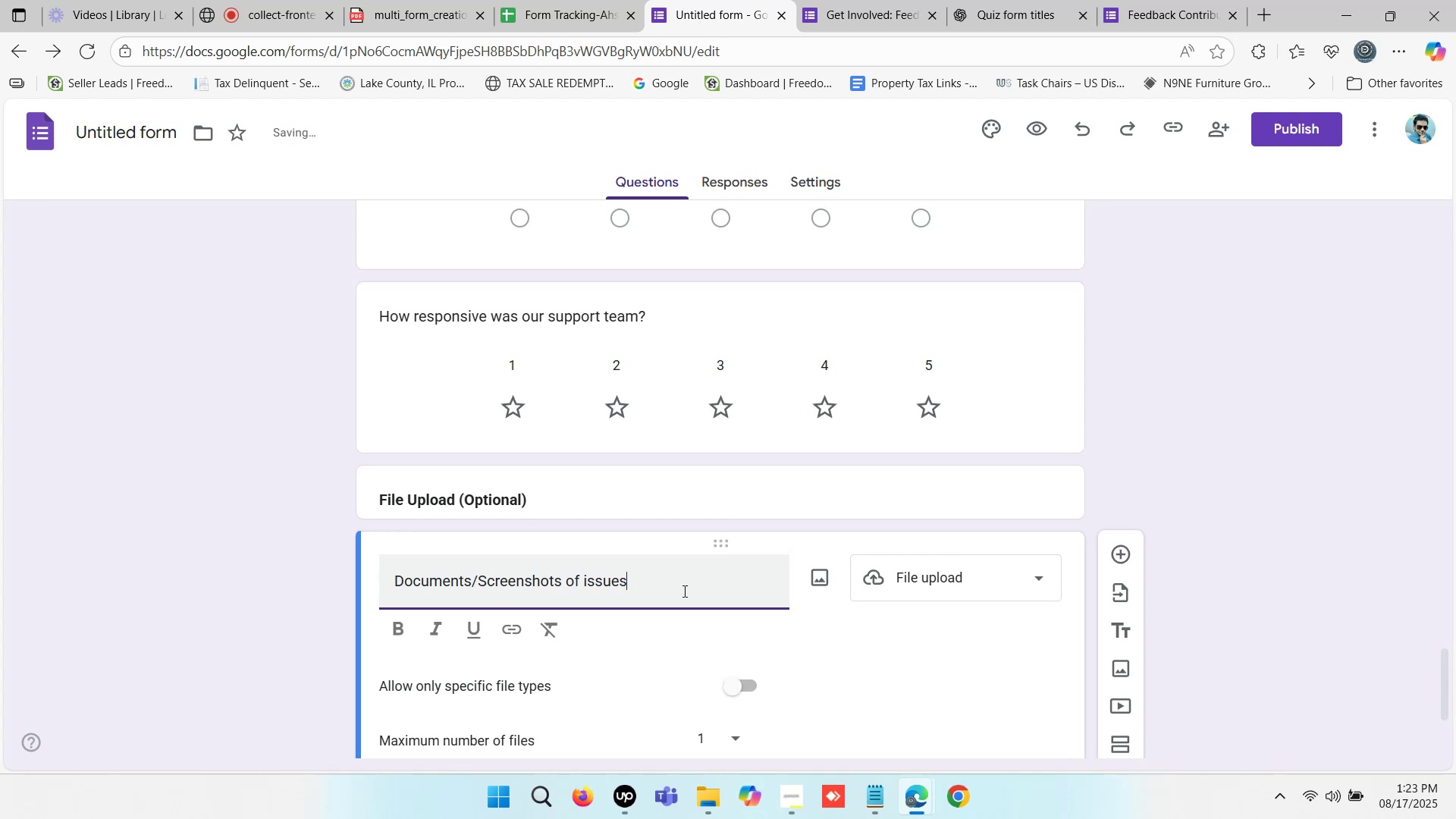 
scroll: coordinate [712, 588], scroll_direction: down, amount: 1.0
 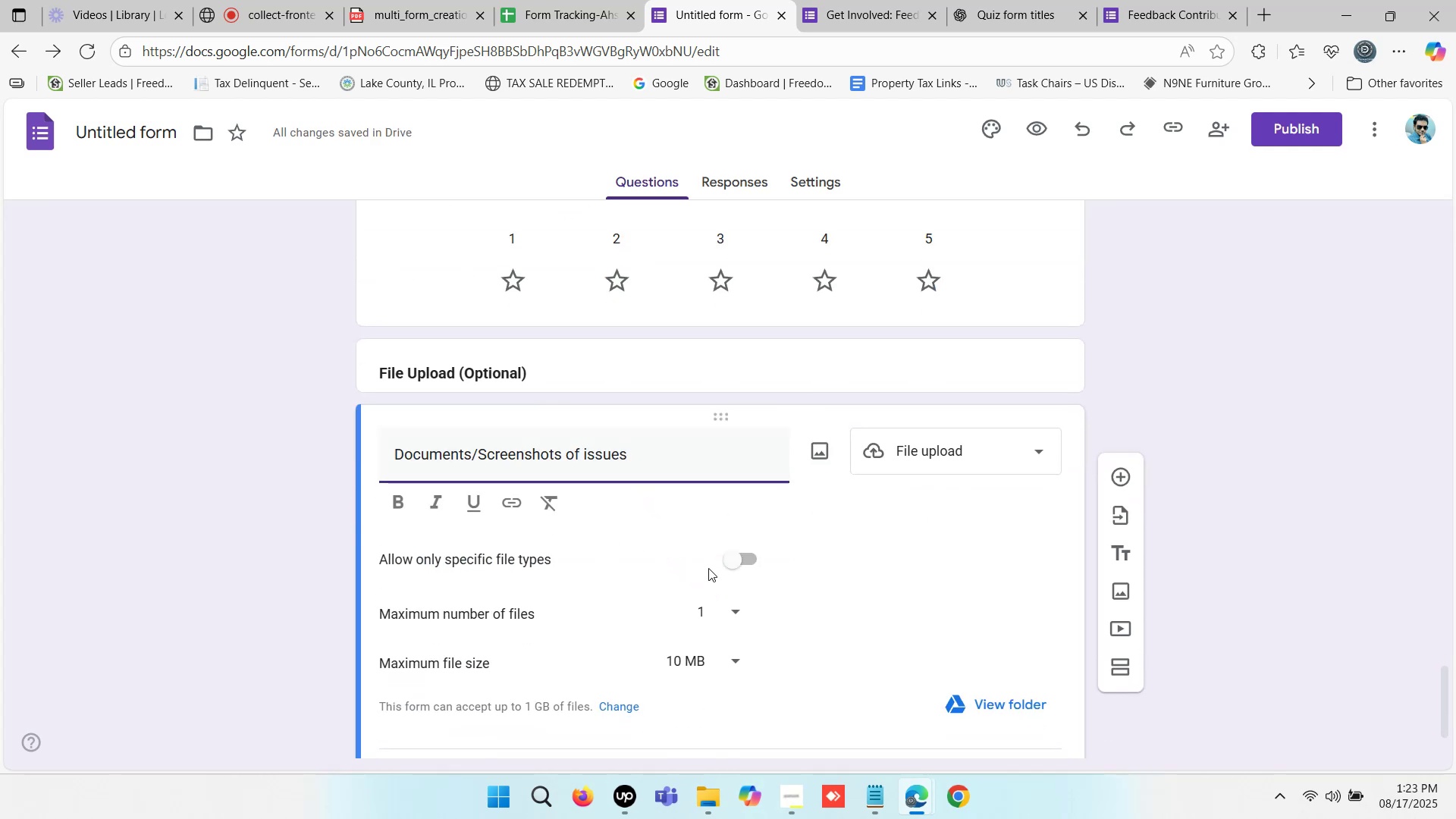 
left_click([738, 558])
 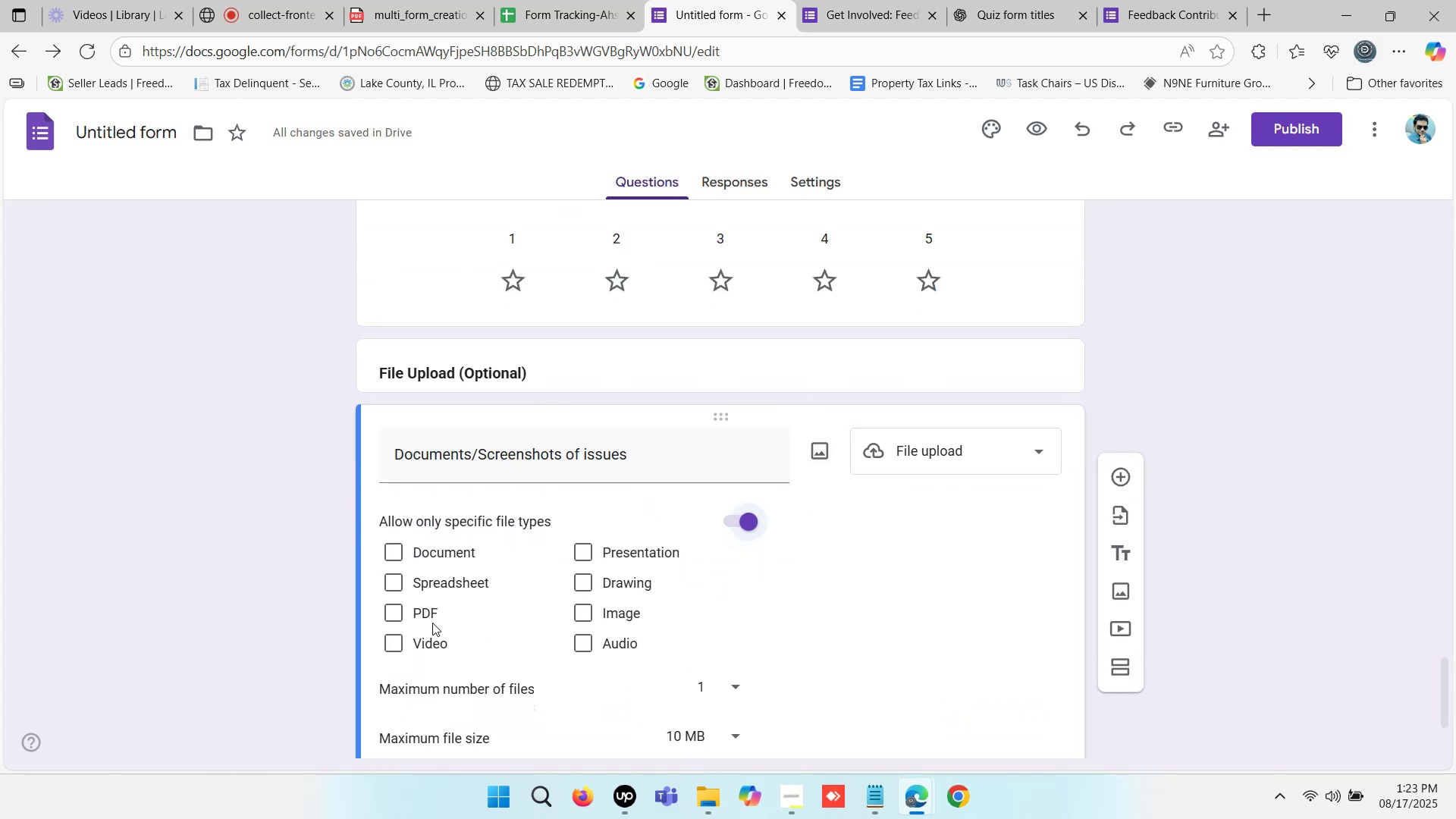 
left_click([422, 617])
 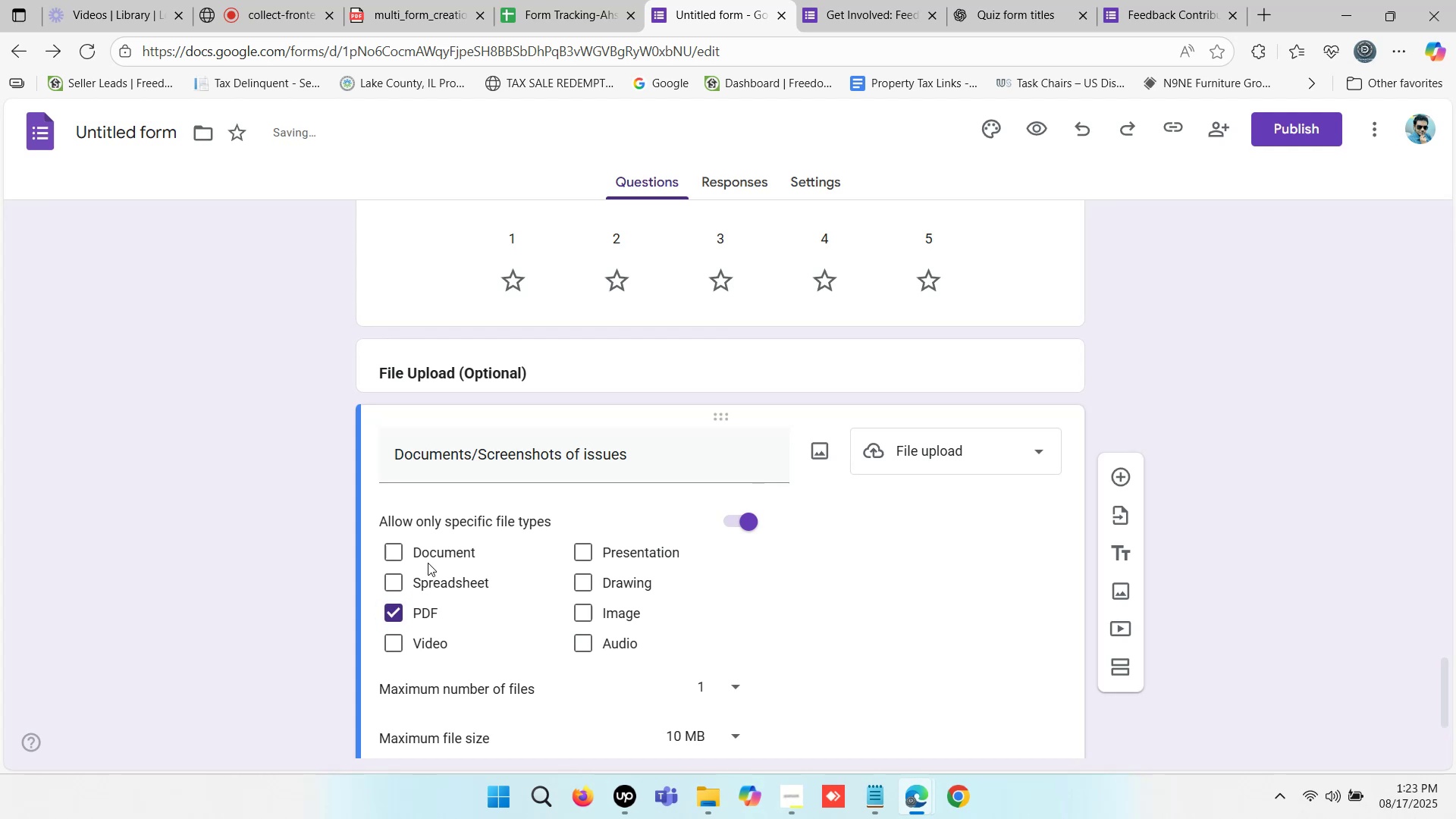 
left_click([430, 557])
 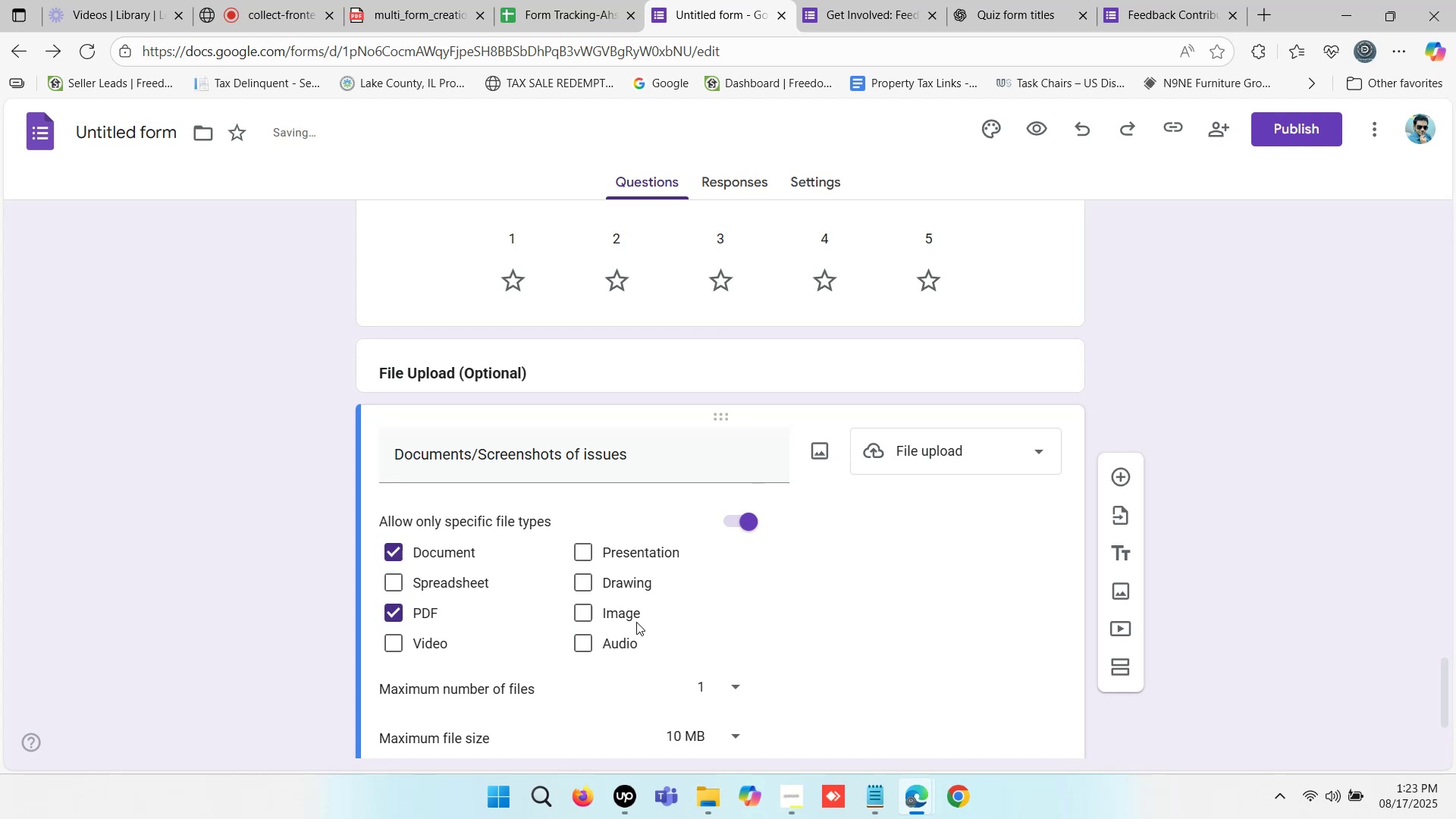 
left_click([633, 619])
 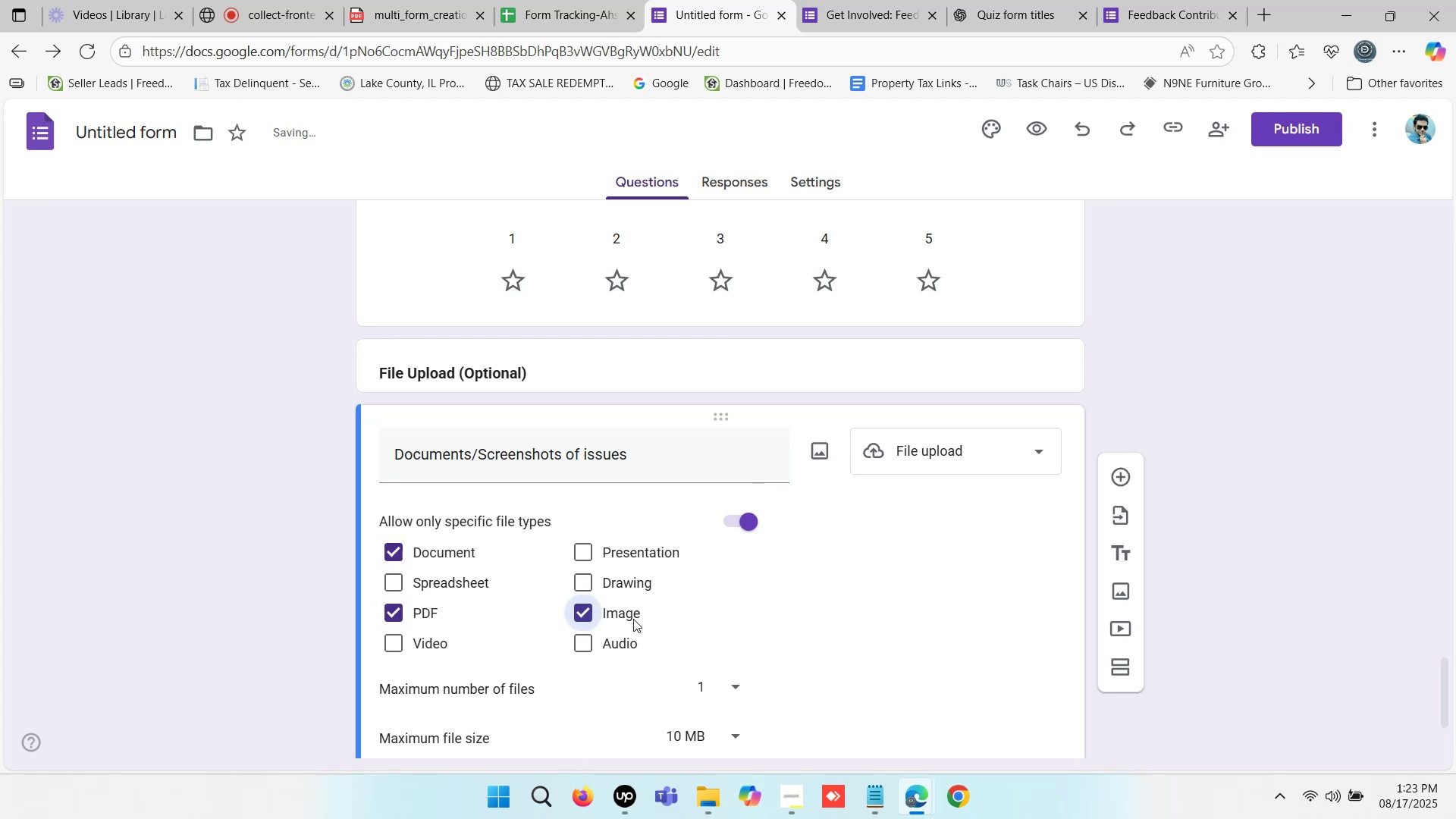 
scroll: coordinate [650, 617], scroll_direction: down, amount: 1.0
 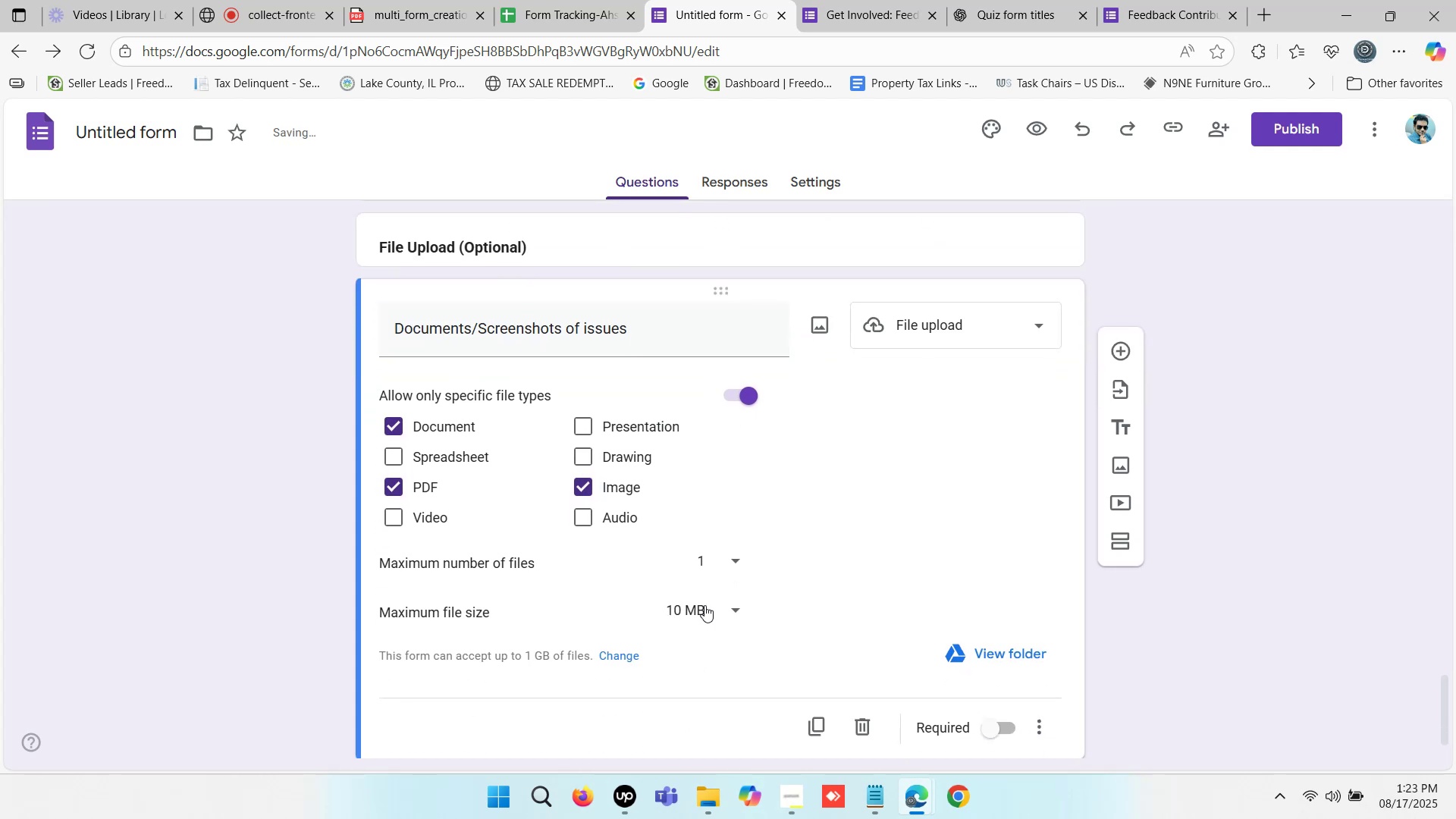 
left_click([709, 608])
 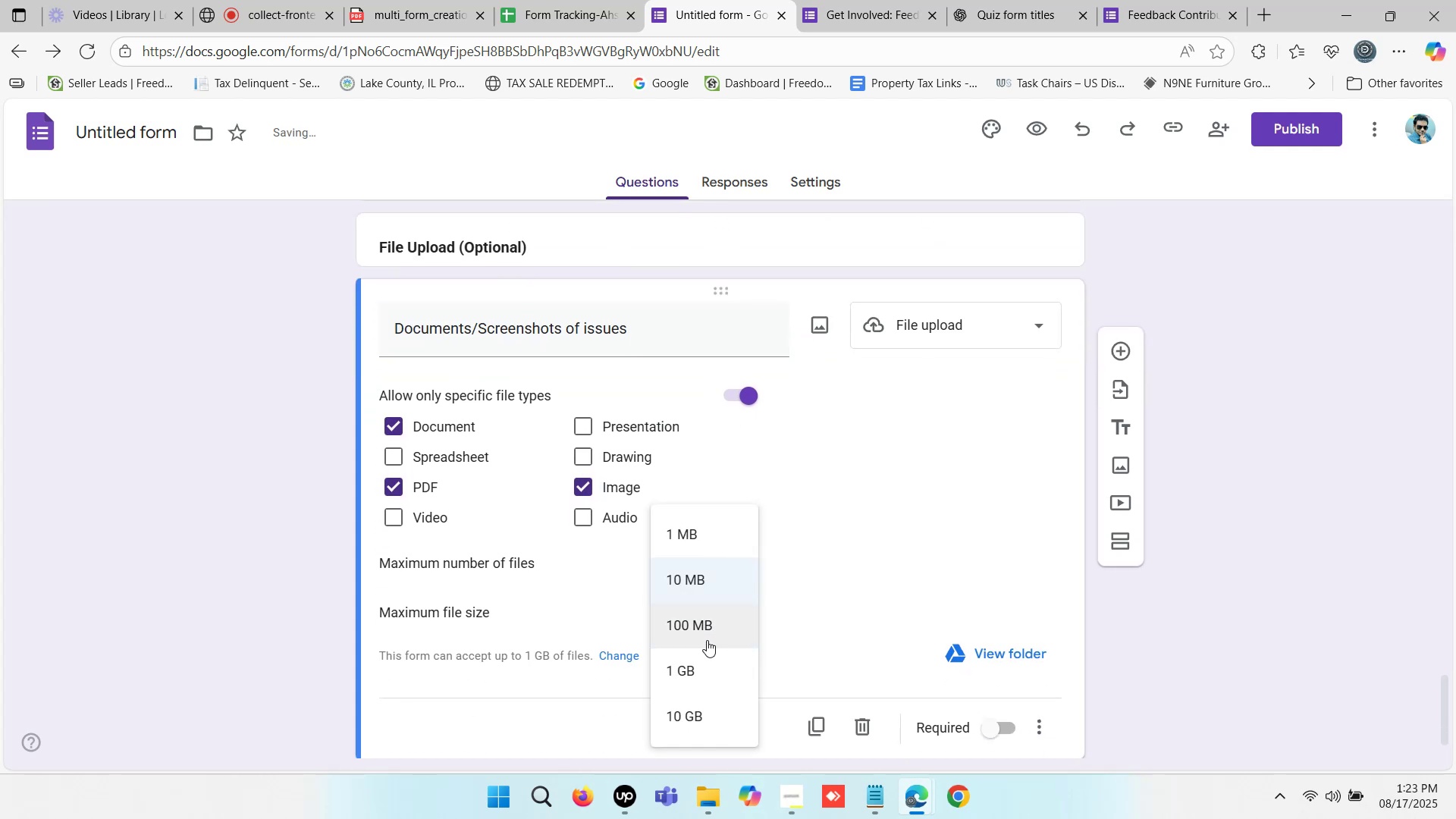 
left_click([705, 620])
 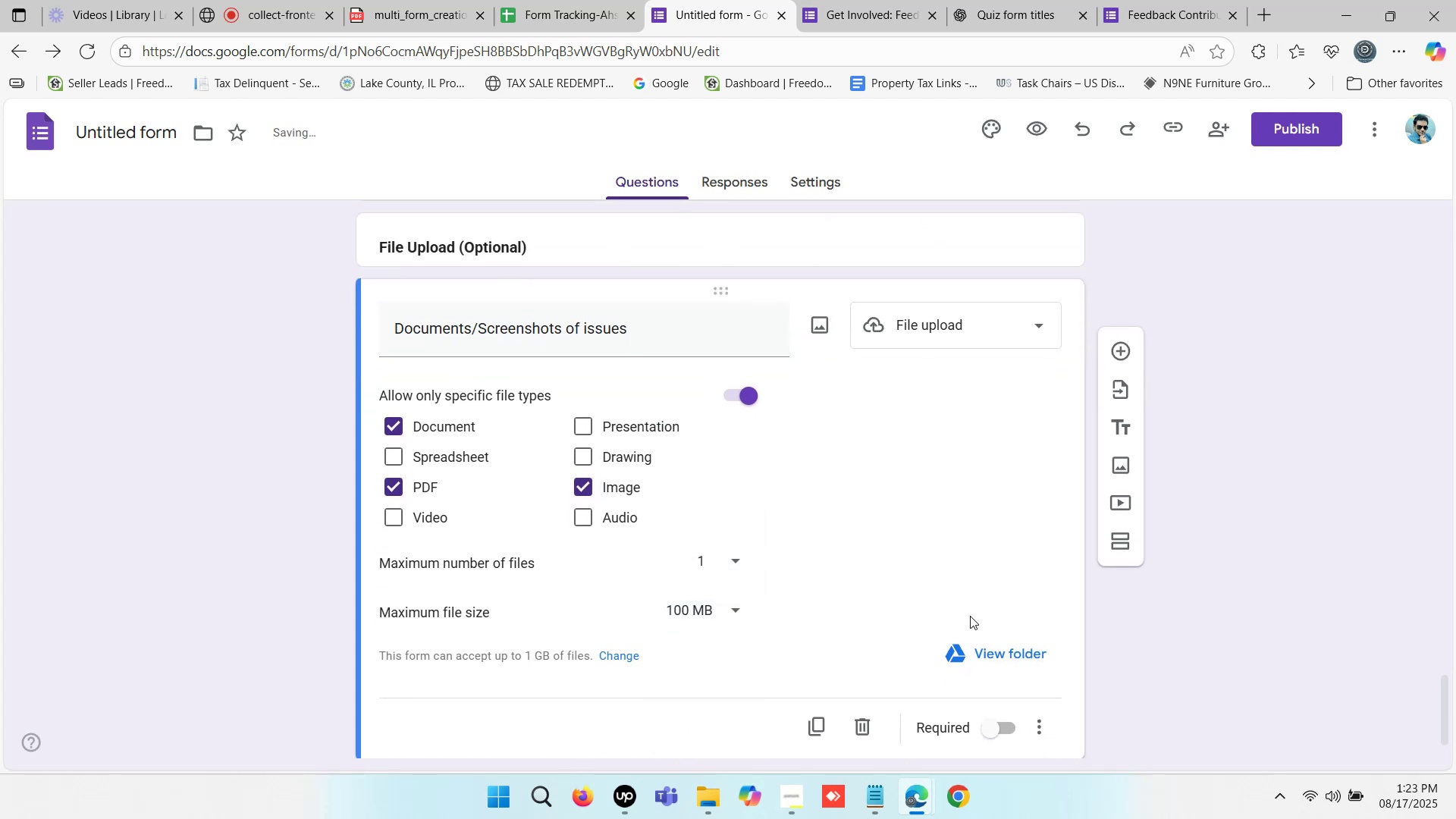 
mouse_move([1094, 561])
 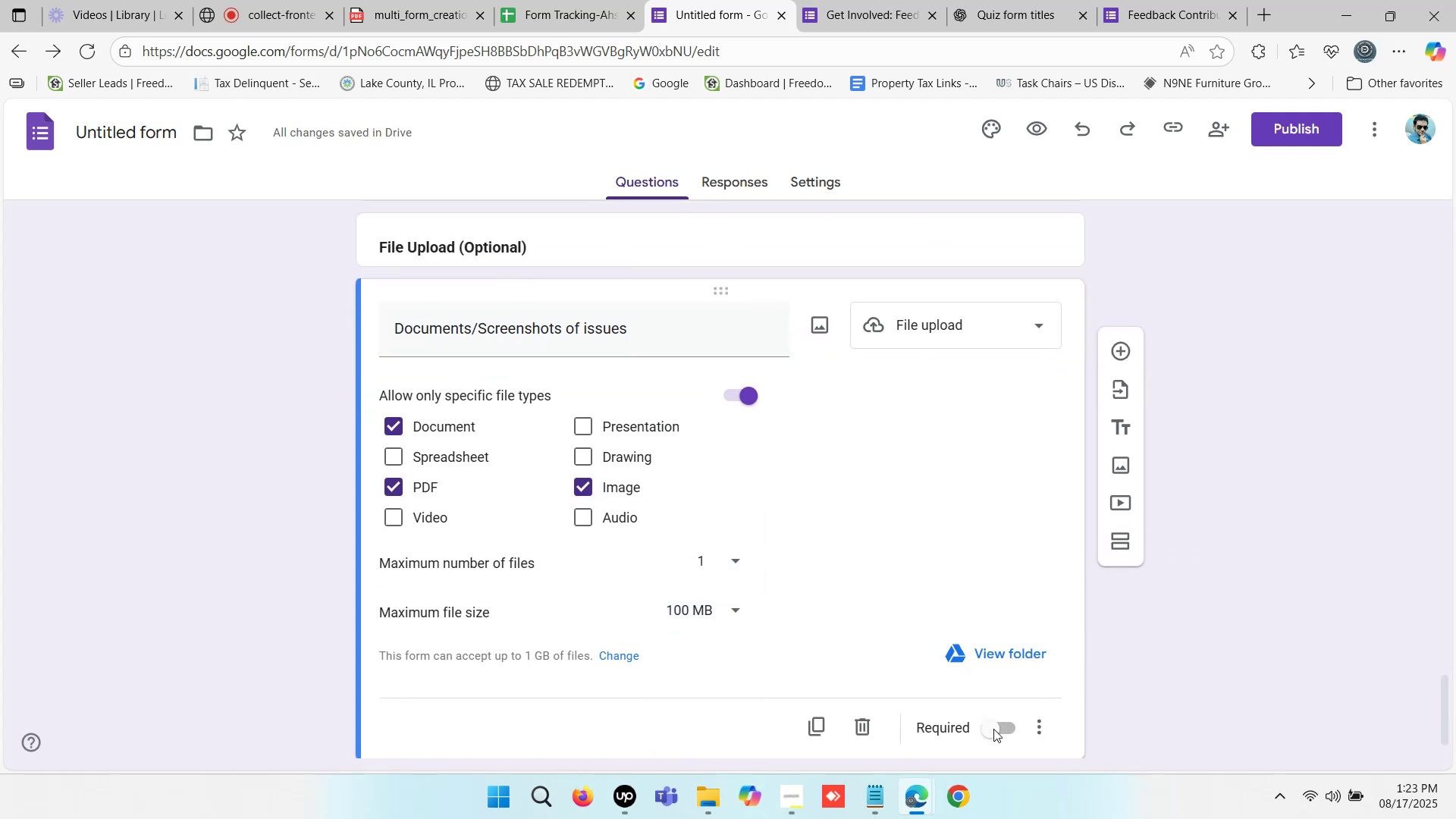 
left_click([1194, 657])
 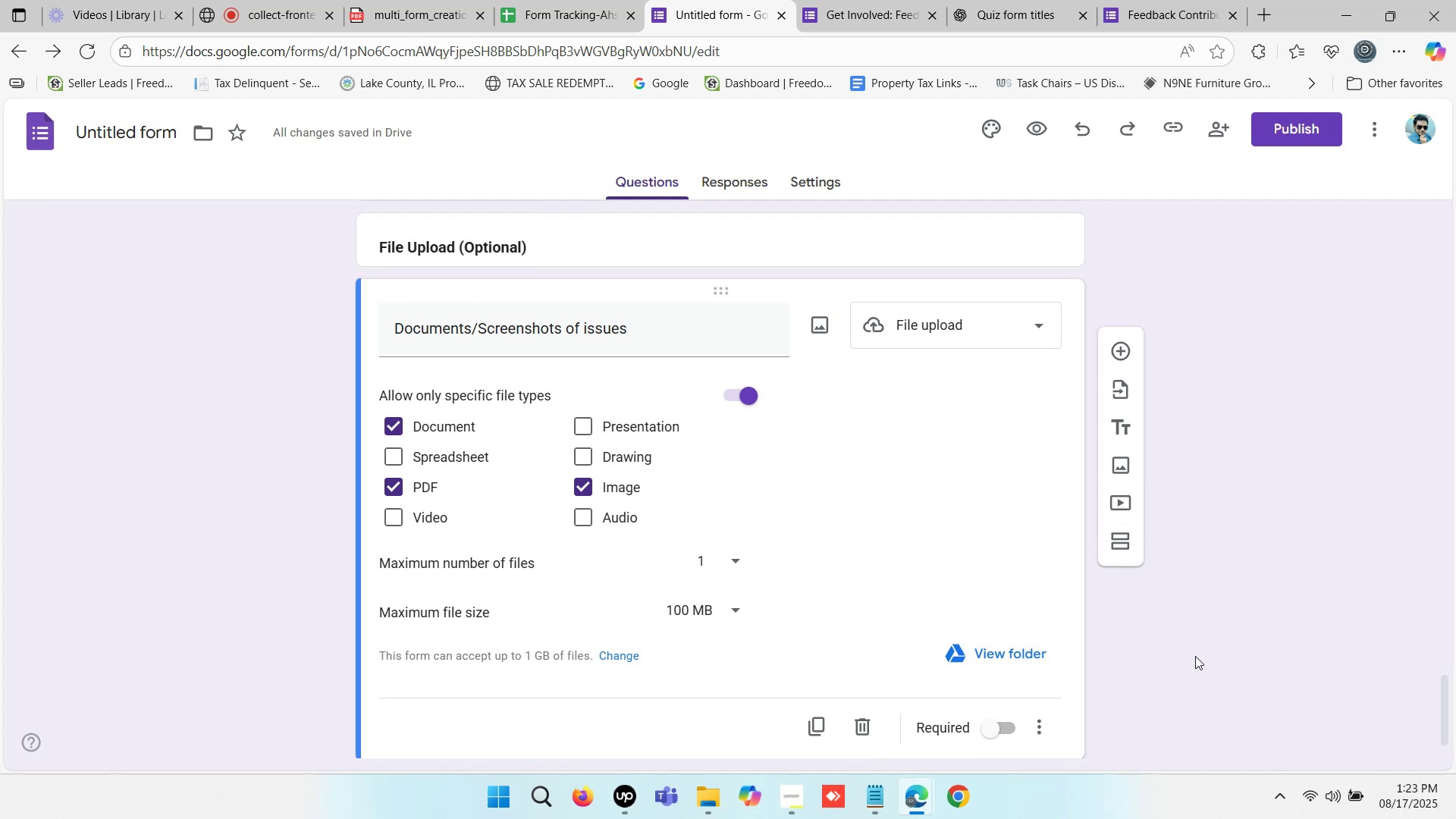 
scroll: coordinate [999, 505], scroll_direction: up, amount: 28.0
 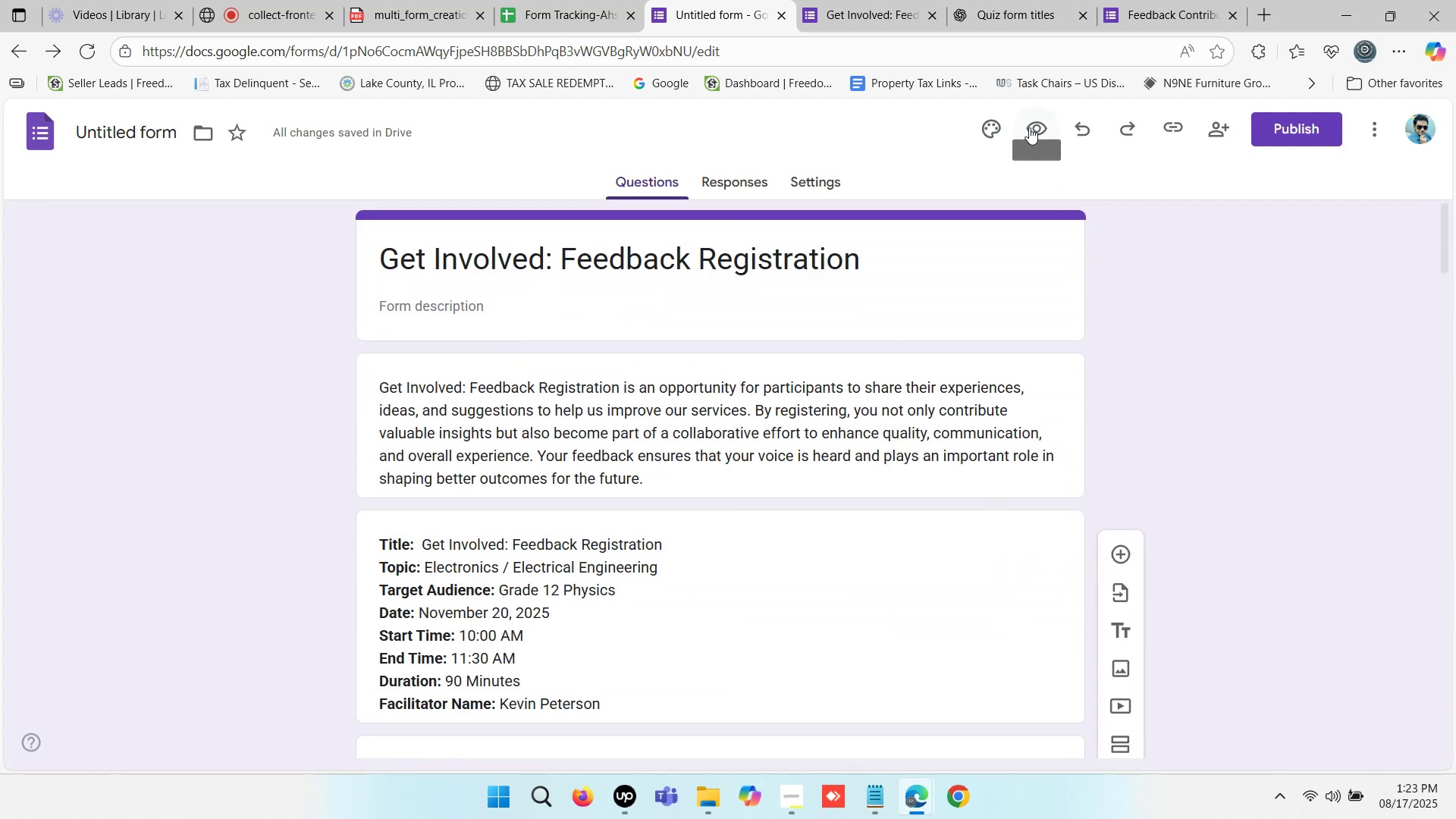 
left_click([1029, 127])
 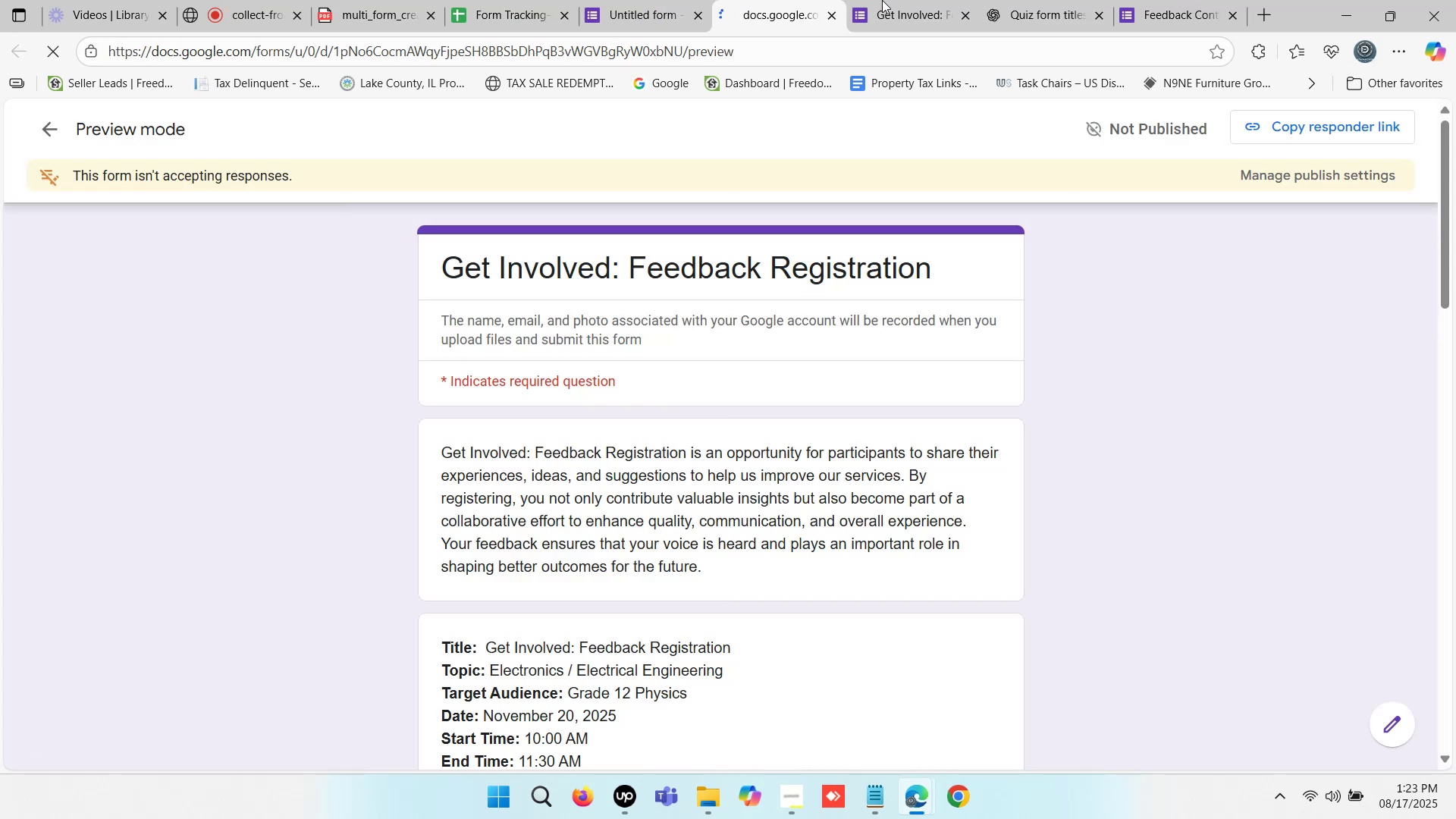 
left_click([882, 0])
 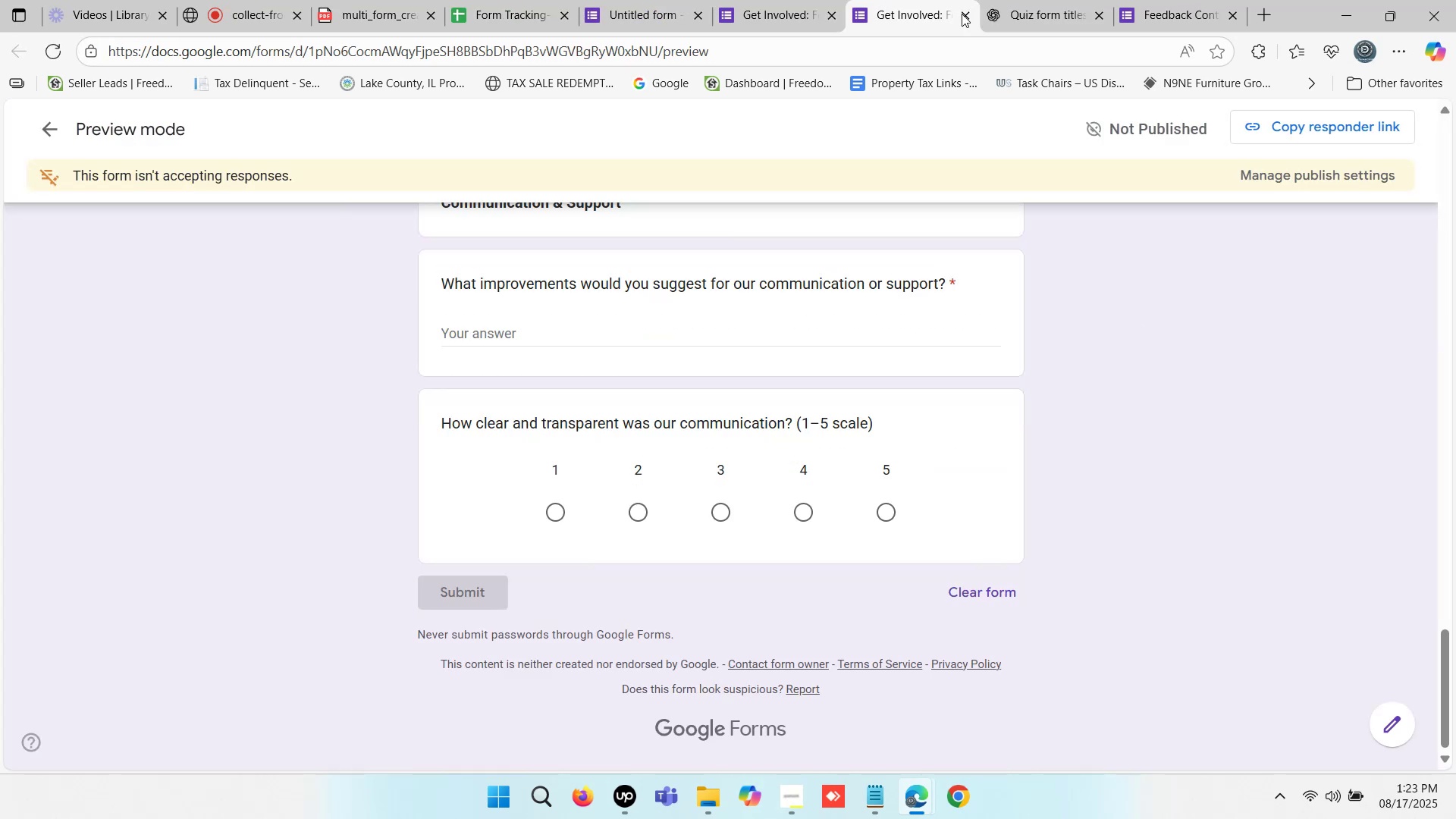 
left_click([962, 14])
 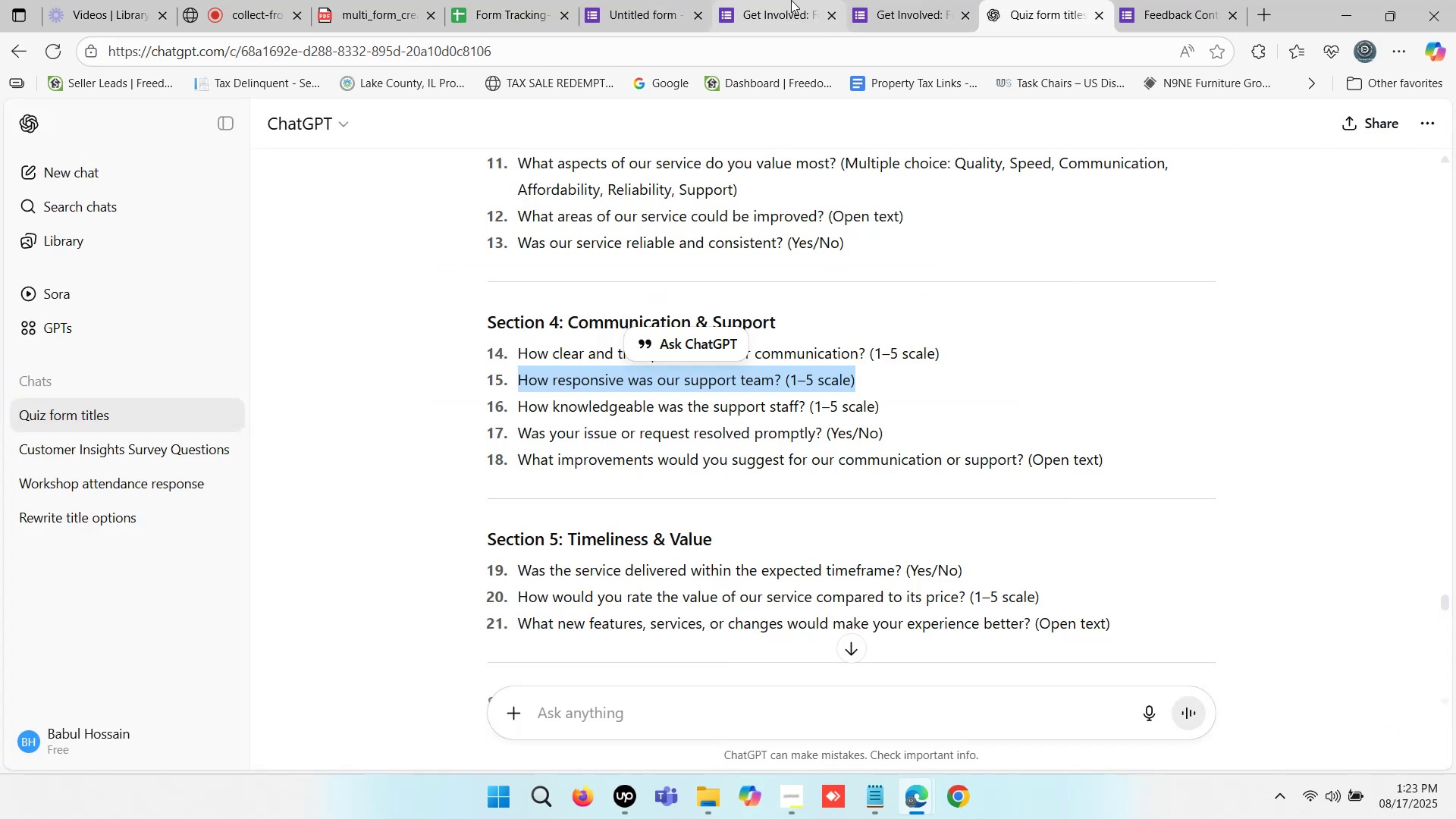 
left_click([882, 0])
 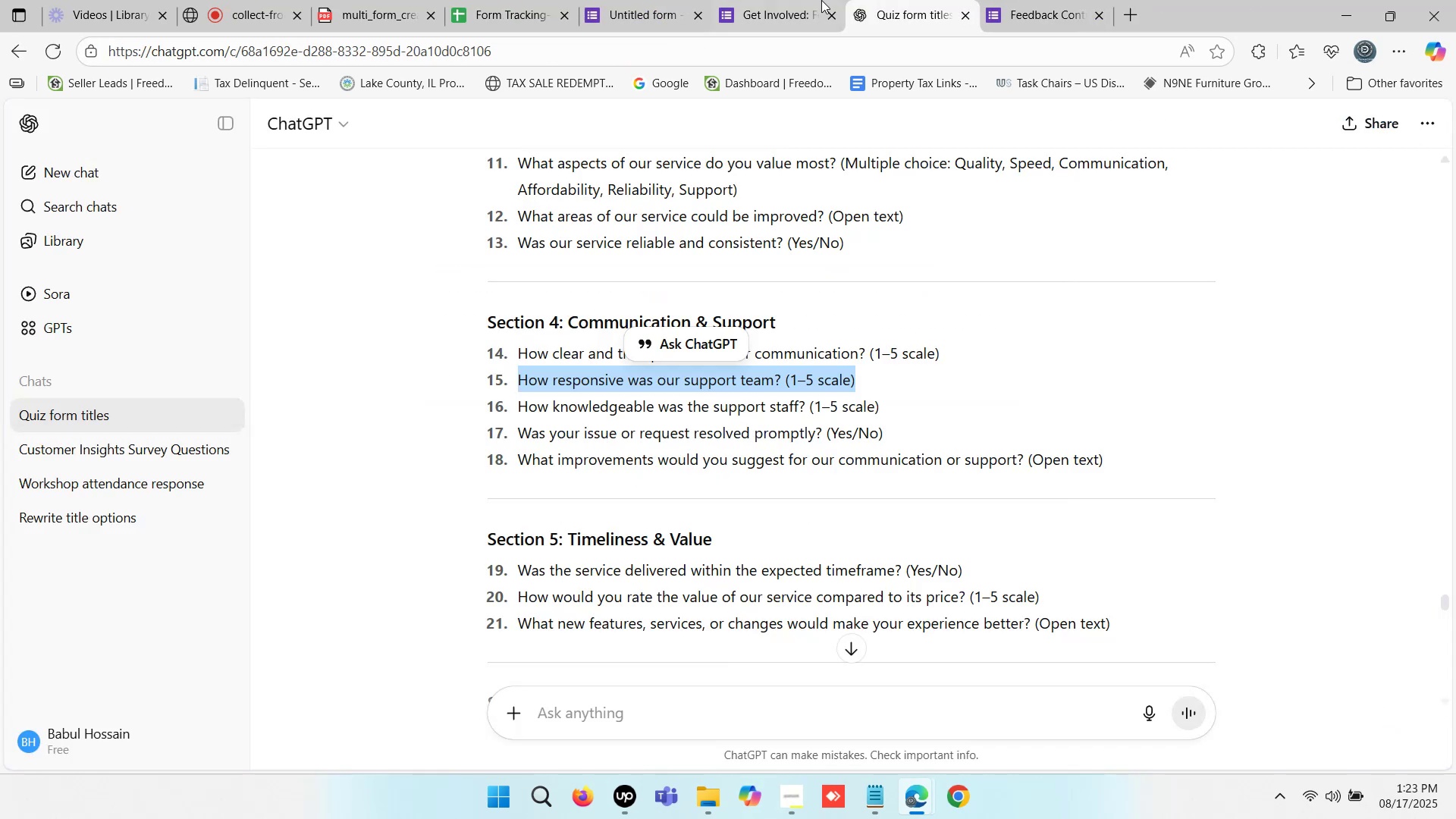 
double_click([801, 0])
 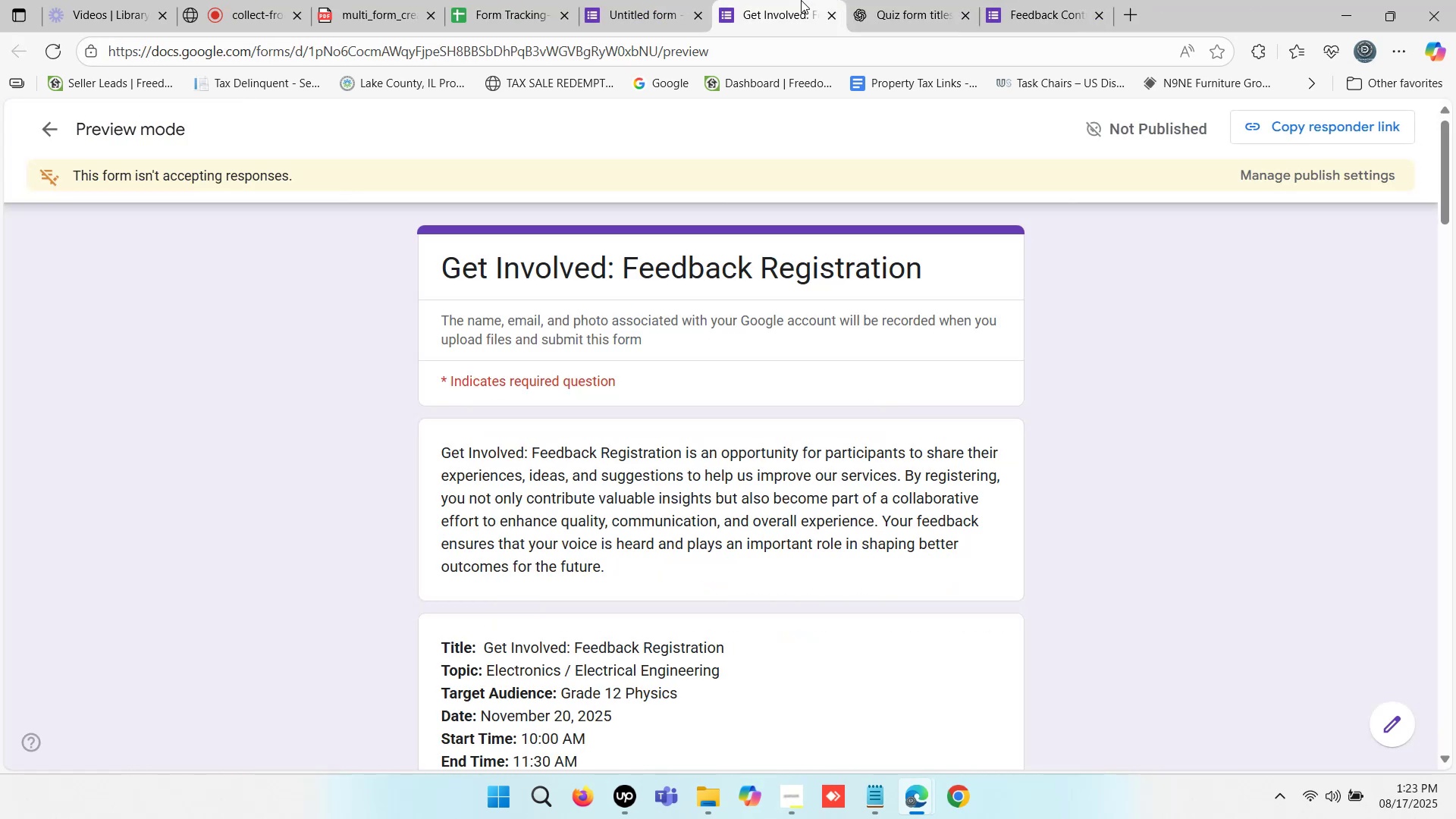 
triple_click([801, 0])
 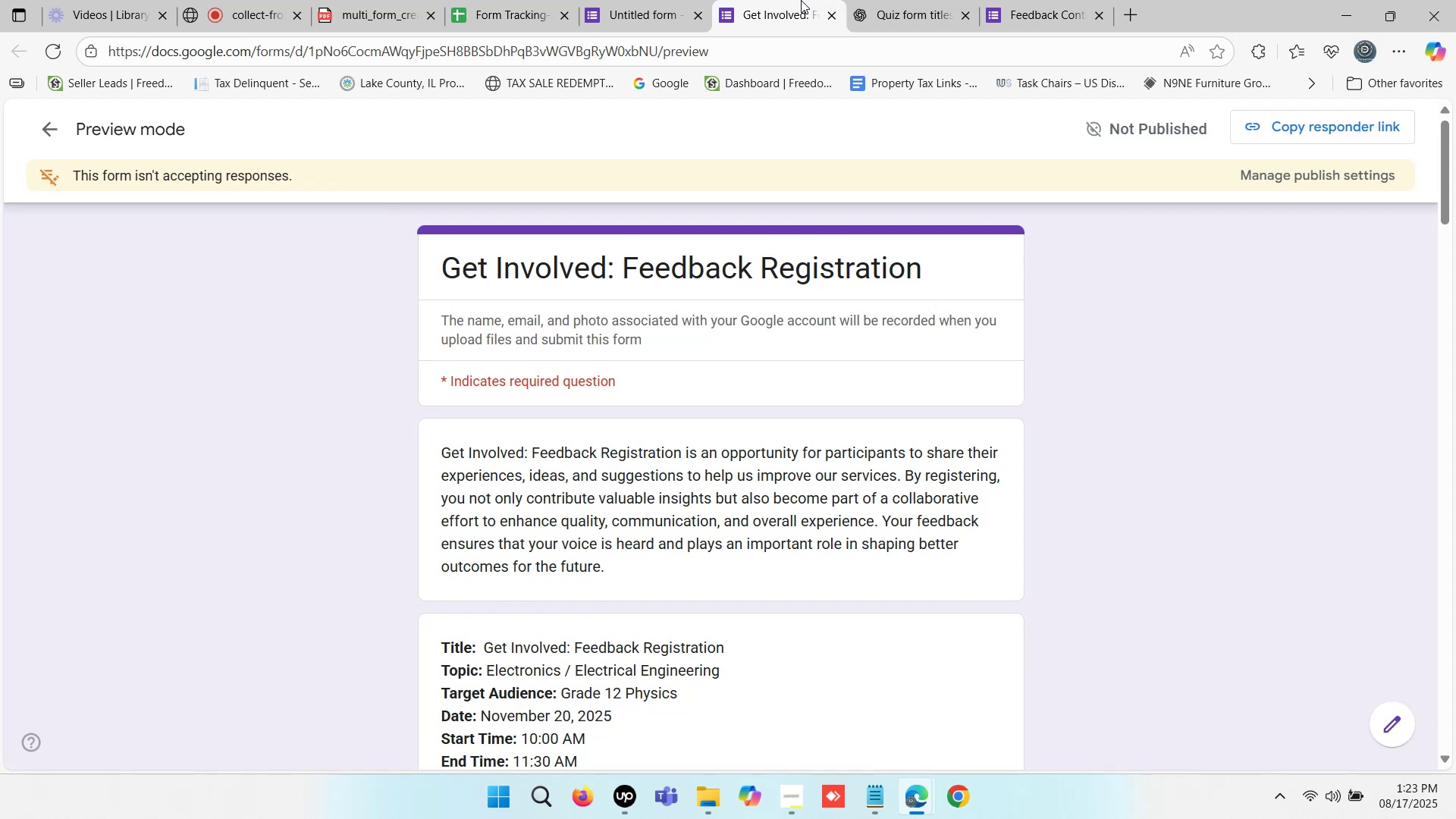 
wait(6.09)
 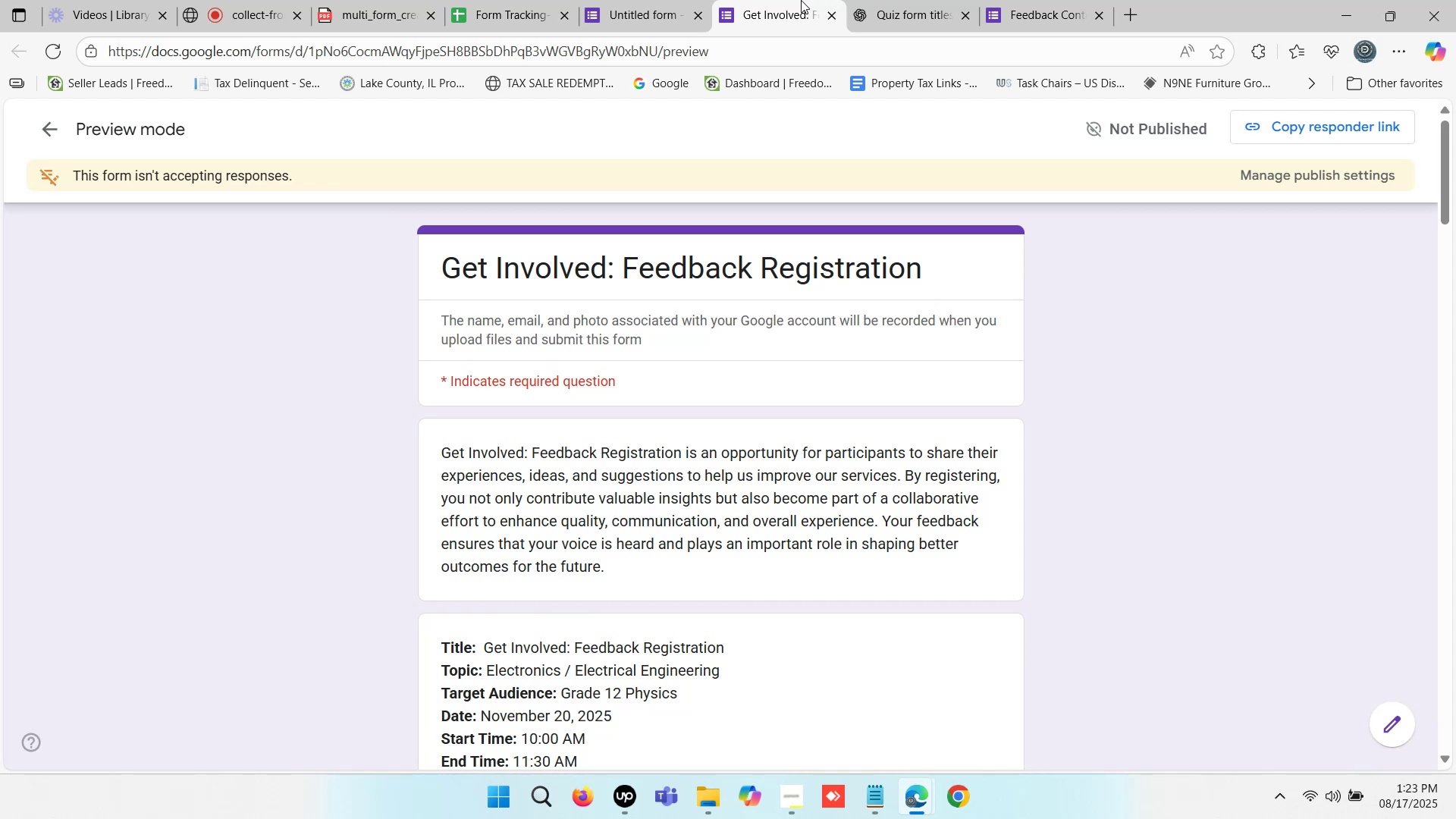 
left_click([1051, 24])
 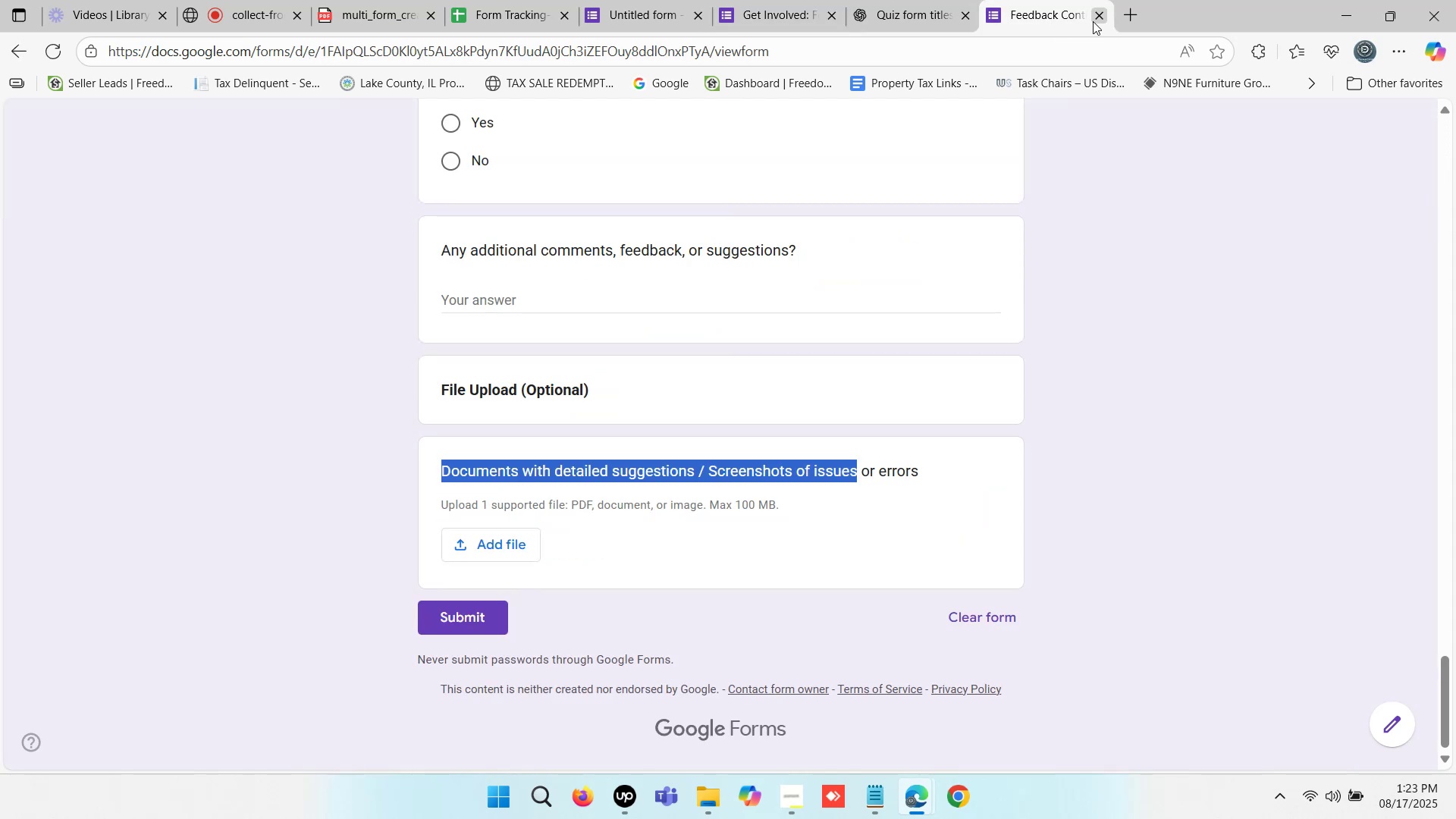 
left_click([1099, 17])
 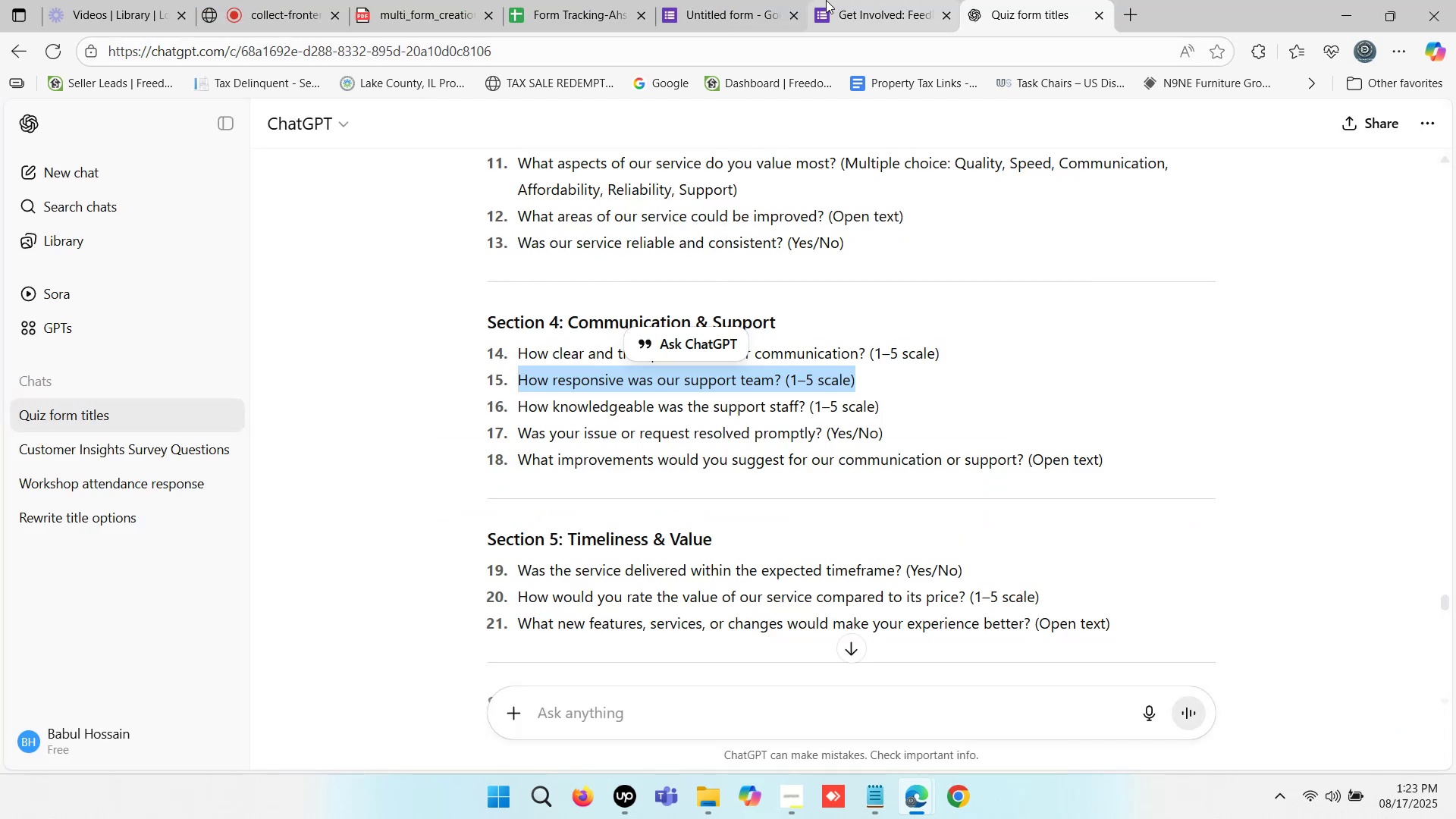 
double_click([830, 0])
 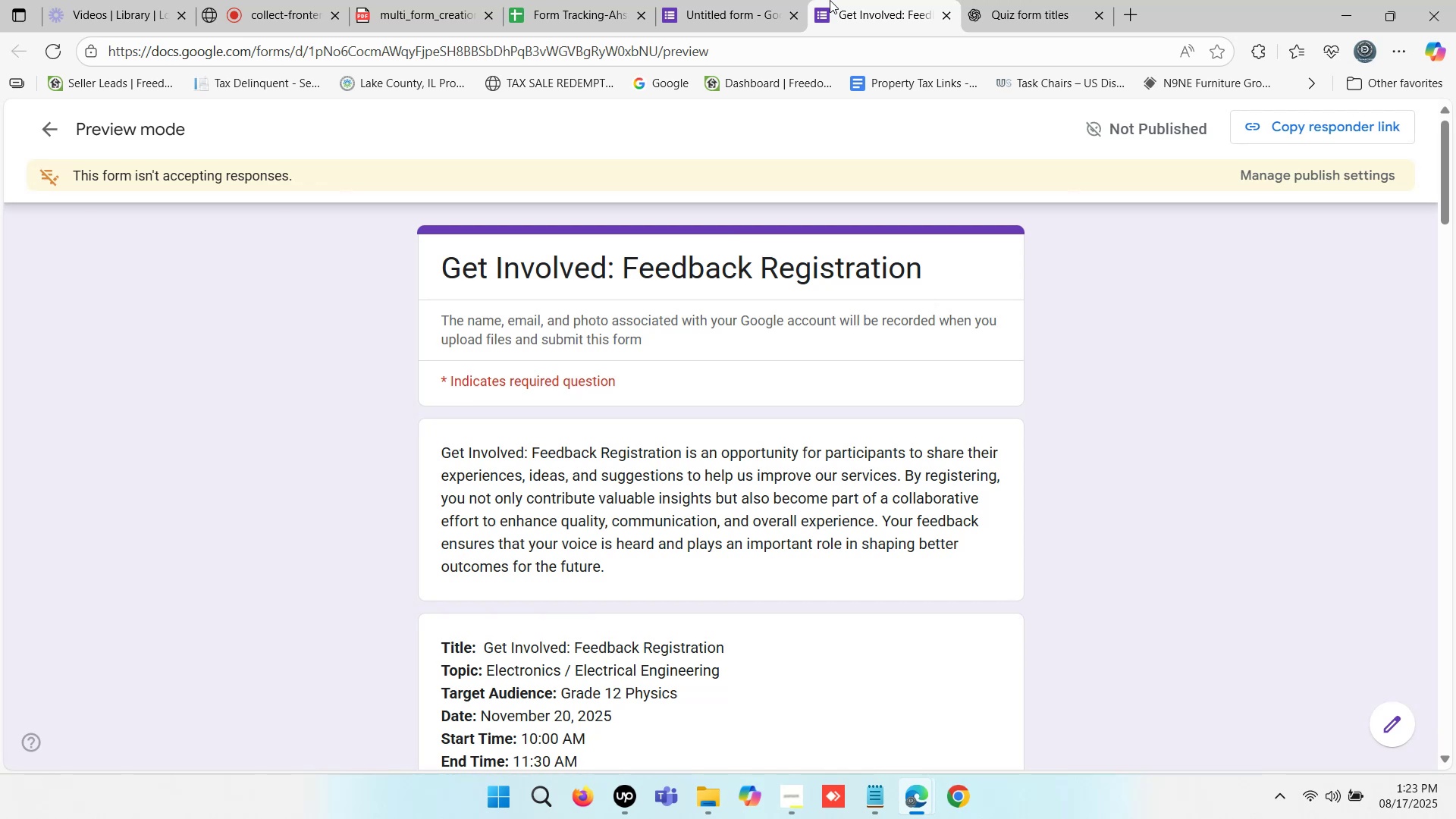 
wait(5.01)
 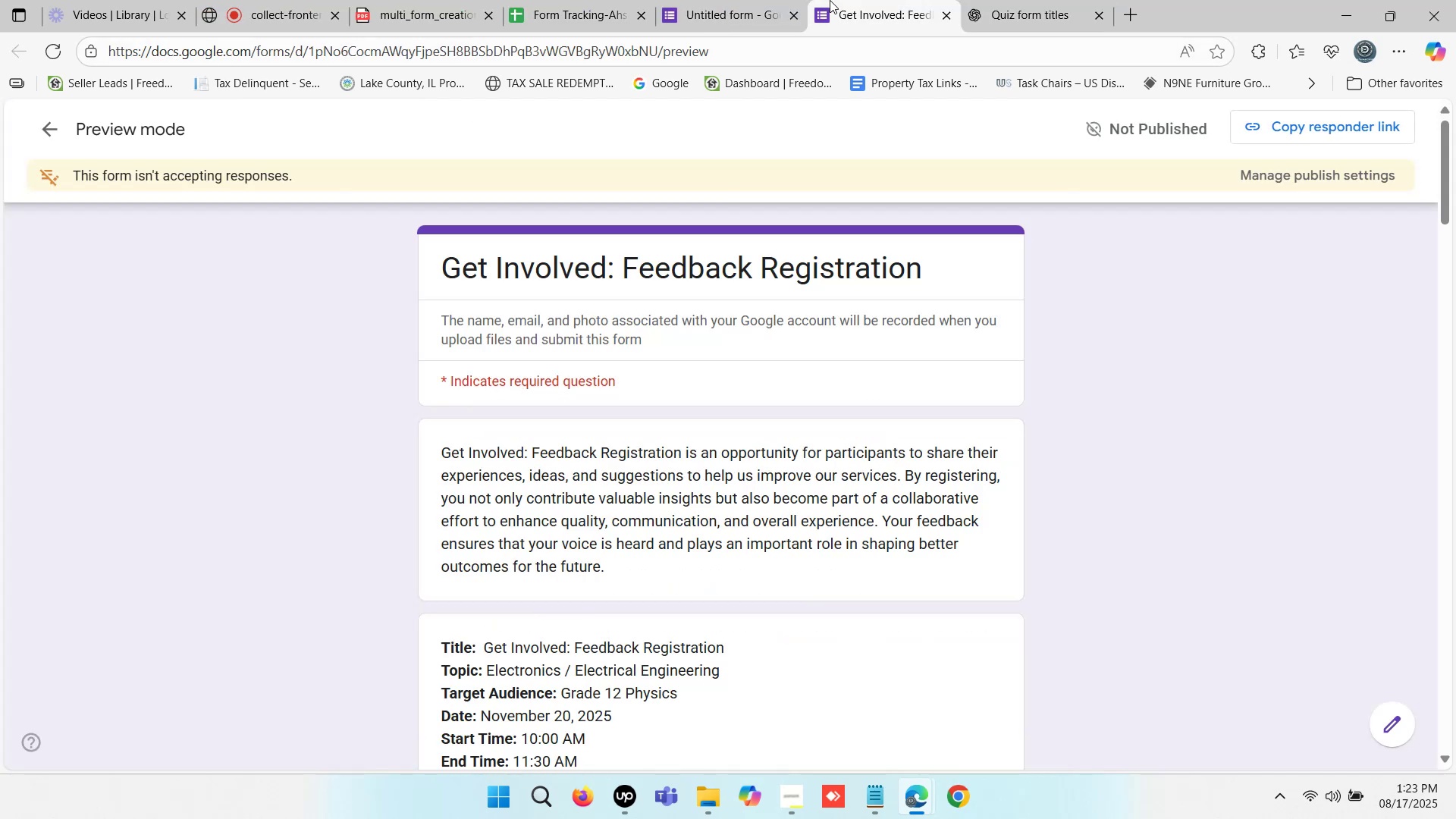 
scroll: coordinate [678, 432], scroll_direction: down, amount: 4.0
 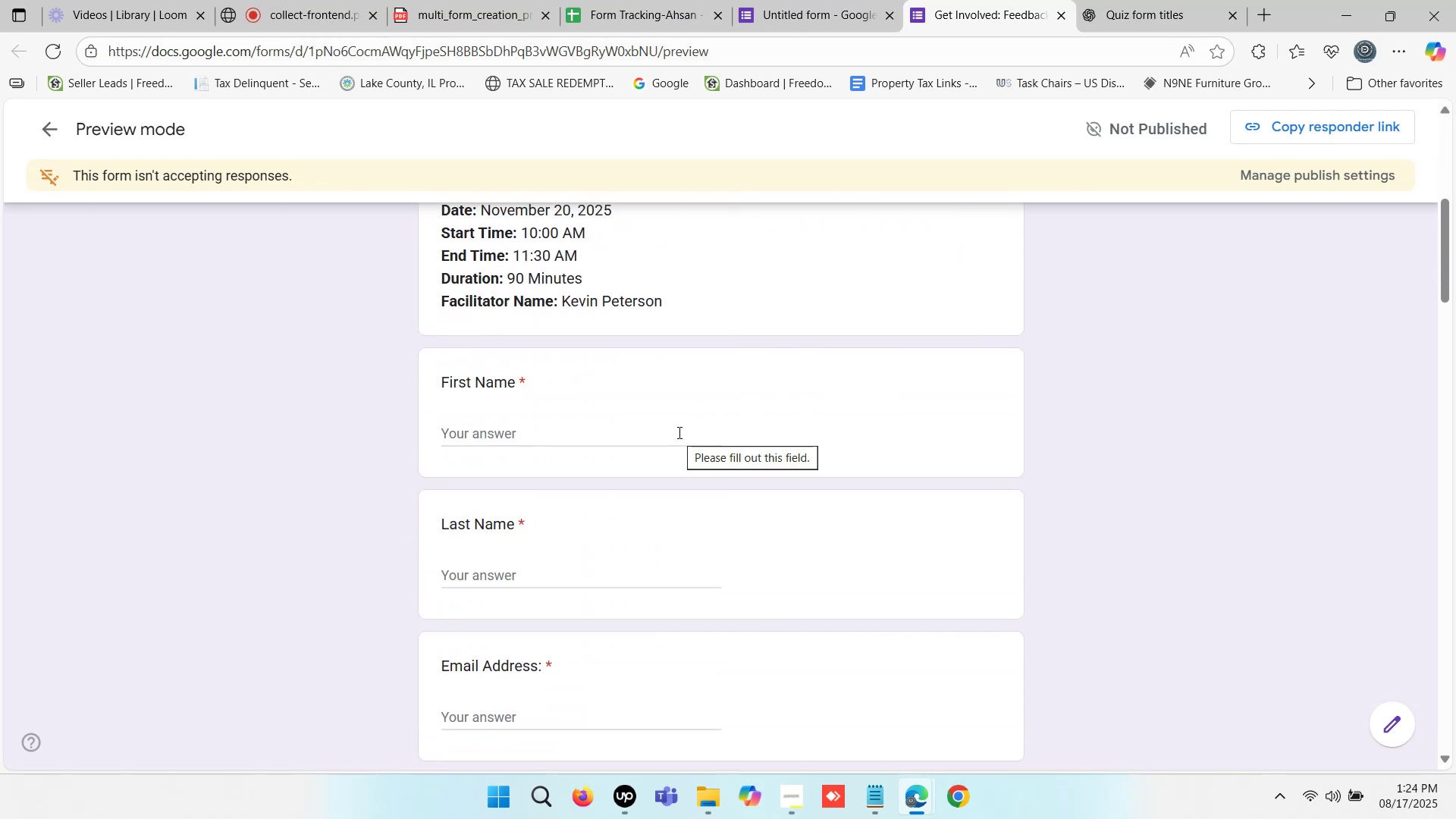 
scroll: coordinate [674, 432], scroll_direction: up, amount: 2.0
 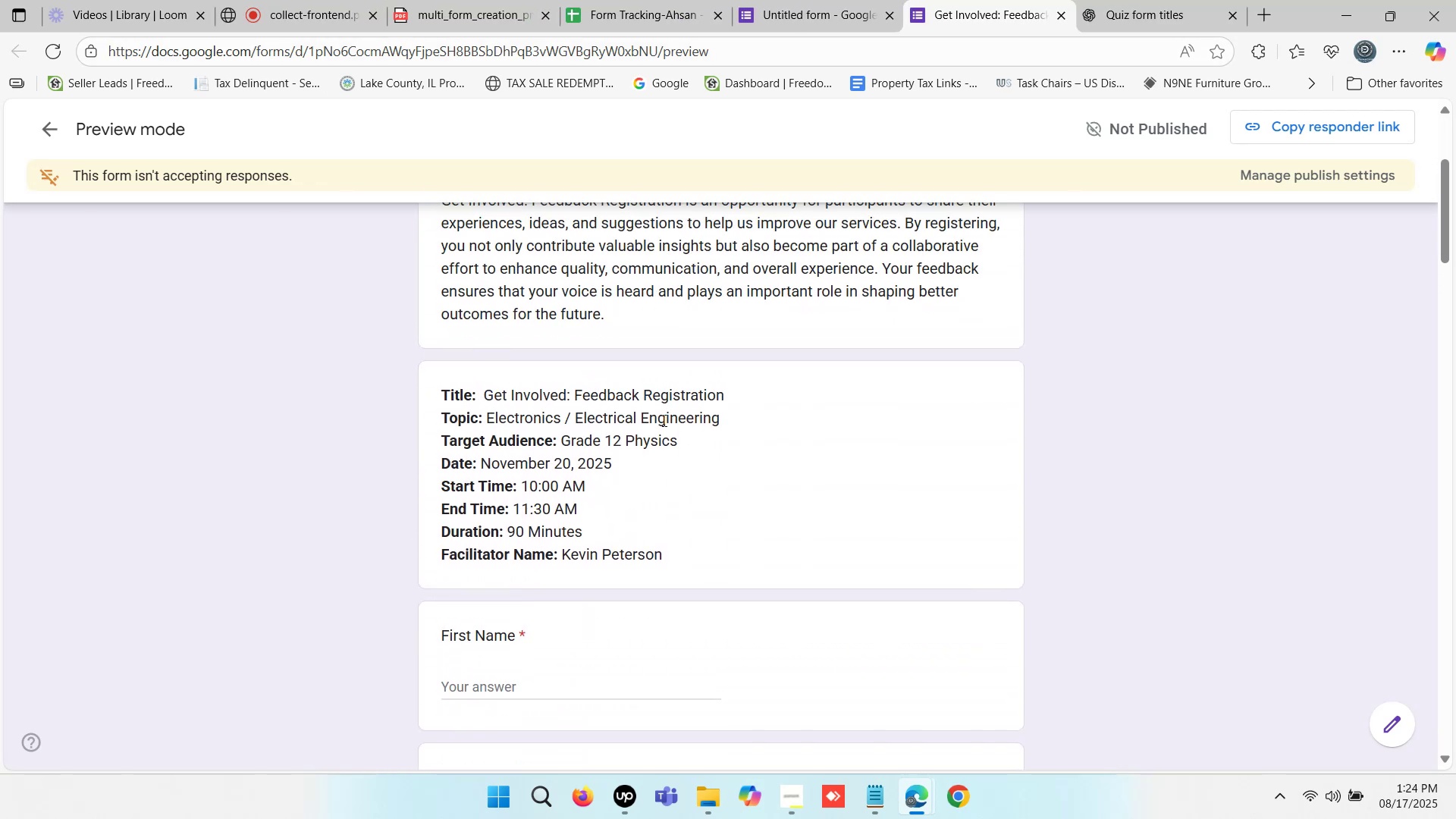 
scroll: coordinate [657, 410], scroll_direction: down, amount: 8.0
 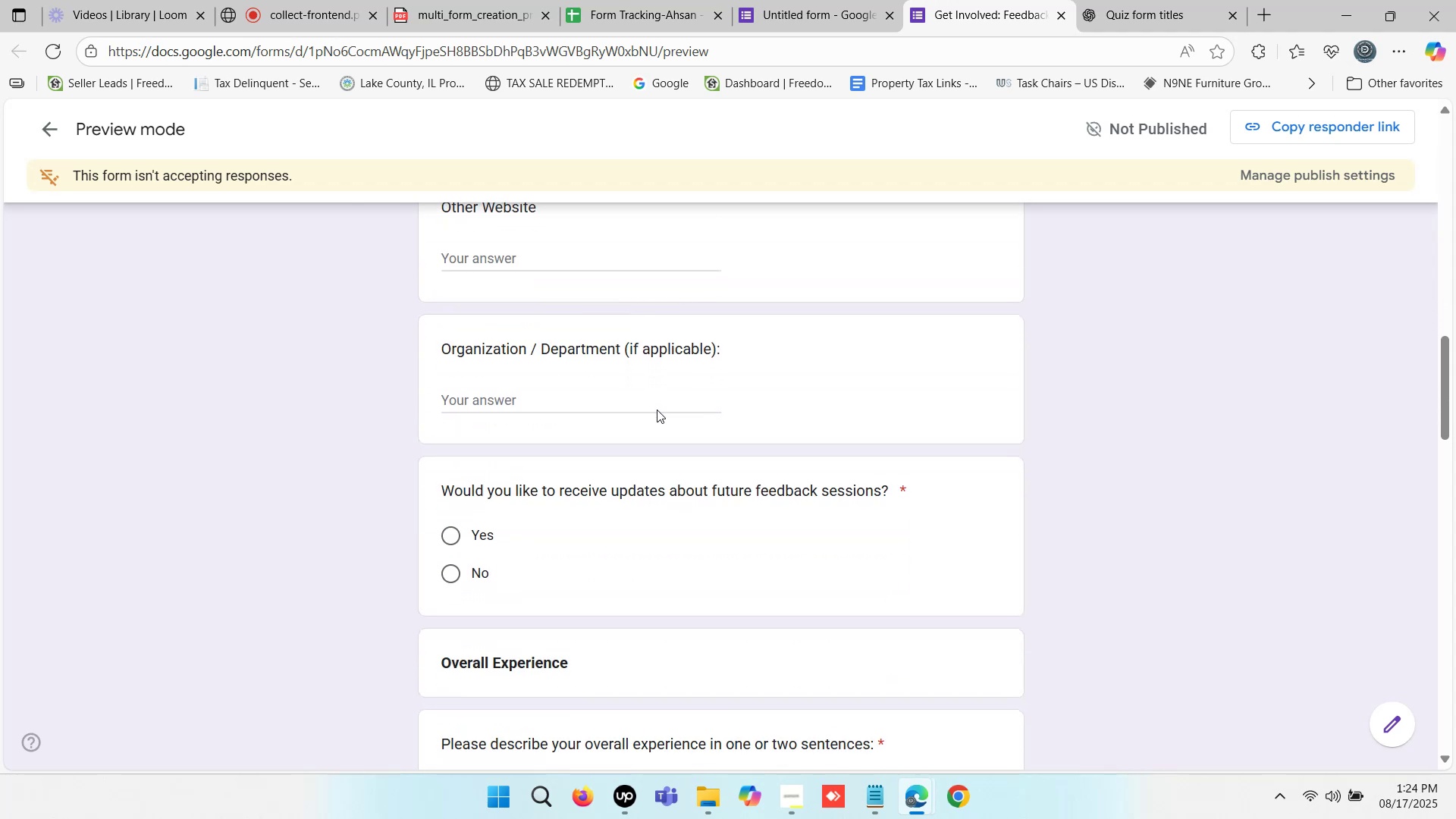 
scroll: coordinate [657, 409], scroll_direction: none, amount: 0.0
 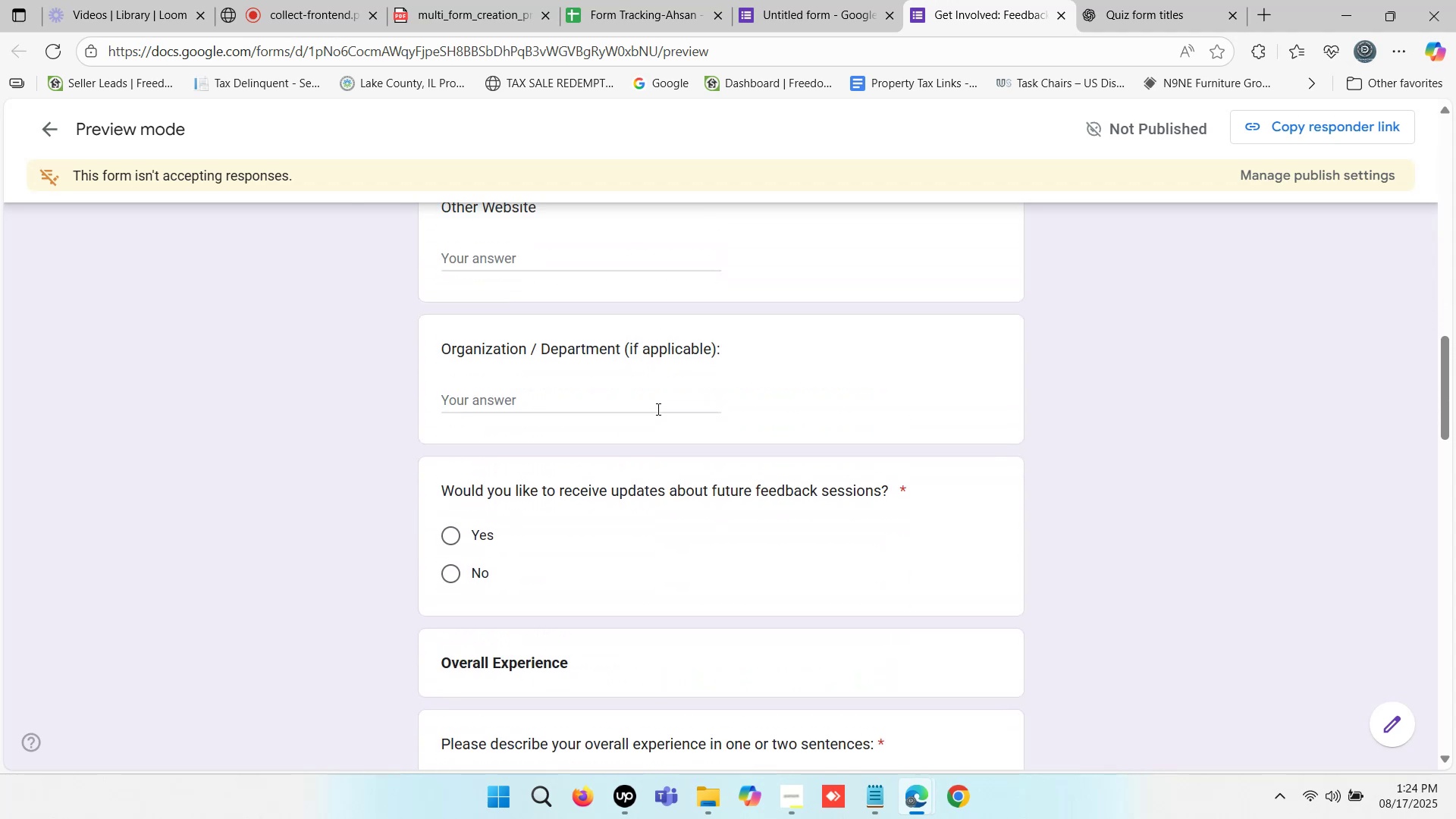 
scroll: coordinate [613, 411], scroll_direction: down, amount: 8.0
 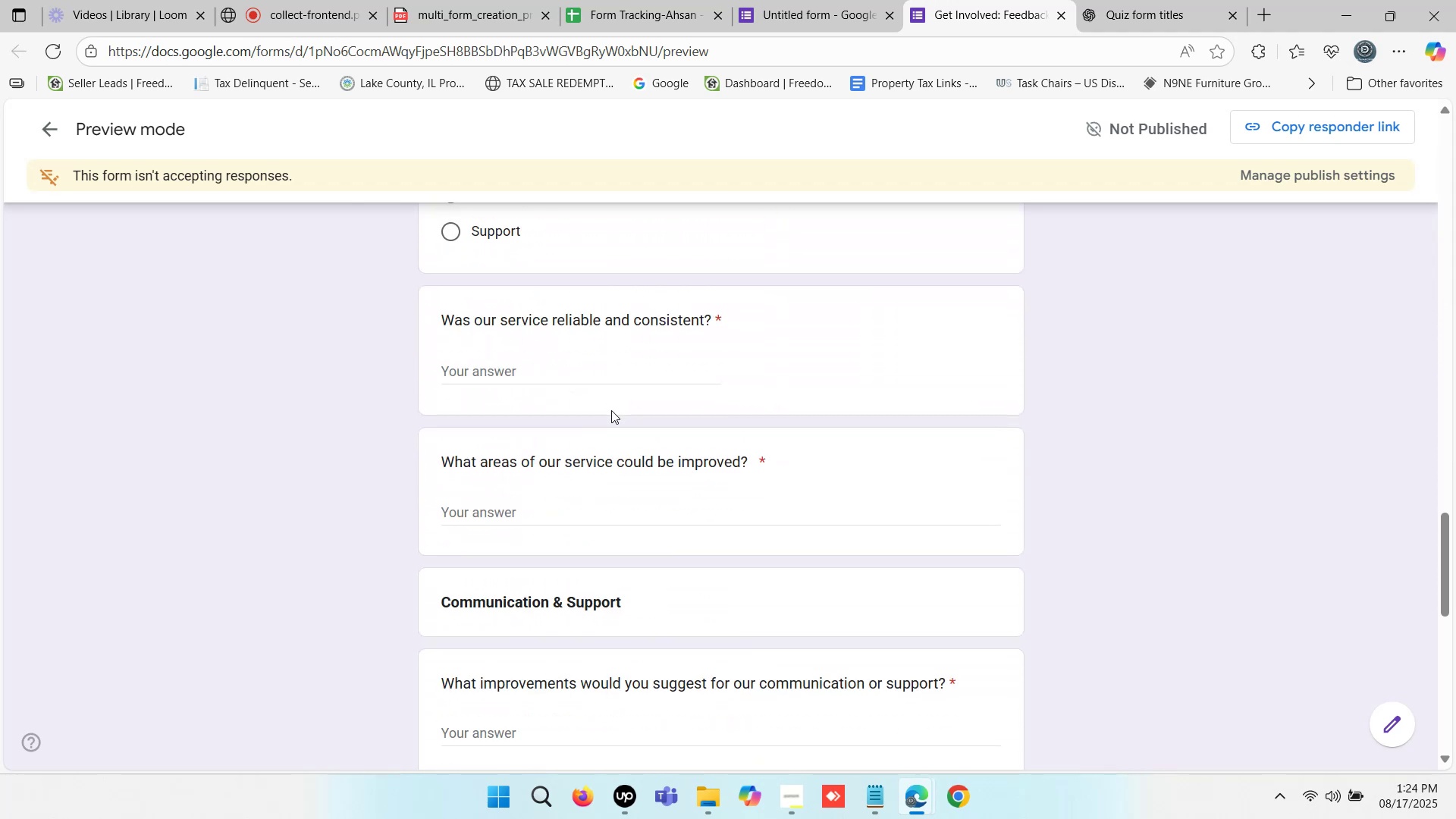 
scroll: coordinate [589, 406], scroll_direction: down, amount: 5.0
 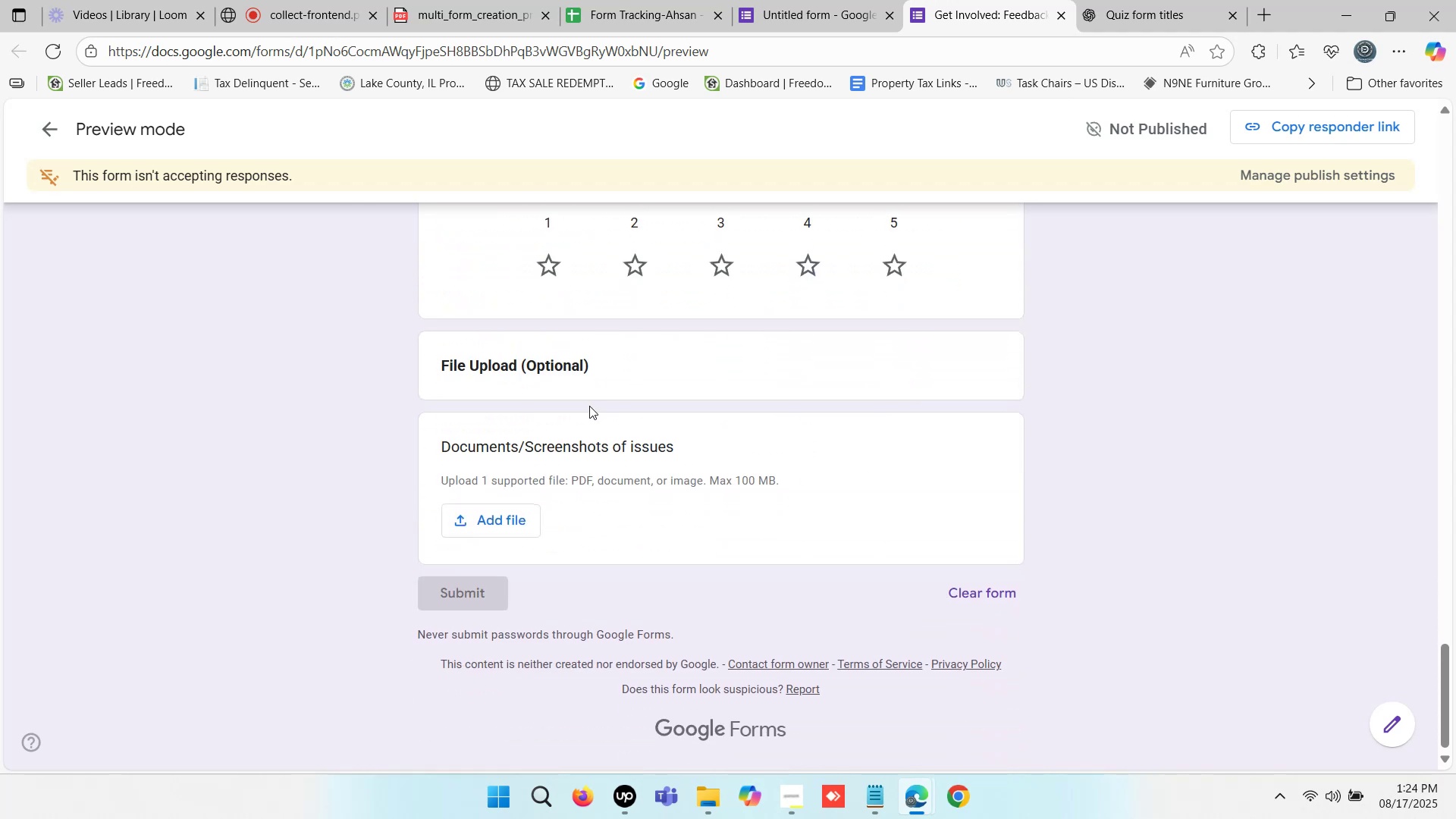 
scroll: coordinate [588, 404], scroll_direction: up, amount: 10.0
 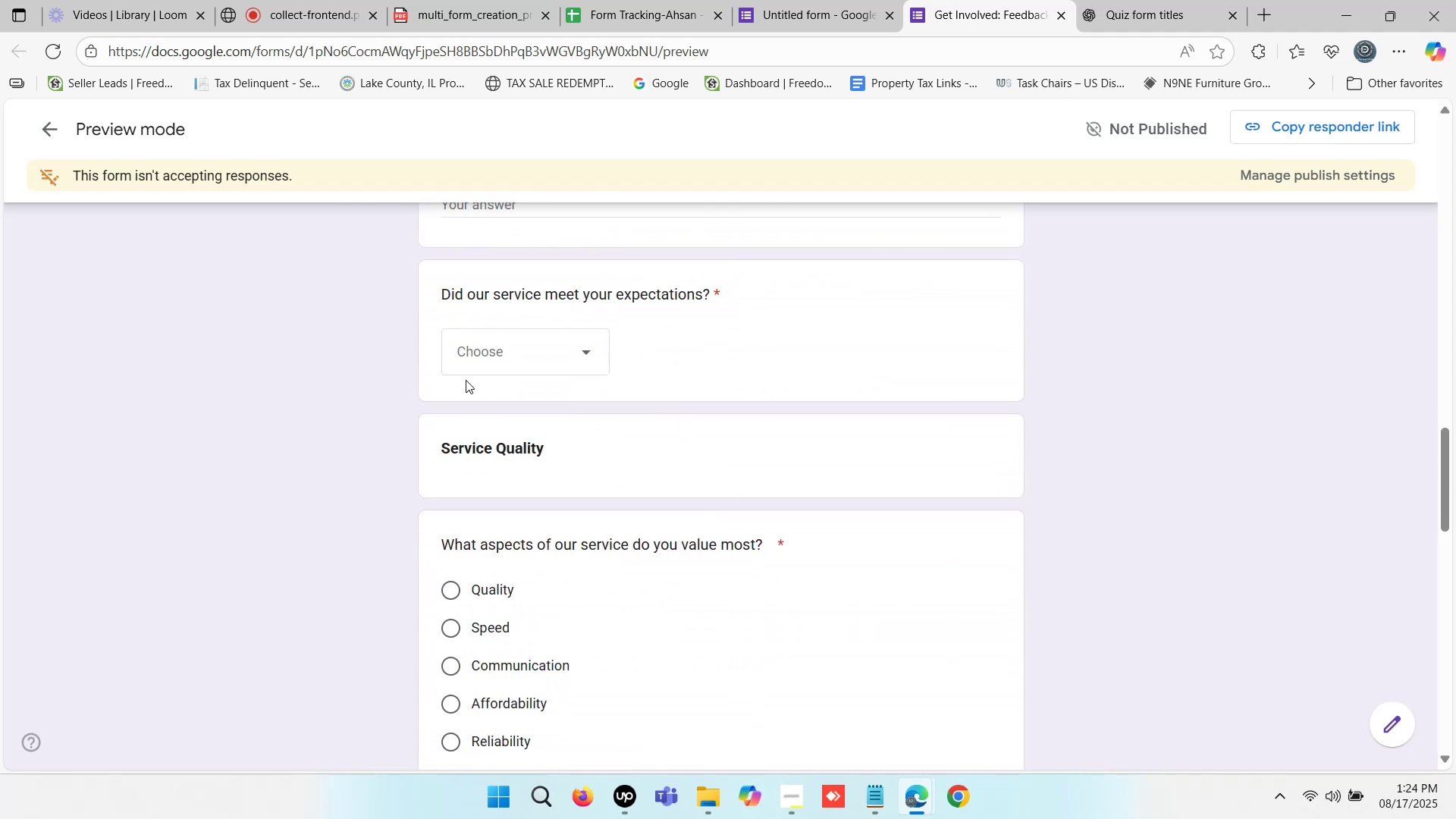 
left_click([463, 355])
 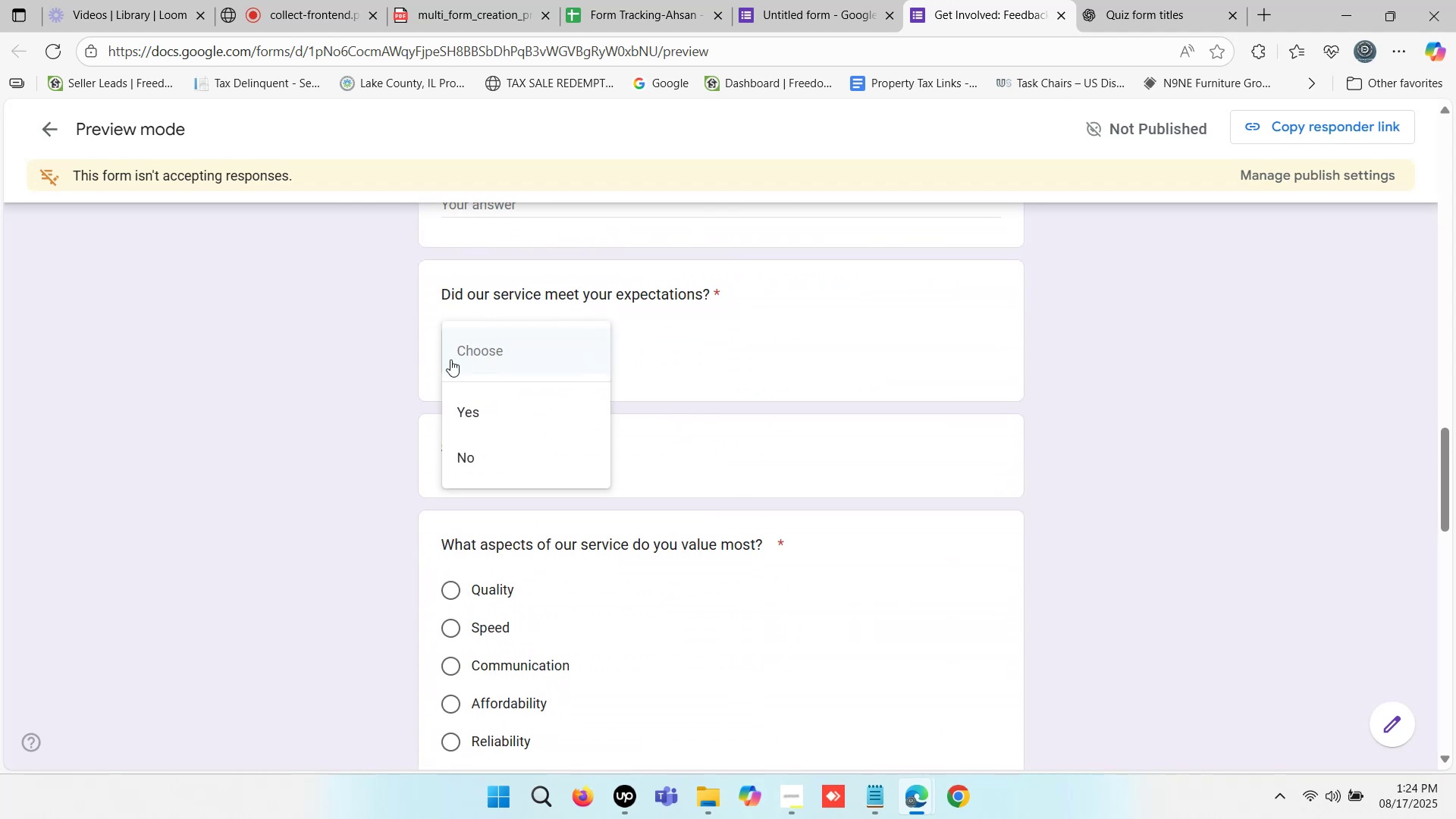 
left_click([315, 392])
 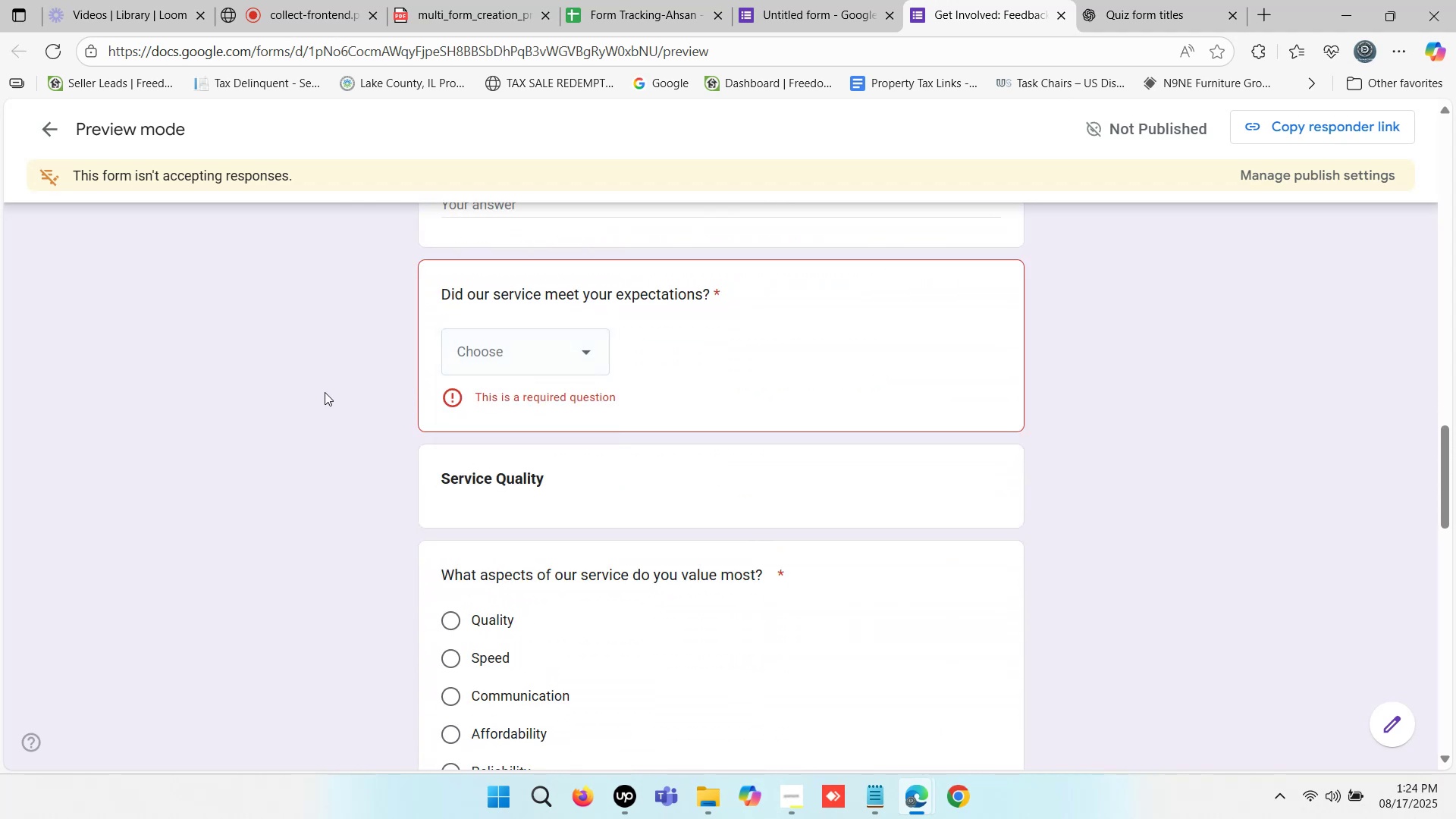 
scroll: coordinate [457, 381], scroll_direction: up, amount: 6.0
 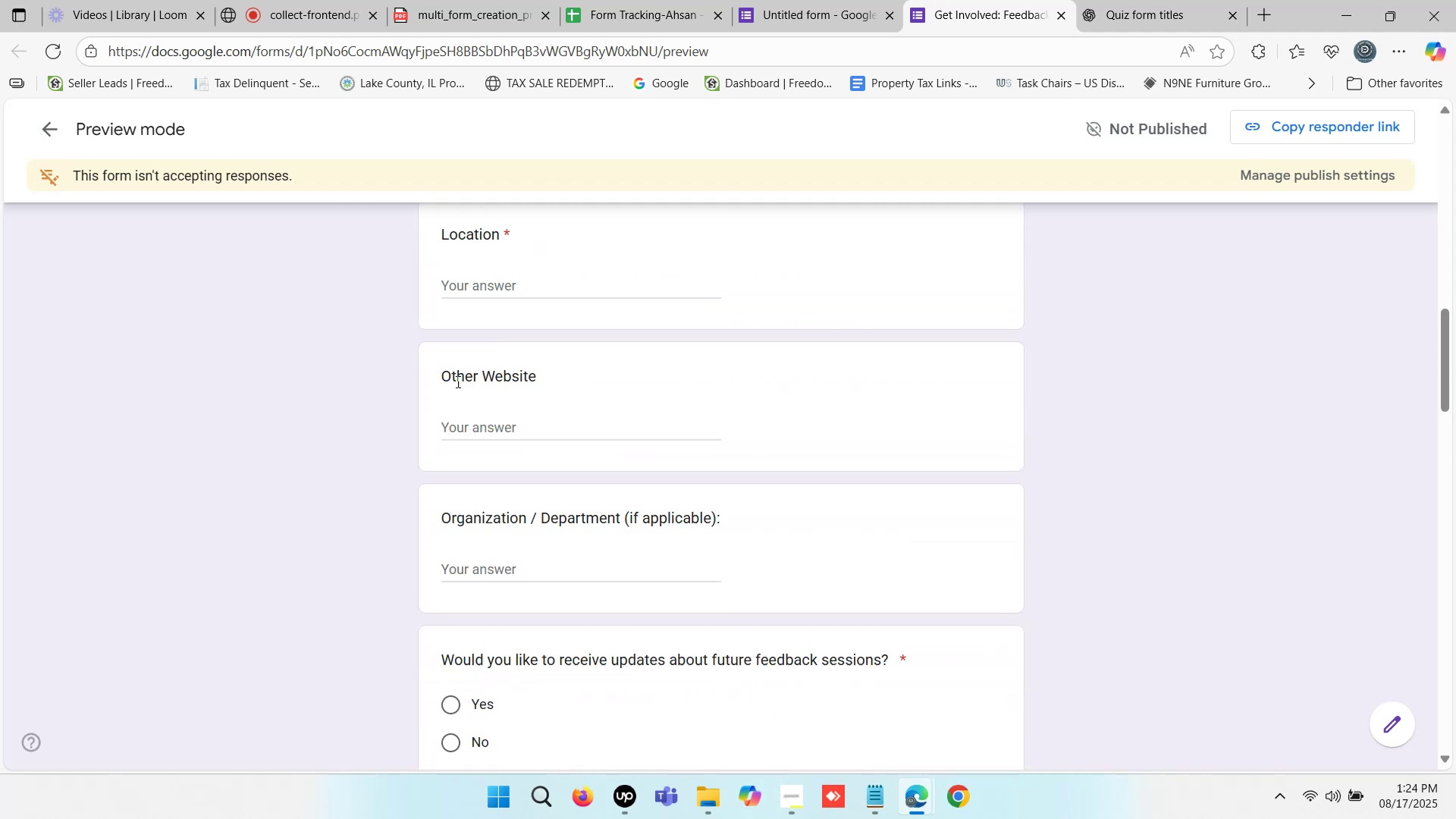 
scroll: coordinate [457, 381], scroll_direction: down, amount: 6.0
 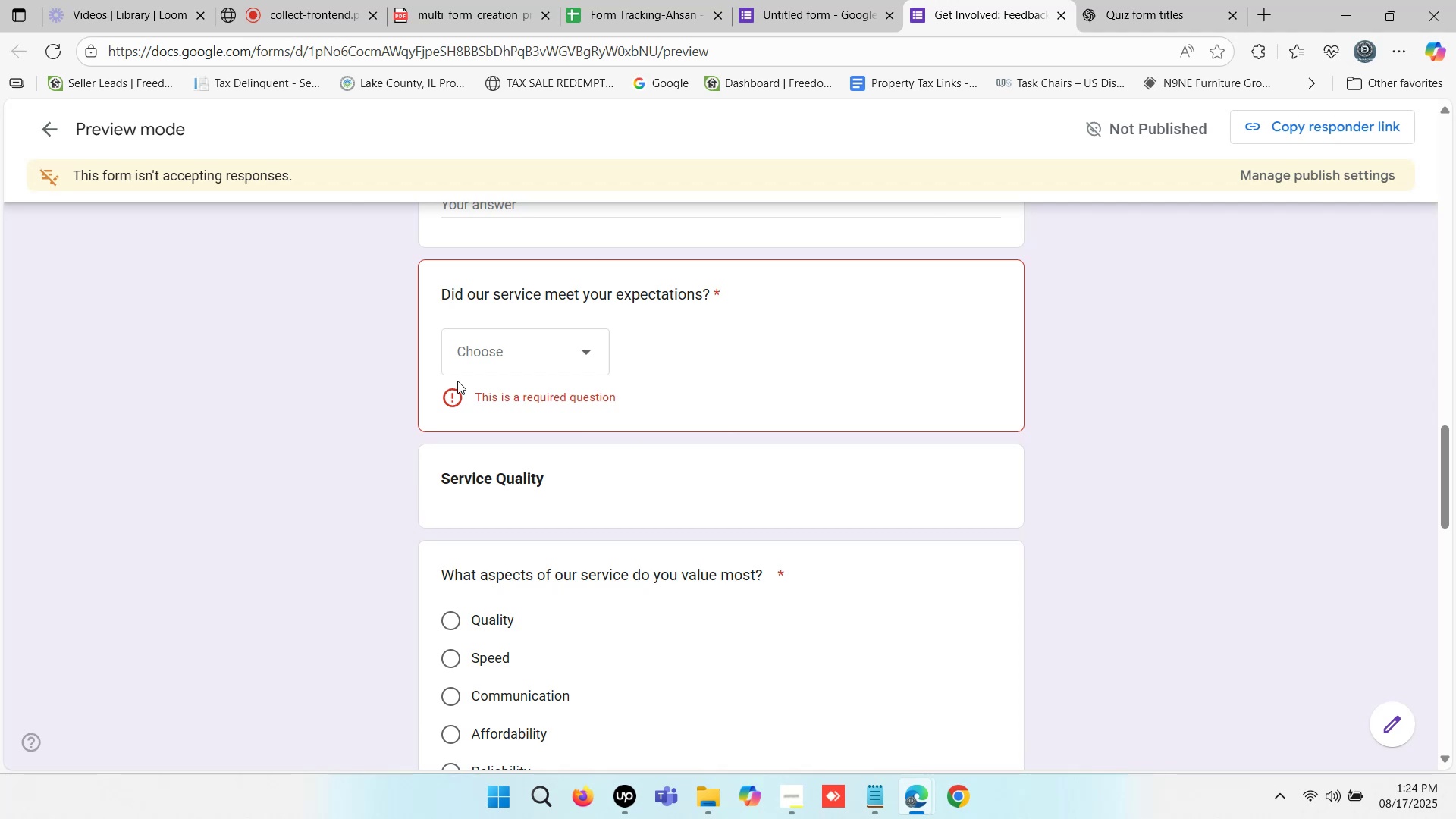 
scroll: coordinate [457, 378], scroll_direction: up, amount: 1.0
 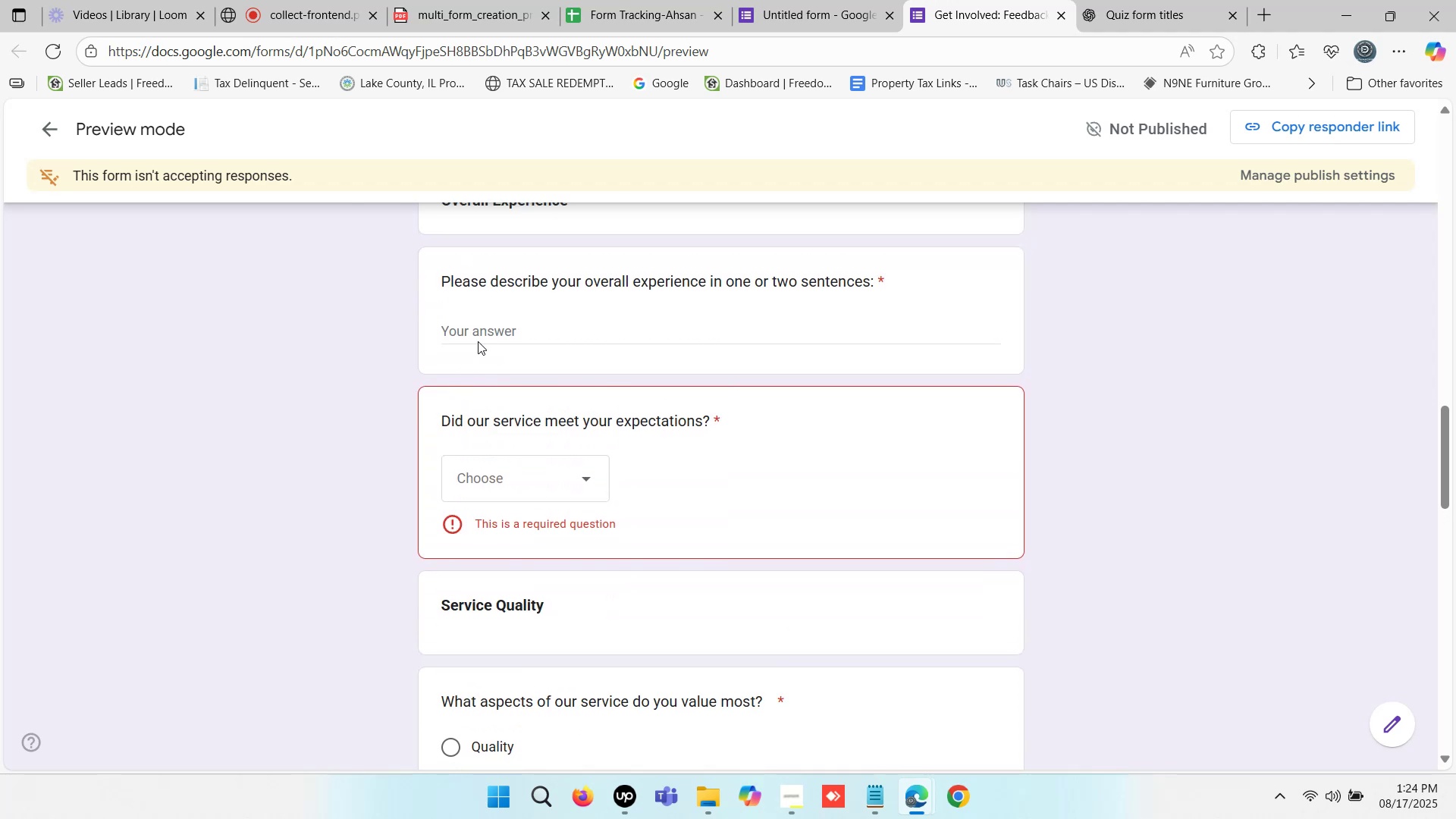 
left_click([511, 309])
 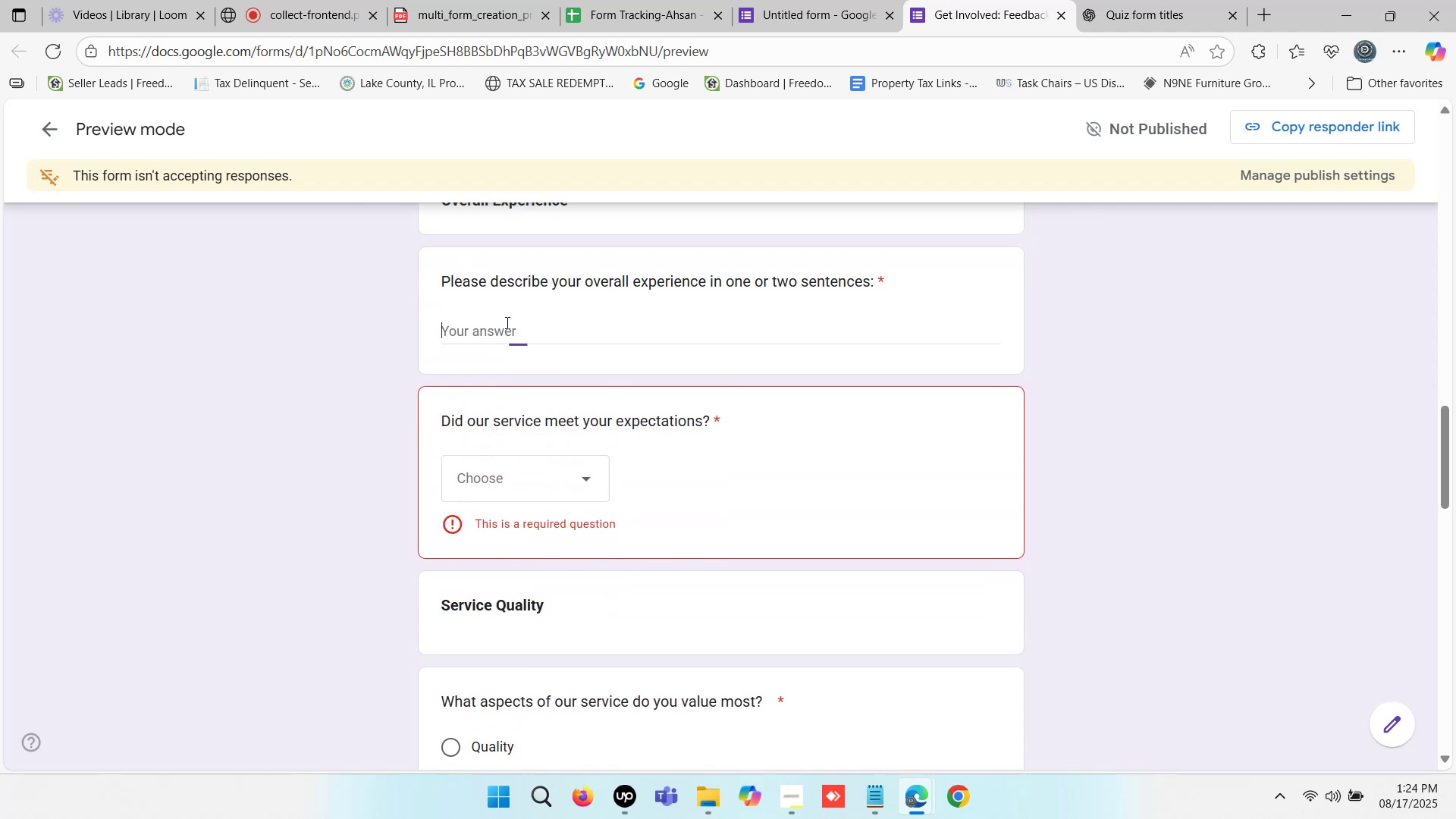 
scroll: coordinate [506, 325], scroll_direction: down, amount: 19.0
 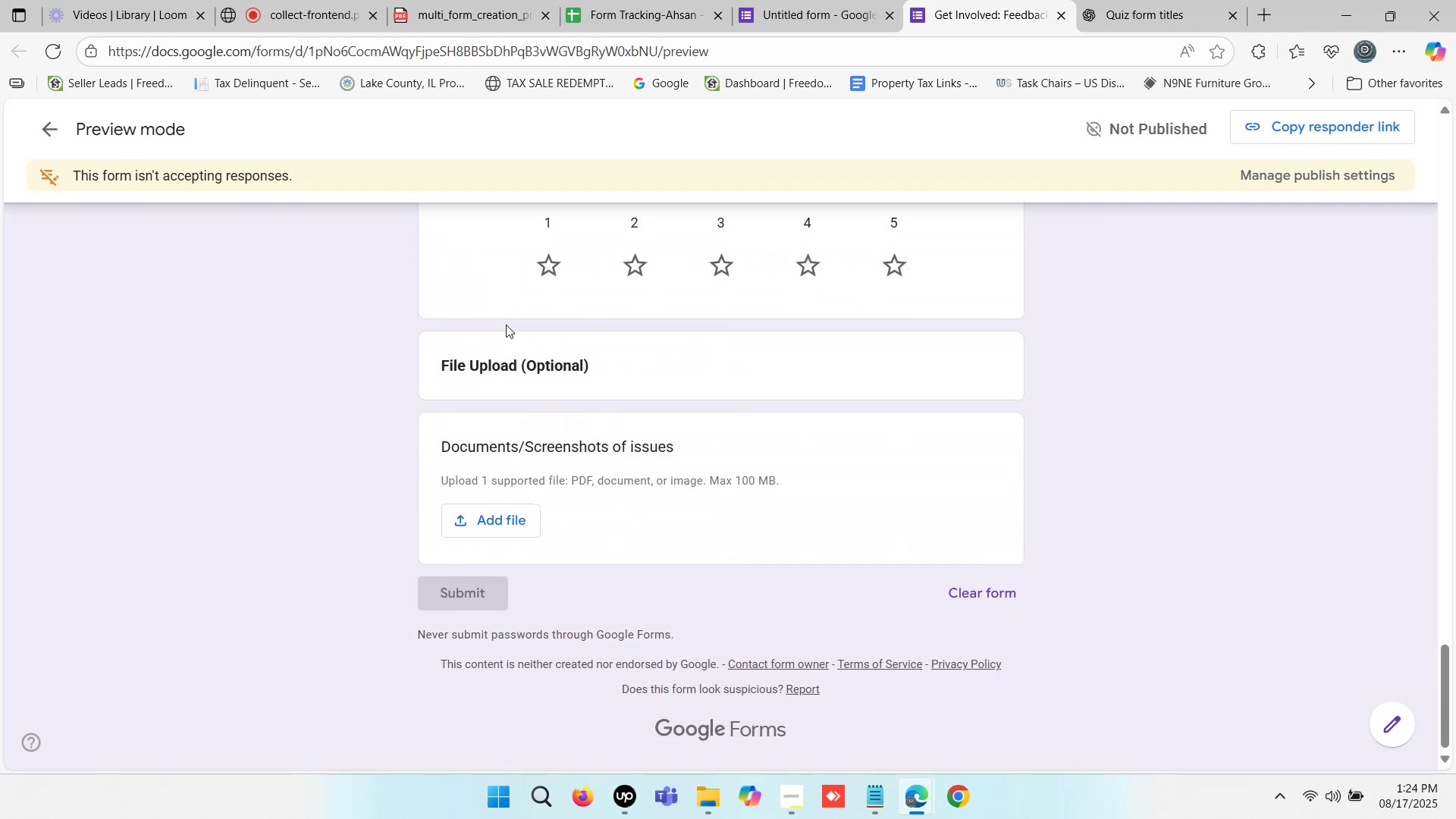 
scroll: coordinate [985, 413], scroll_direction: up, amount: 13.0
 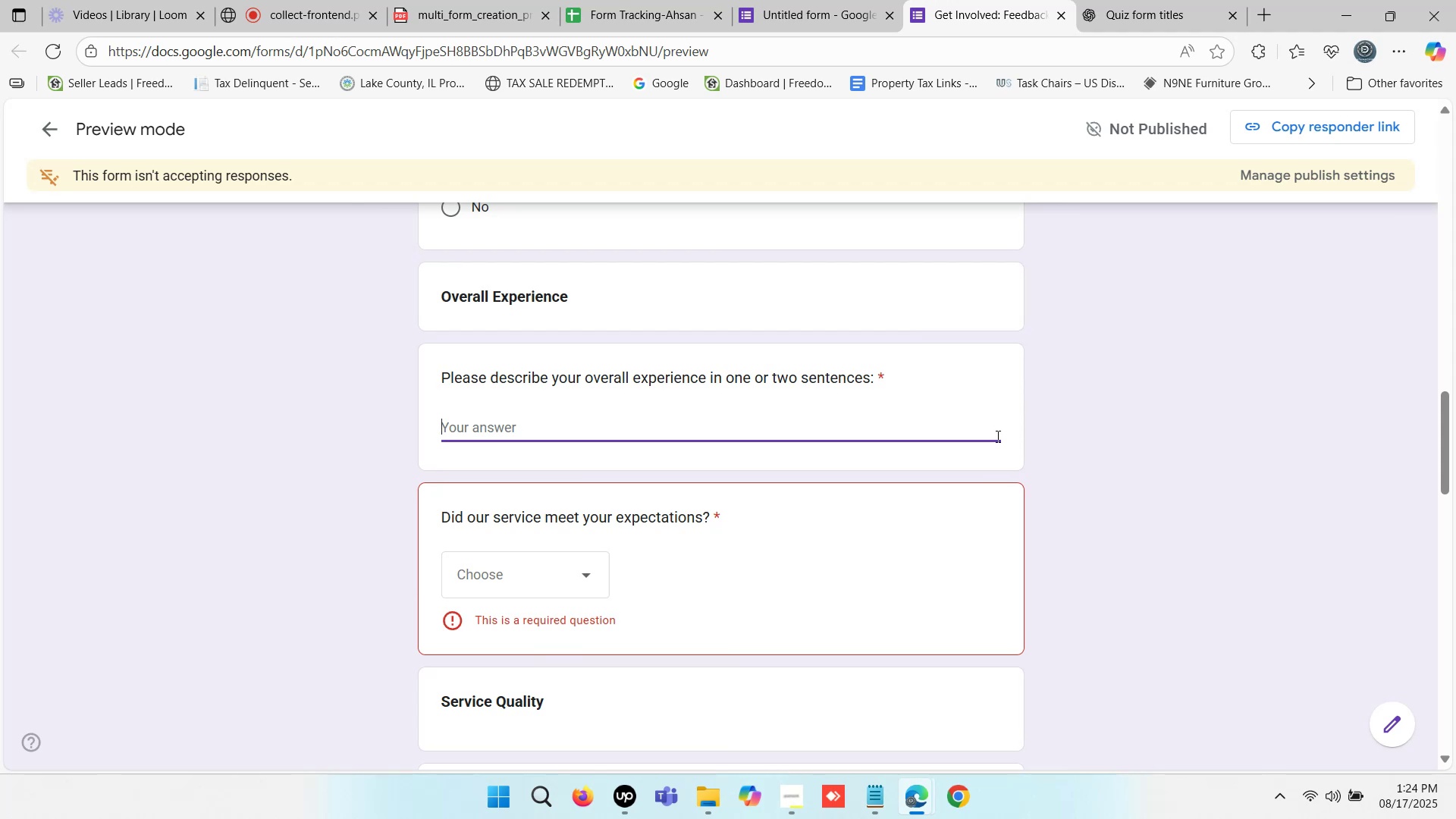 
left_click([987, 459])
 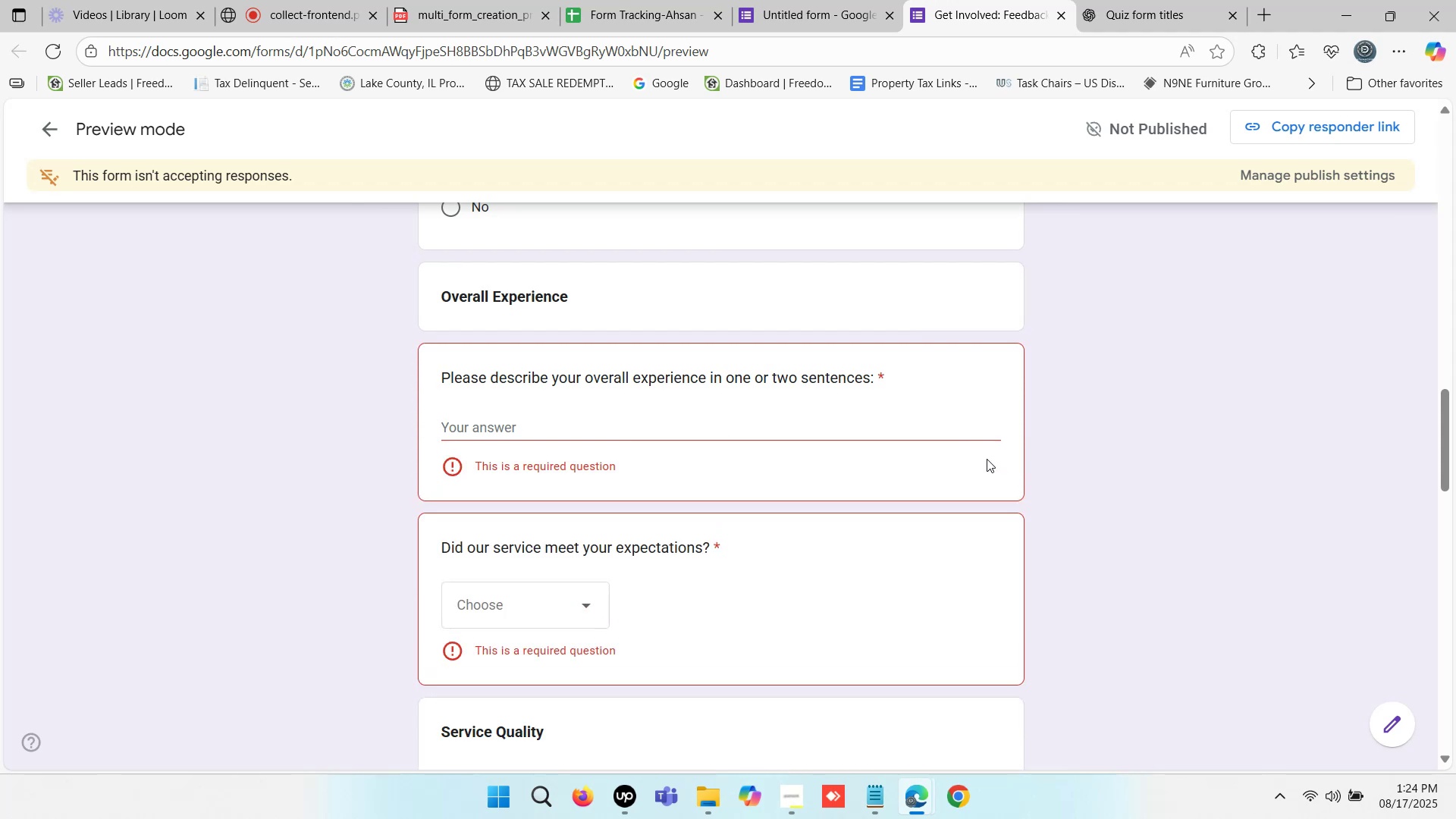 
scroll: coordinate [987, 457], scroll_direction: up, amount: 7.0
 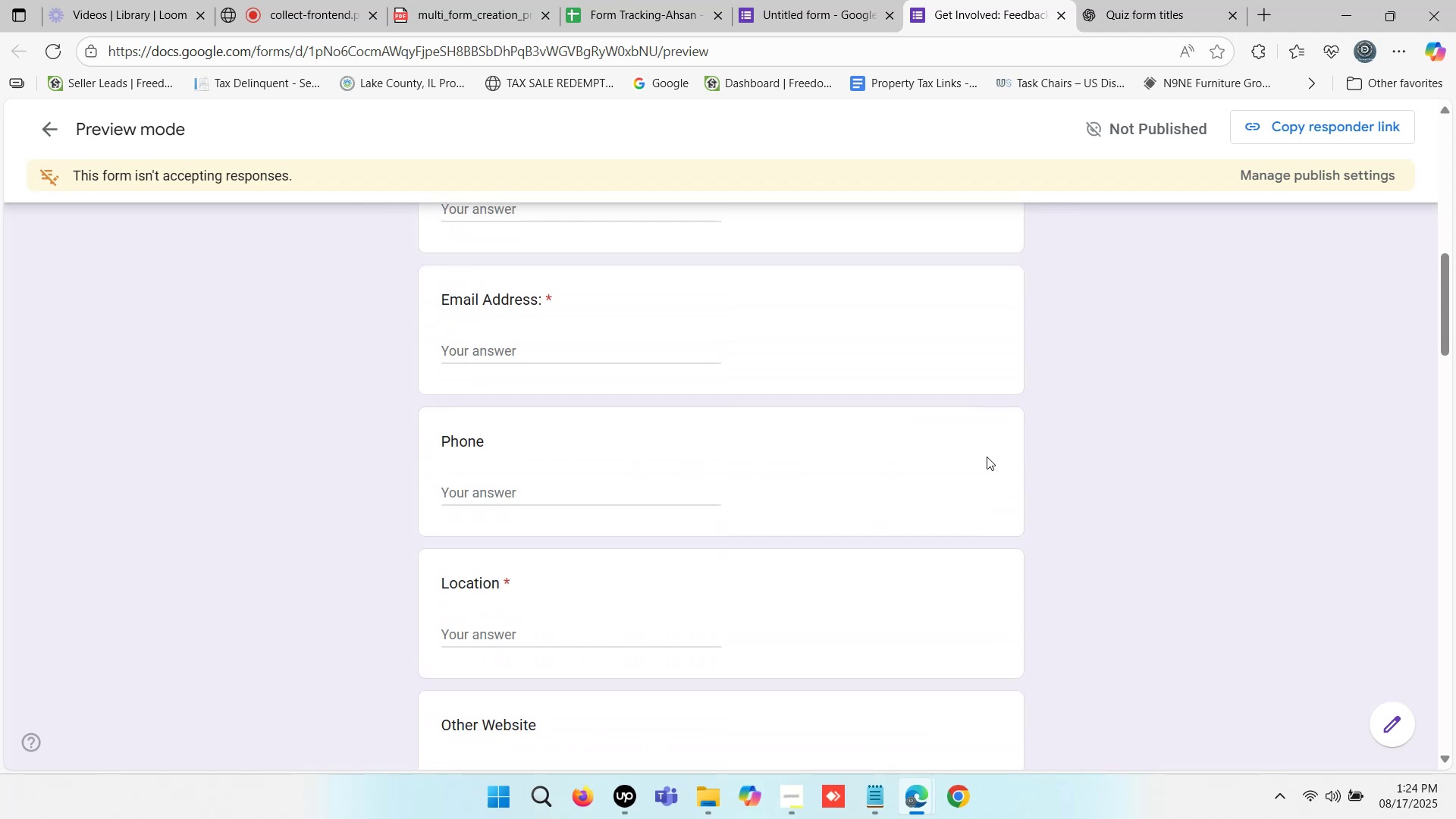 
scroll: coordinate [900, 474], scroll_direction: down, amount: 25.0
 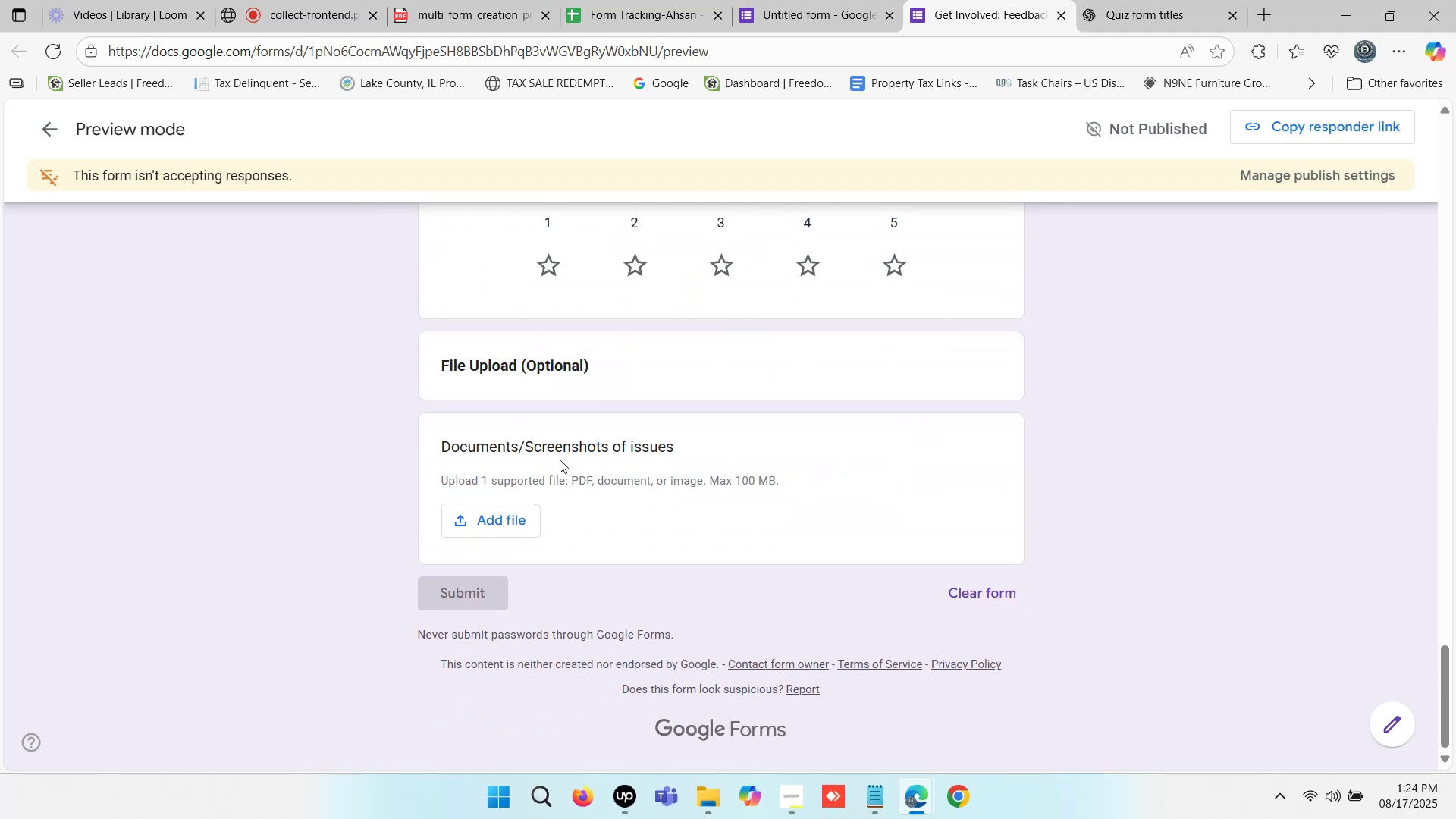 
left_click_drag(start_coordinate=[448, 443], to_coordinate=[742, 447])
 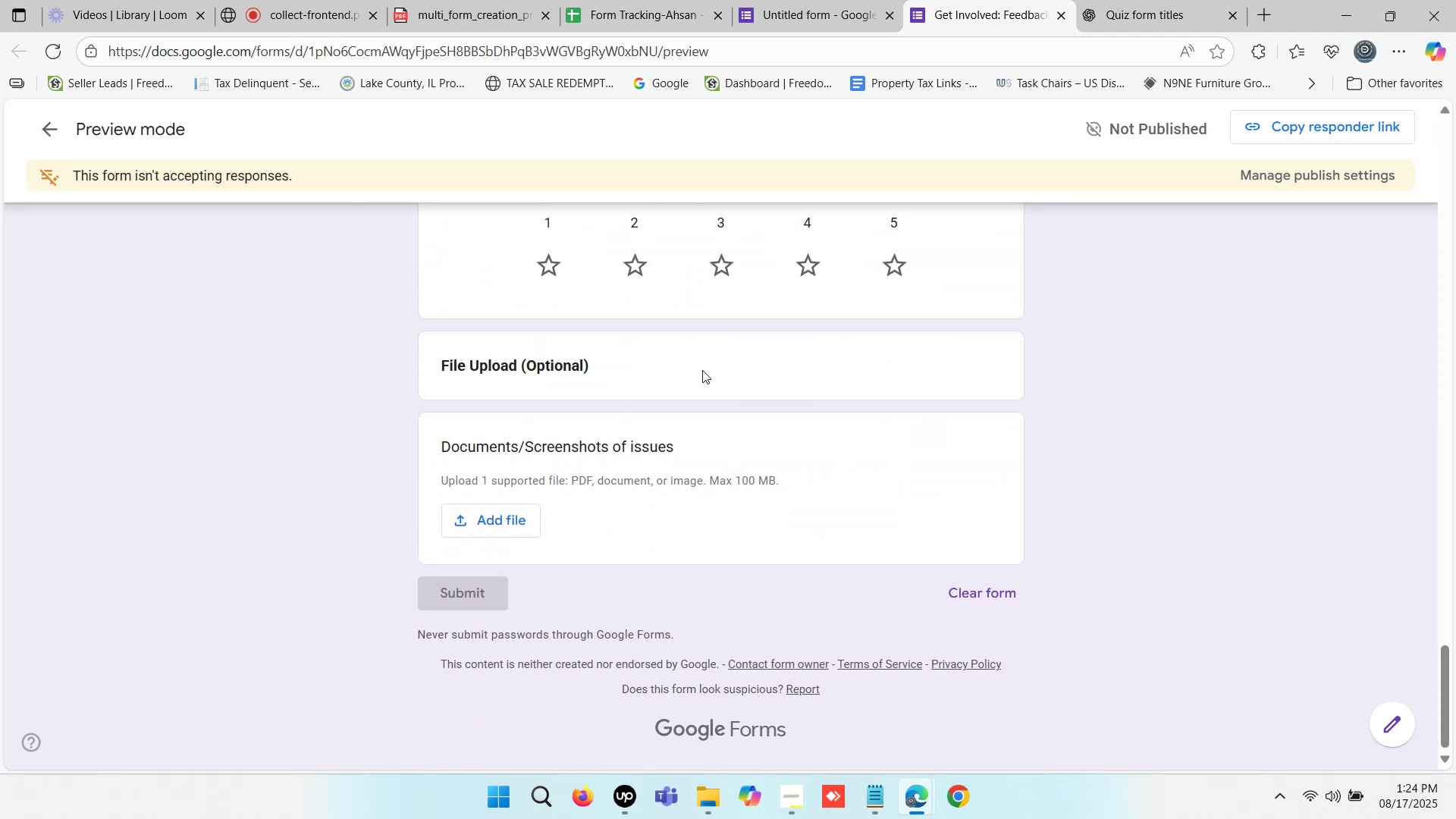 
scroll: coordinate [893, 363], scroll_direction: up, amount: 32.0
 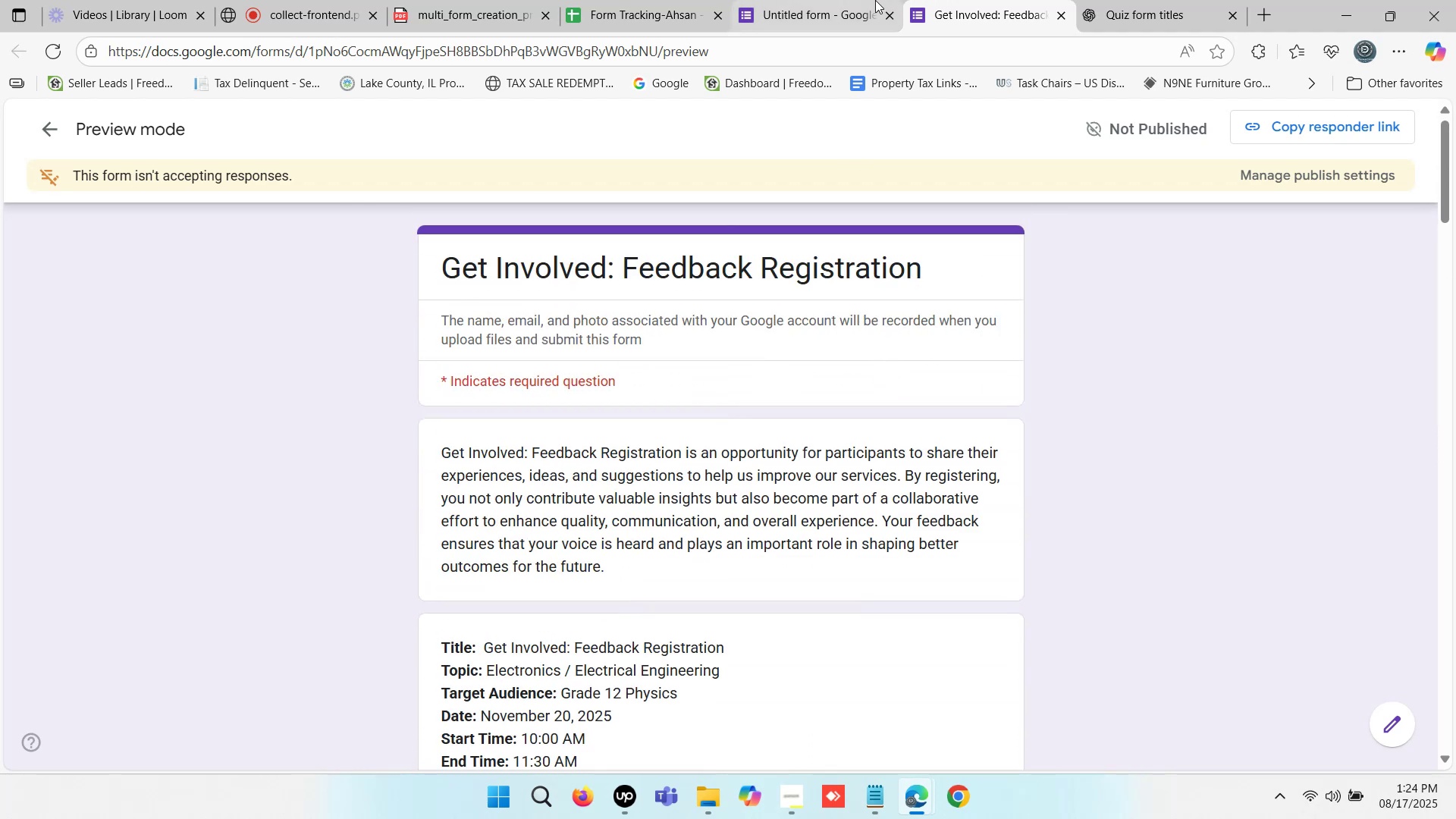 
double_click([855, 0])
 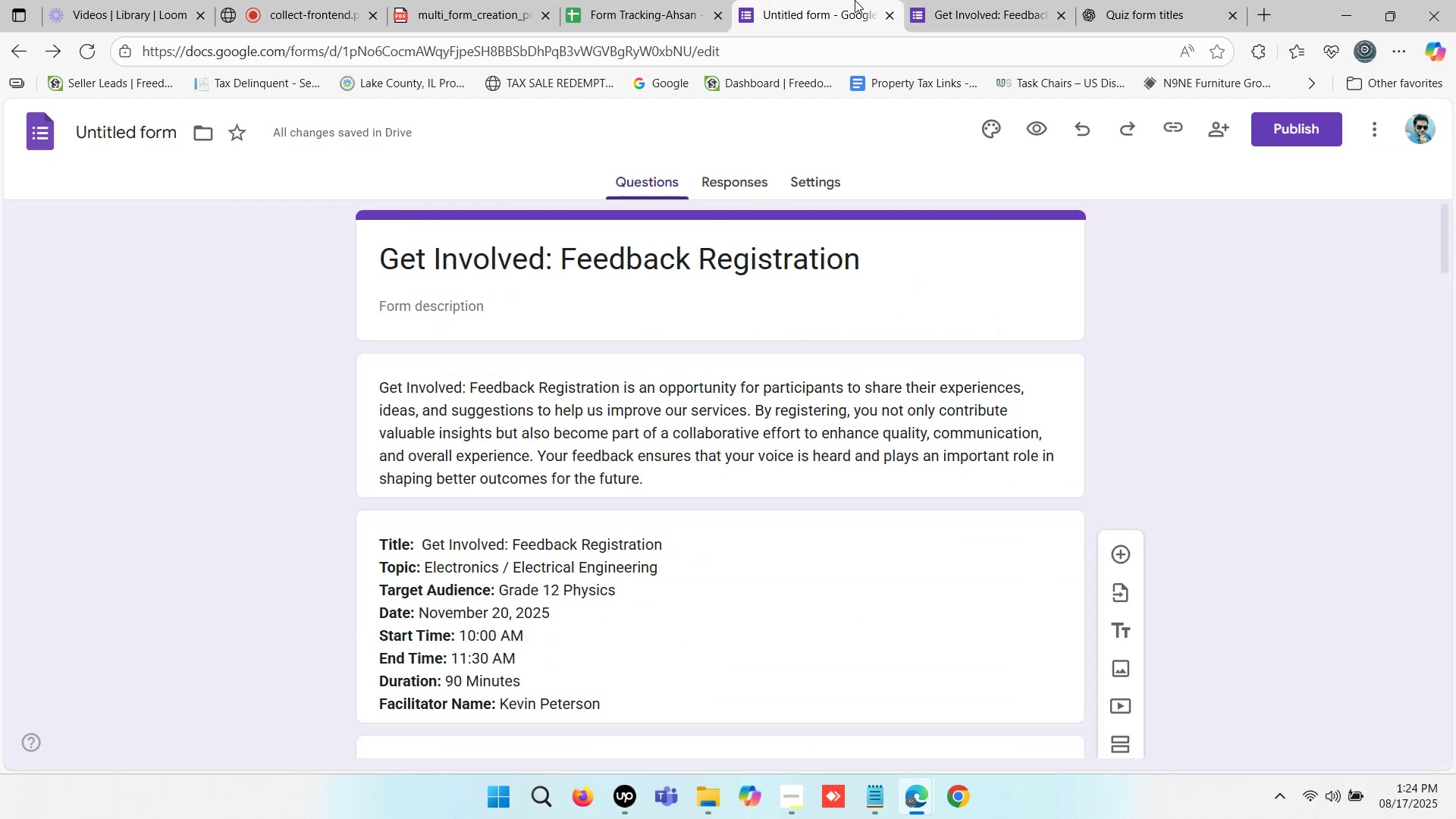 
triple_click([855, 0])
 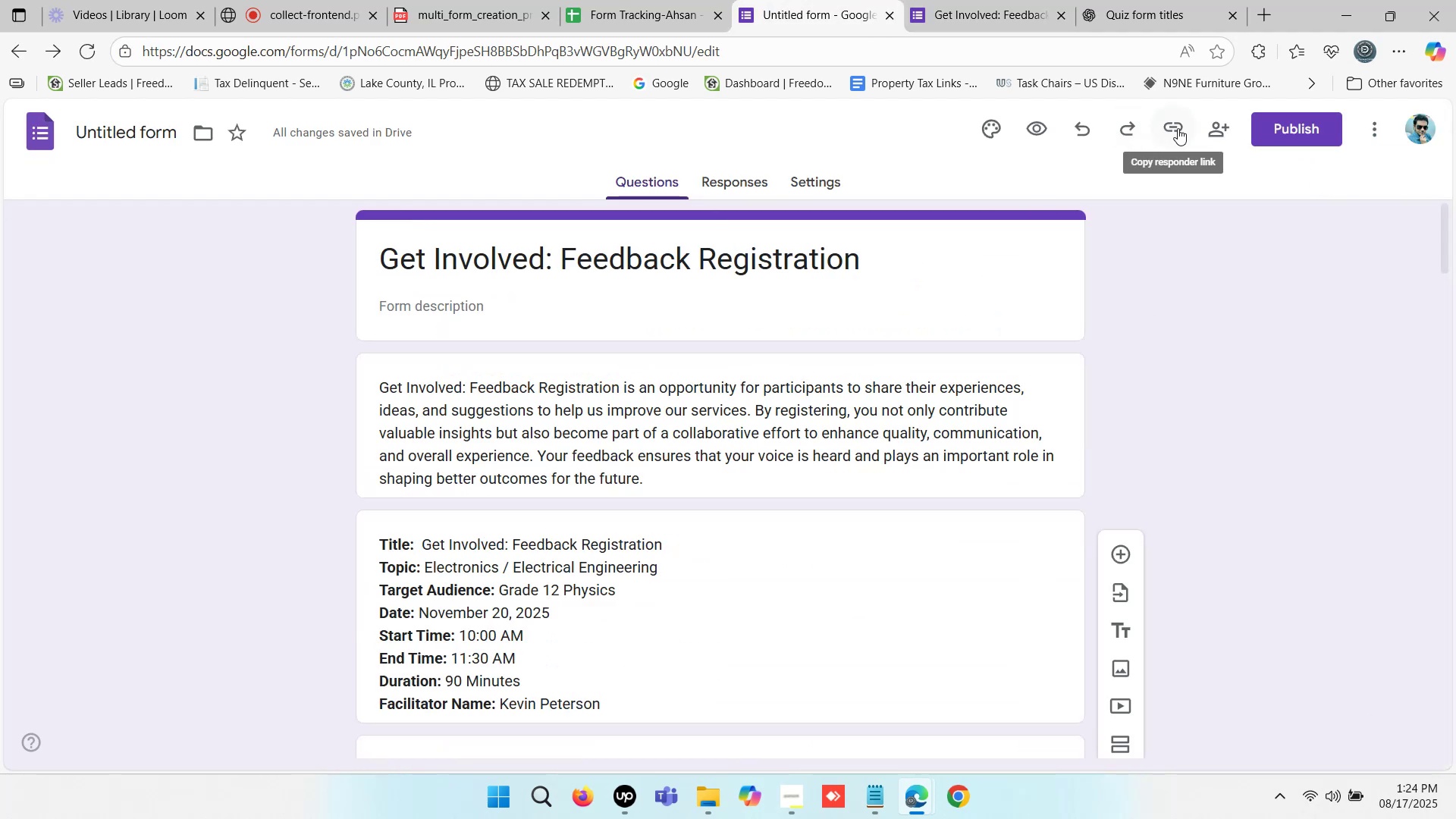 
wait(6.36)
 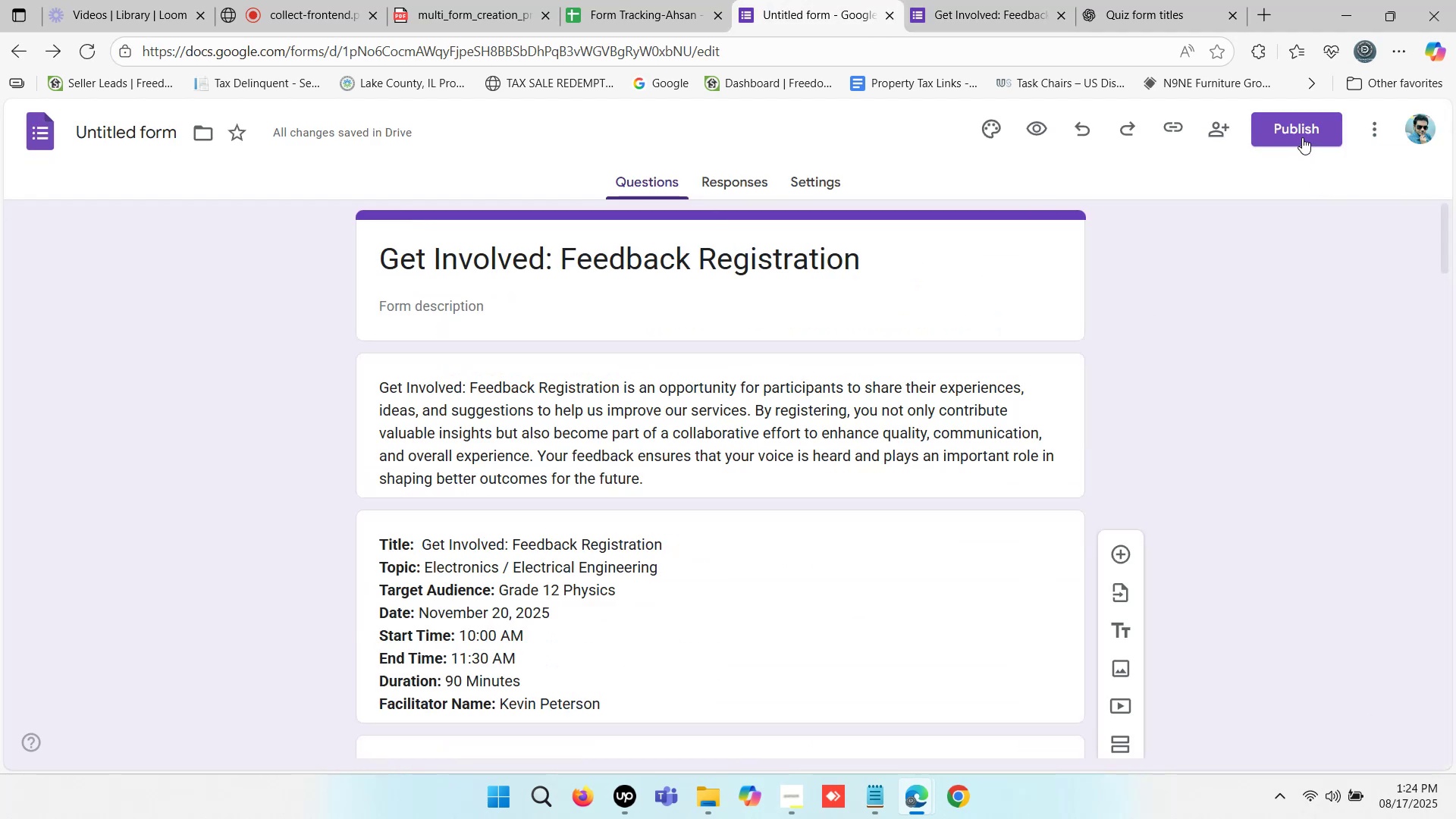 
left_click([1178, 128])
 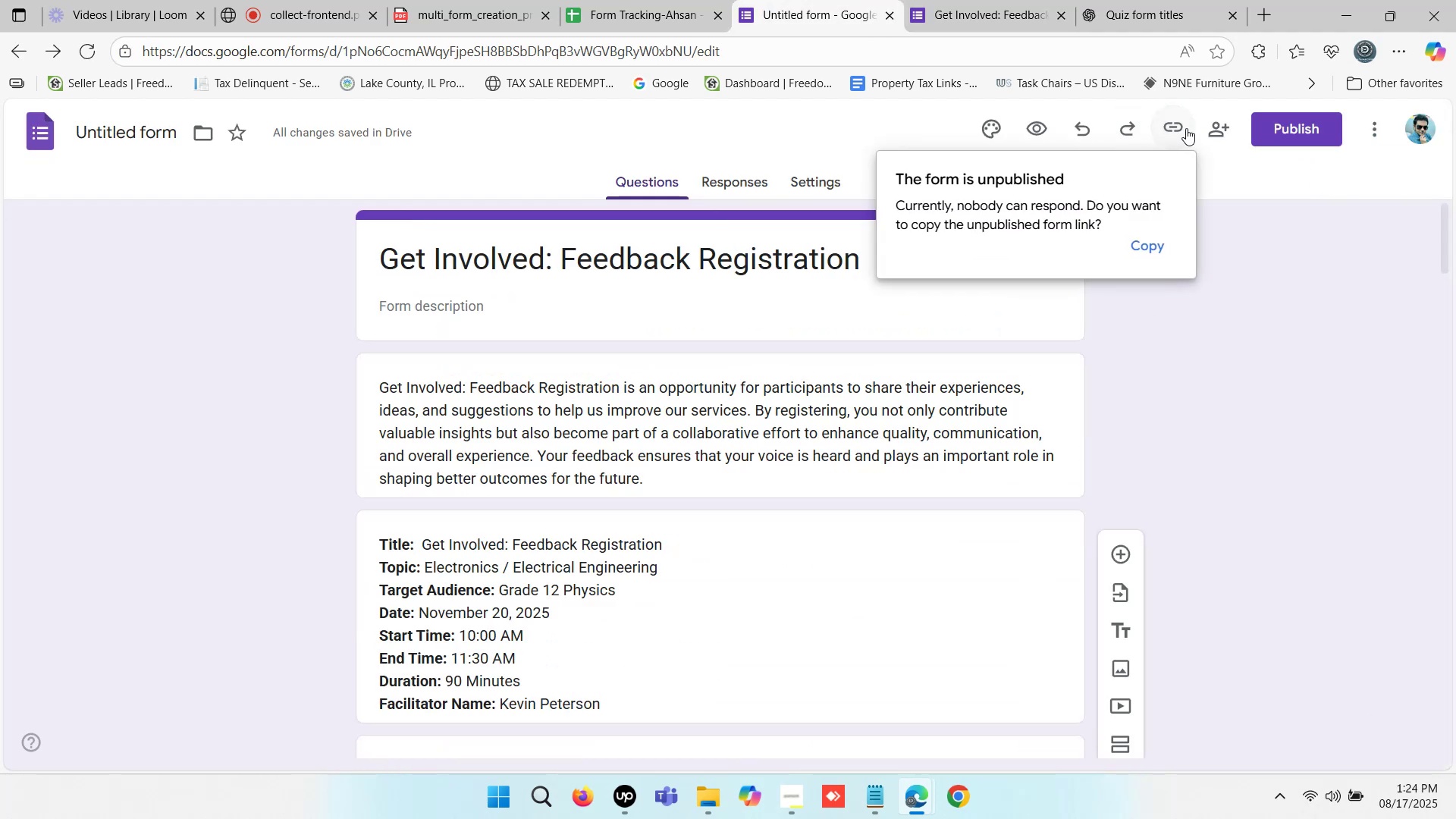 
left_click([1221, 134])
 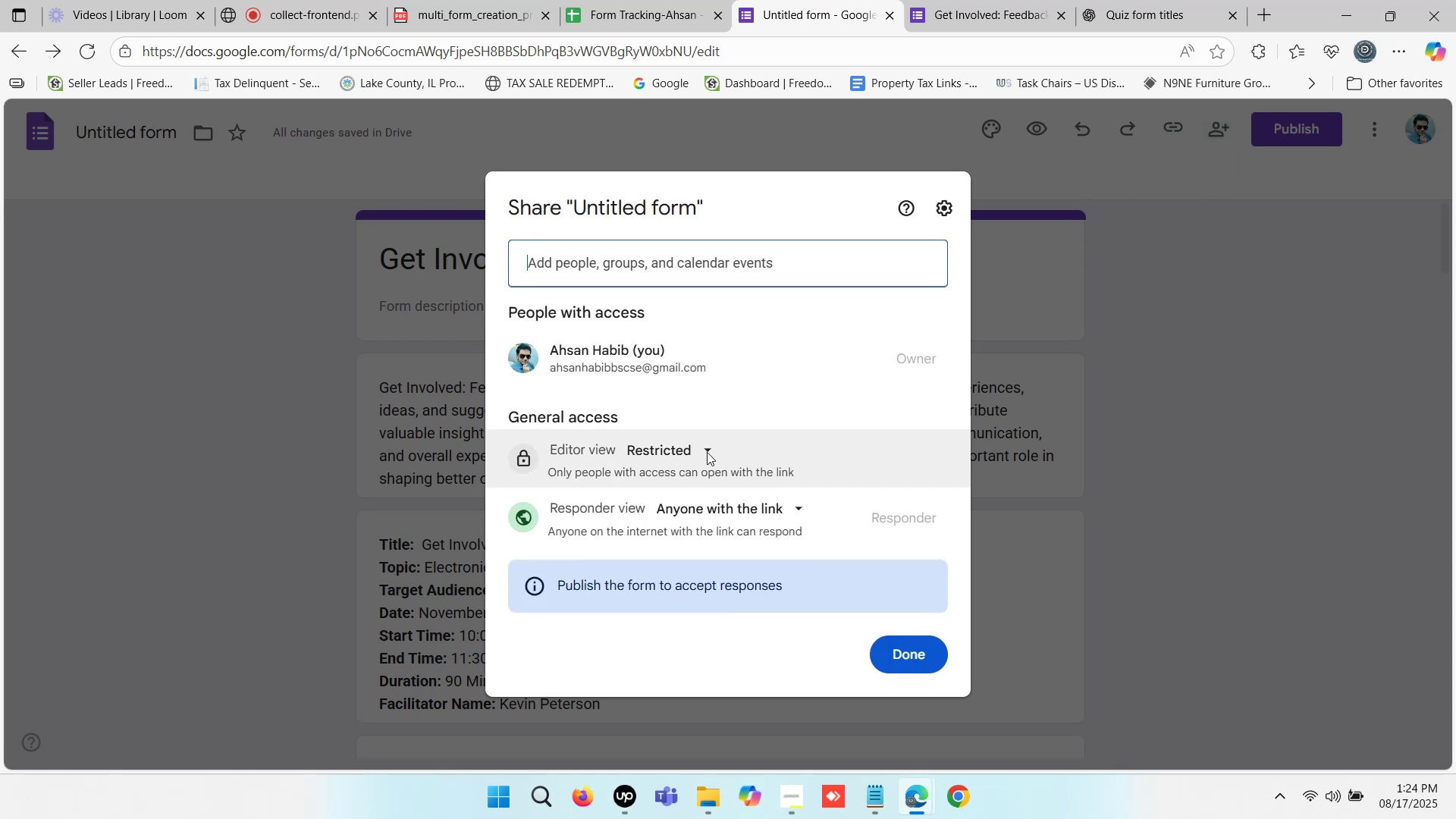 
left_click([688, 451])
 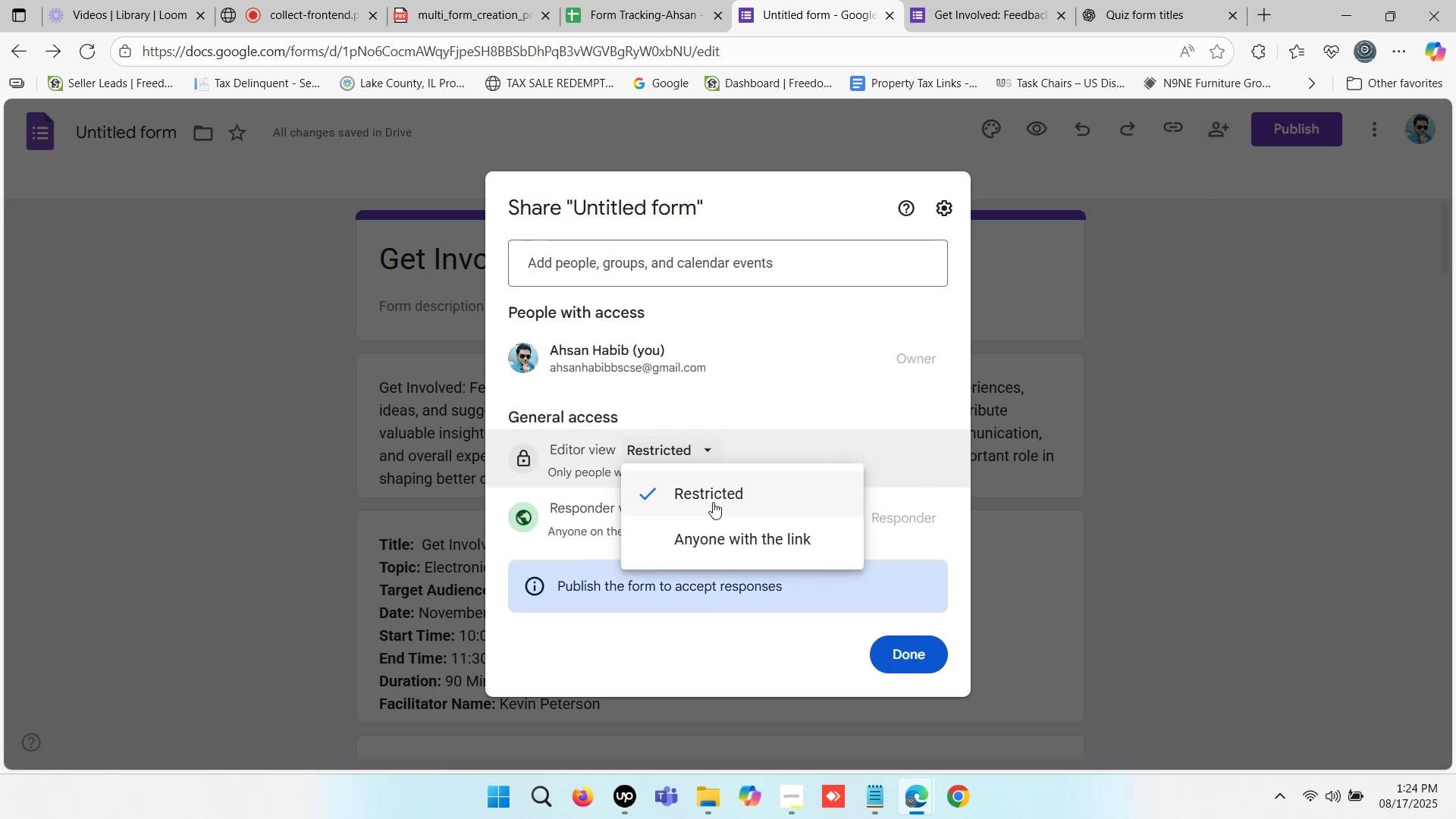 
left_click([718, 538])
 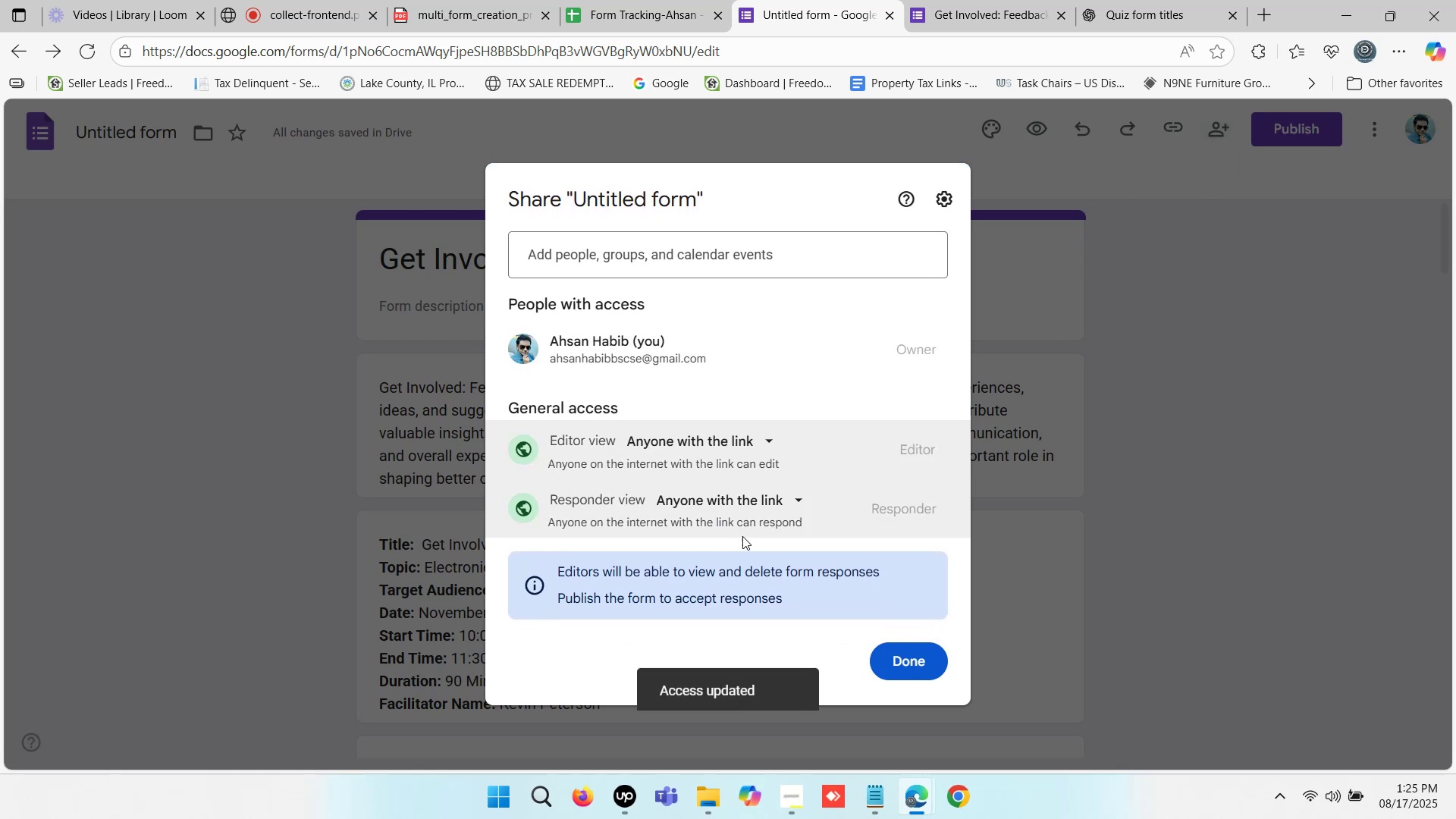 
left_click([912, 661])
 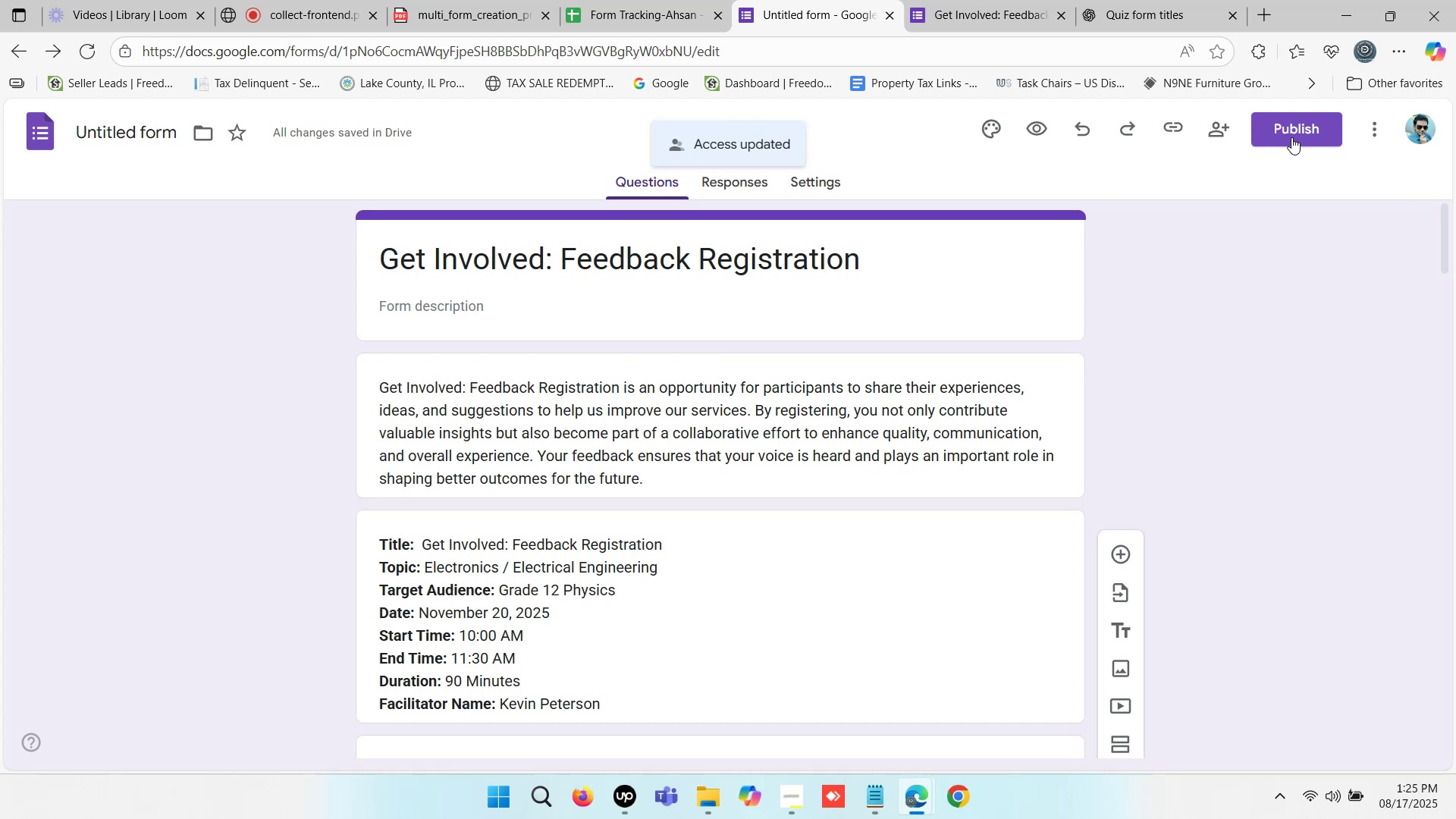 
left_click([1291, 137])
 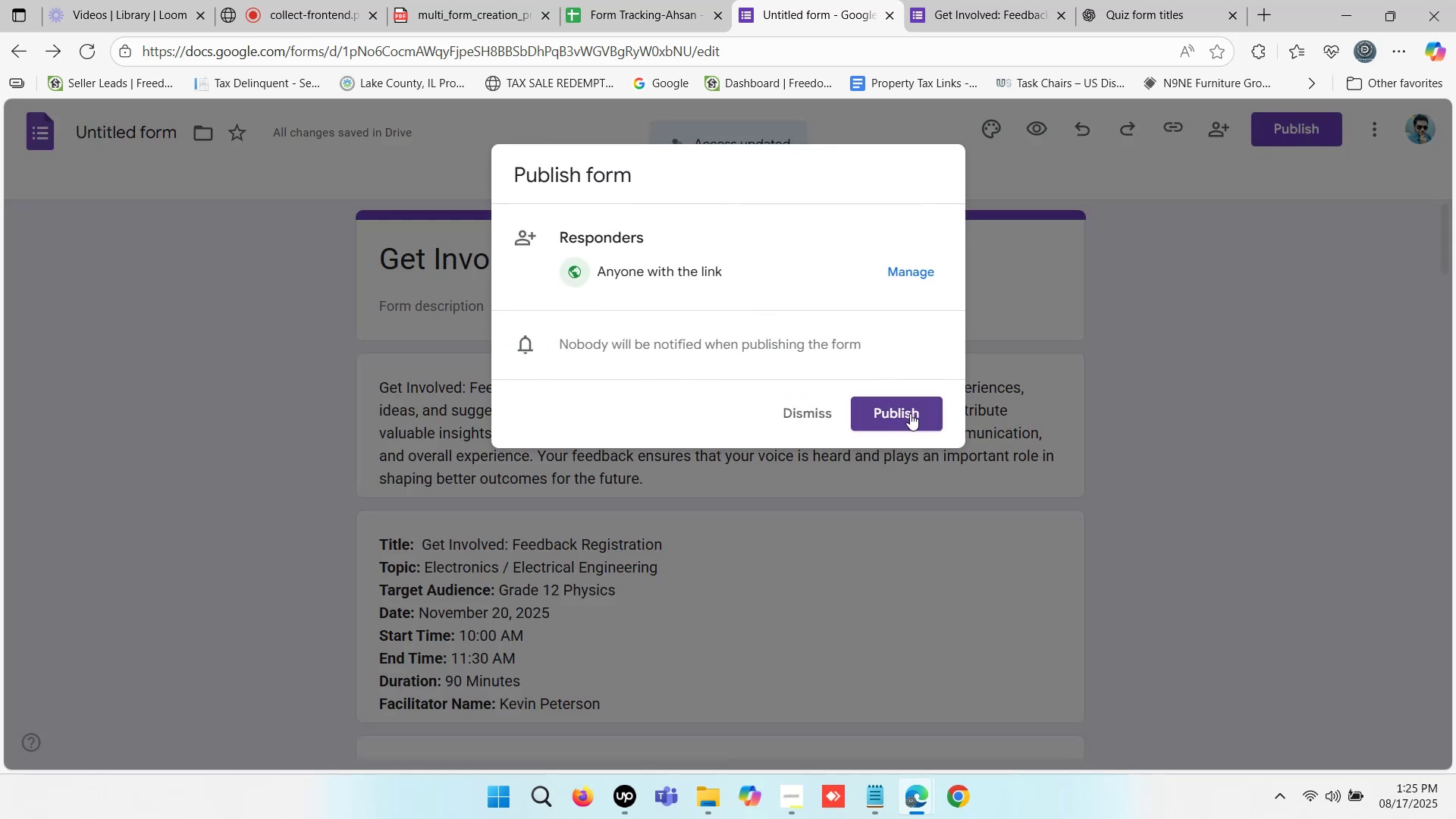 
left_click([910, 413])
 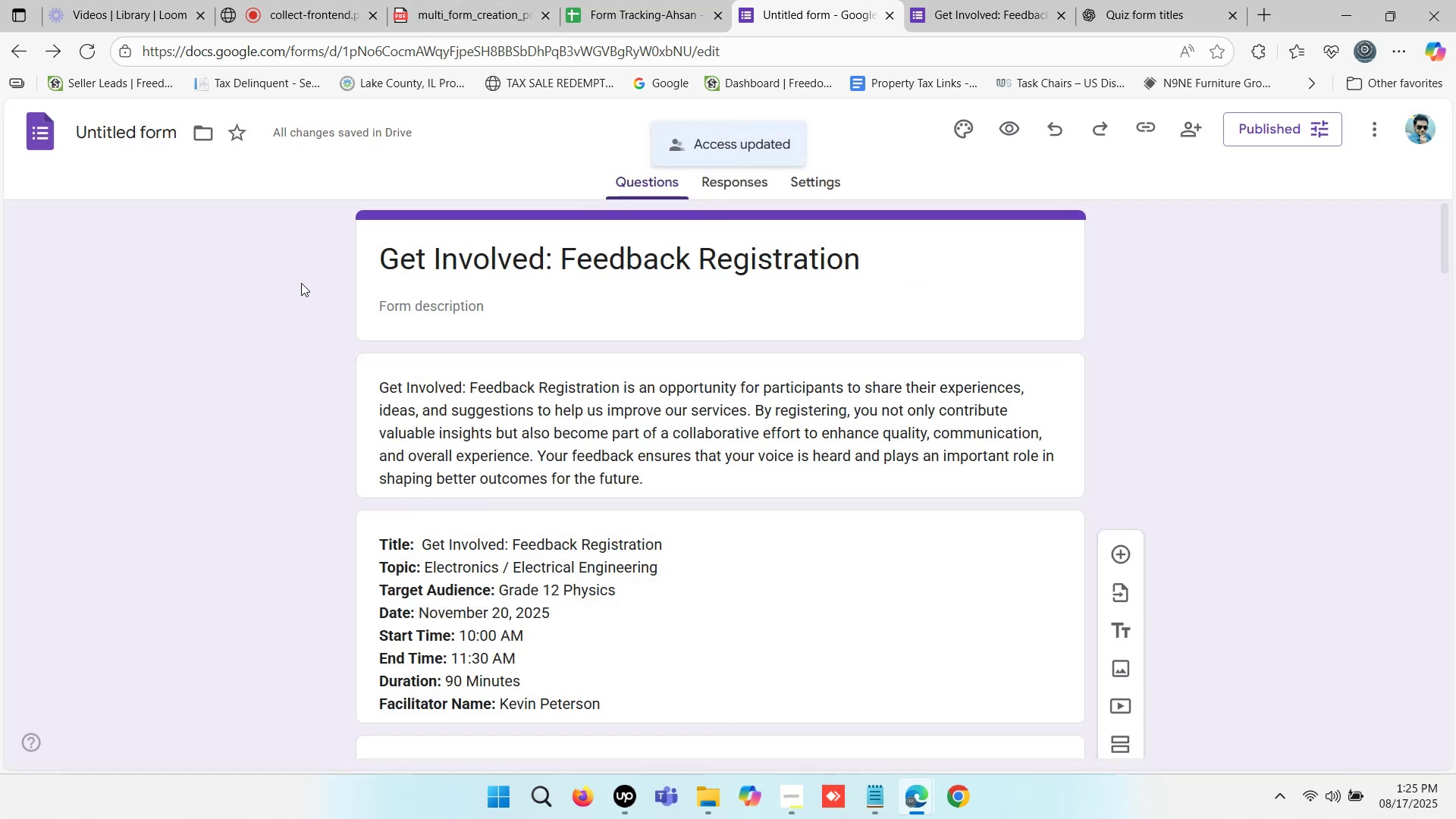 
left_click_drag(start_coordinate=[381, 262], to_coordinate=[933, 278])
 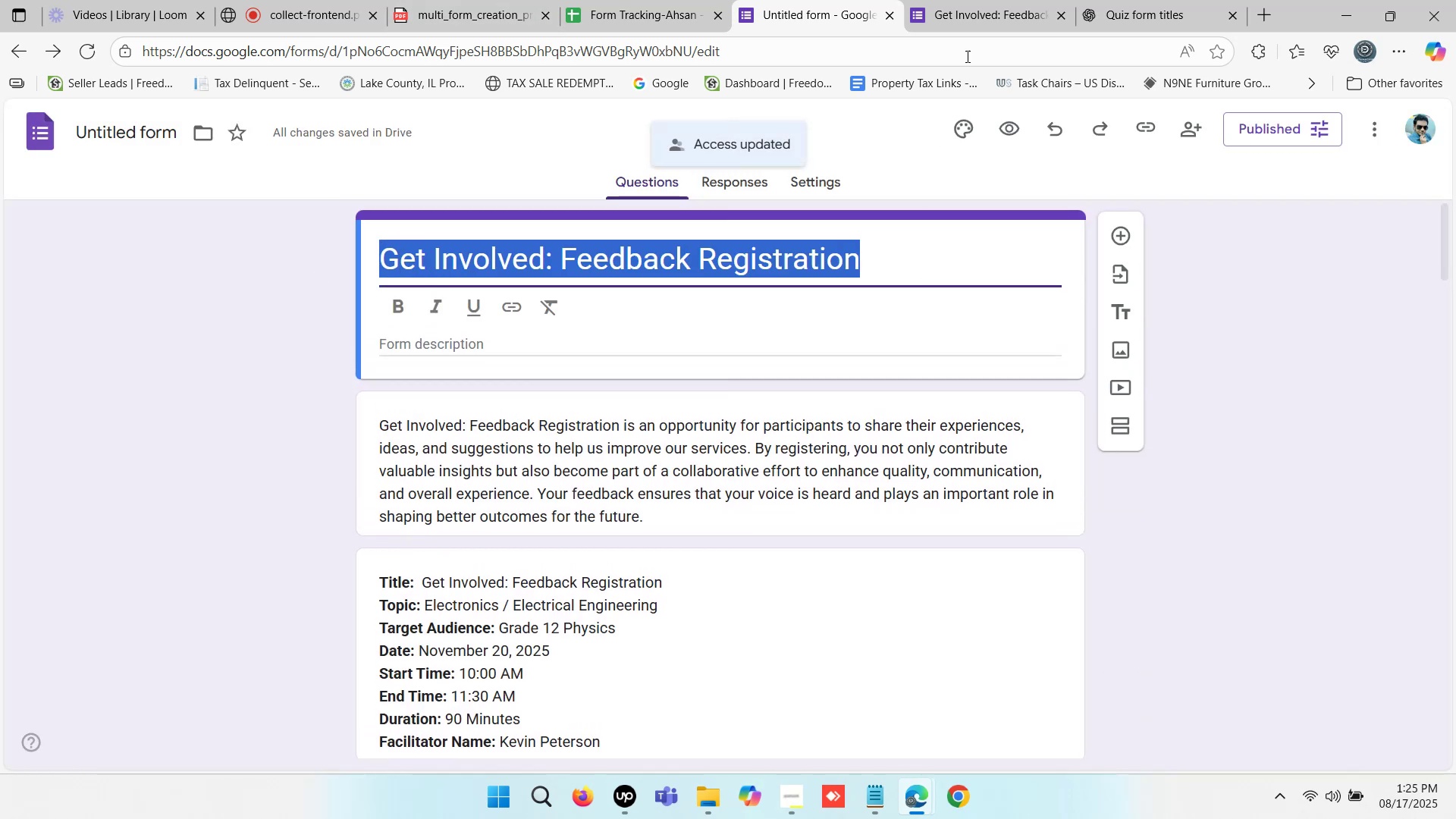 
key(Control+C)
 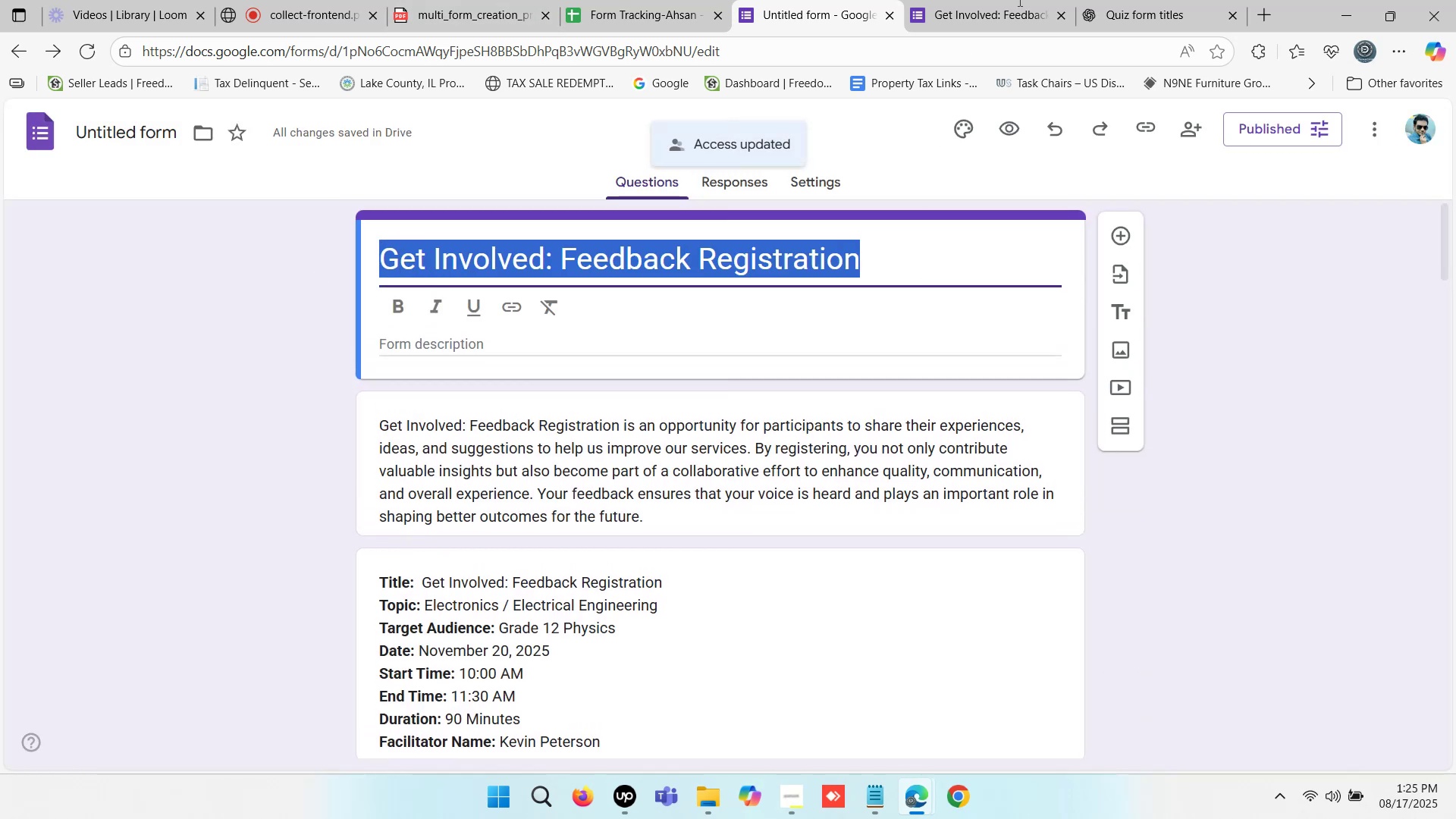 
left_click([1135, 0])
 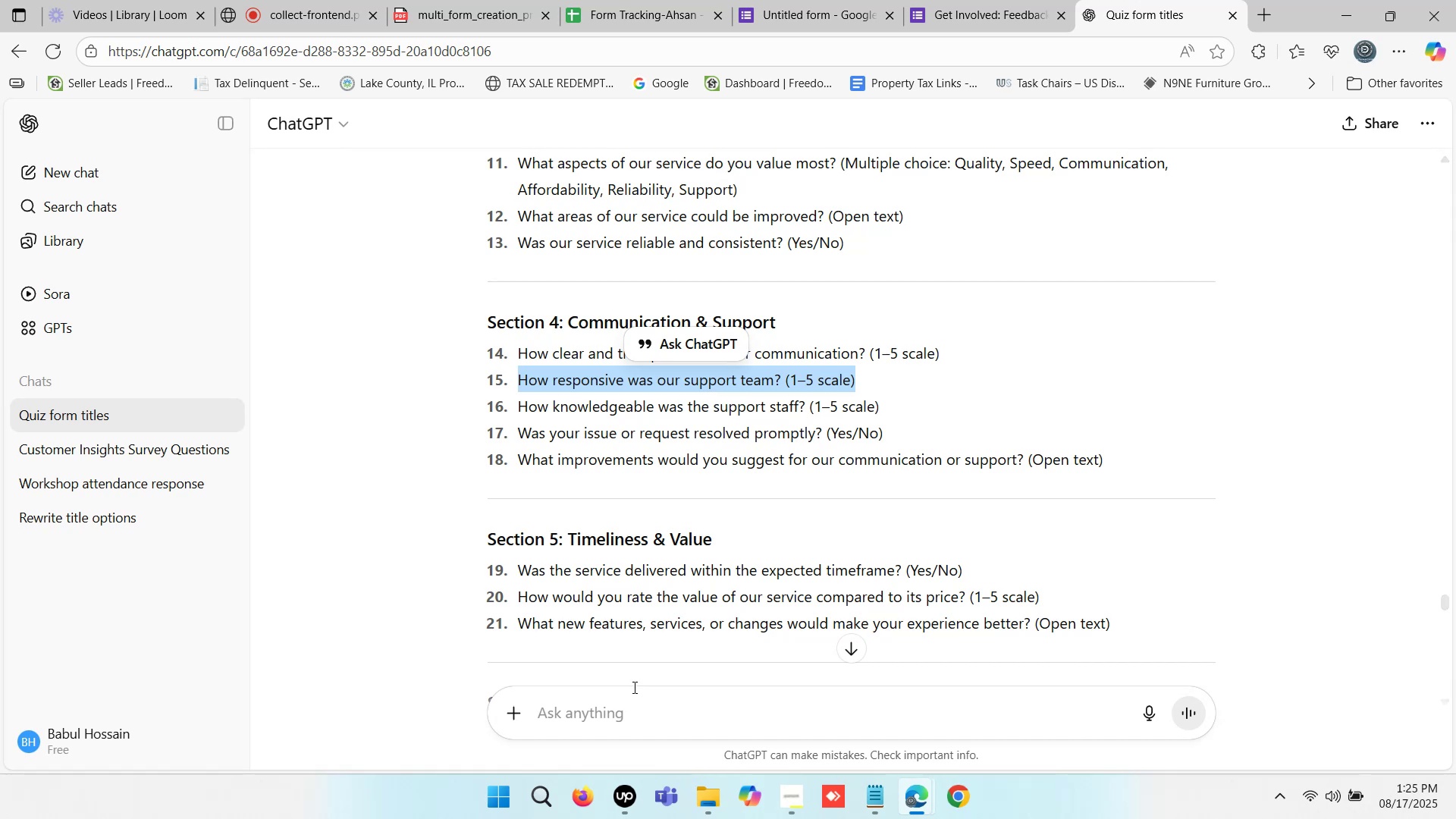 
key(Control+V)
 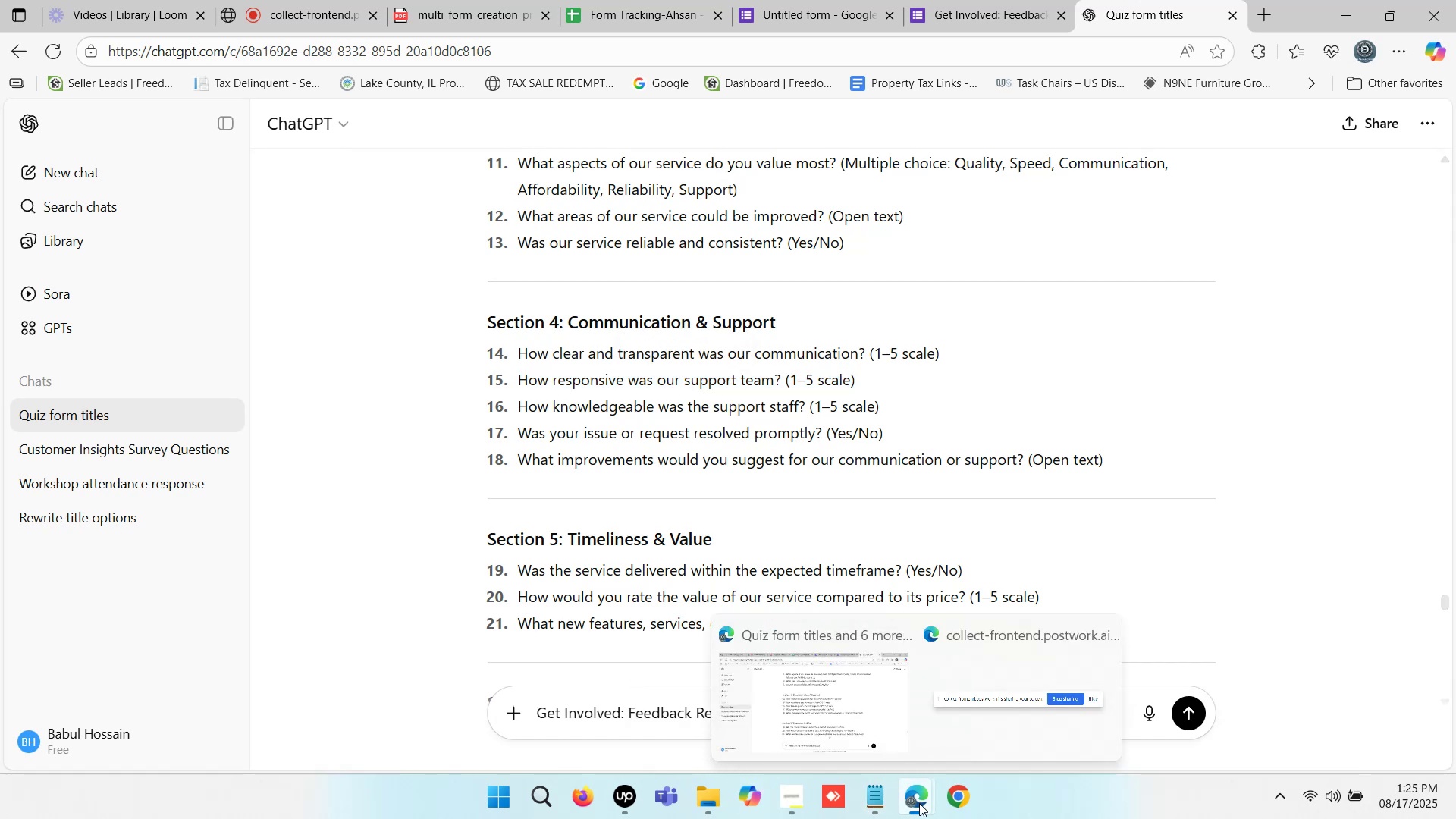 
left_click([854, 708])
 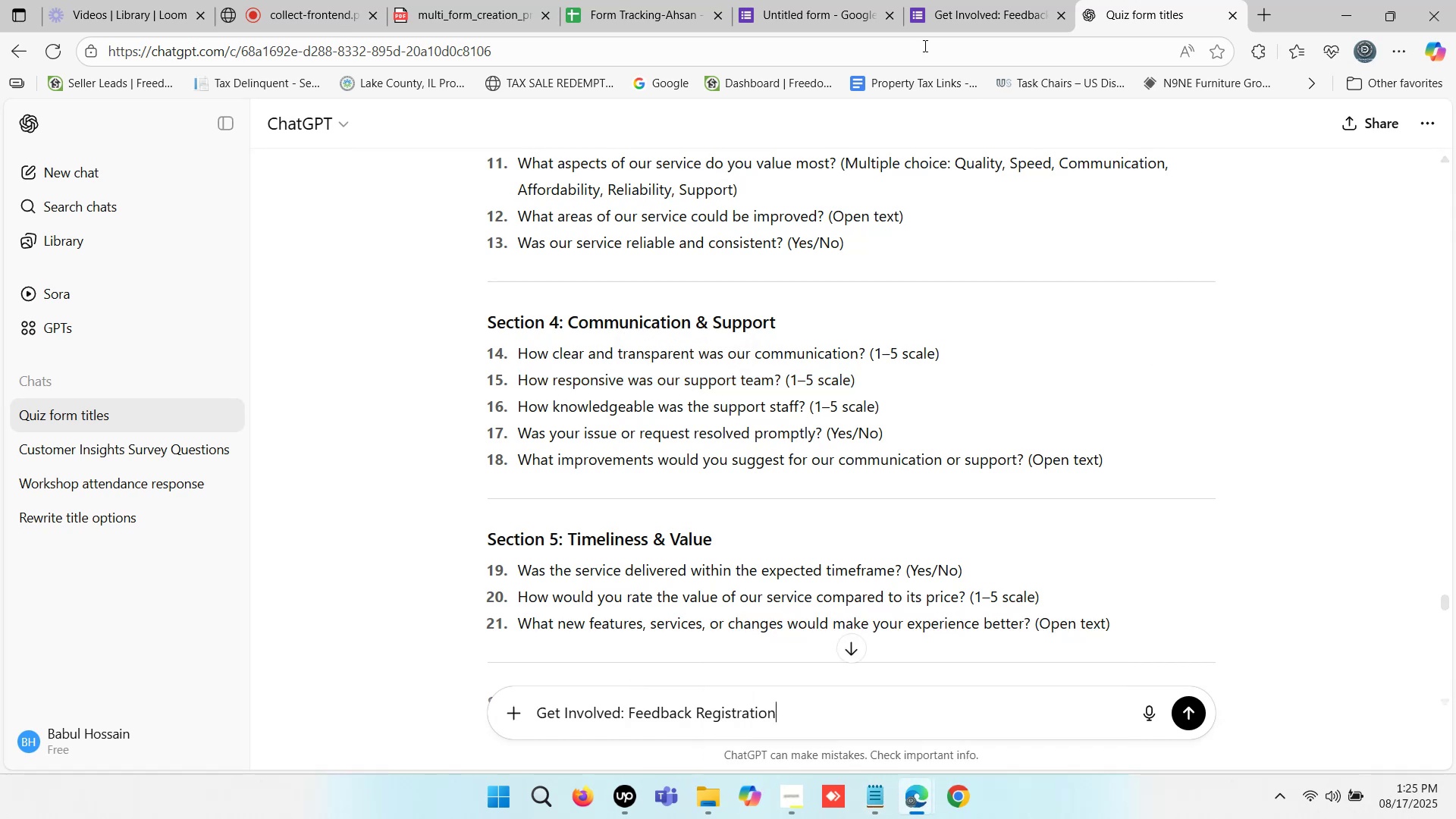 
left_click([663, 0])
 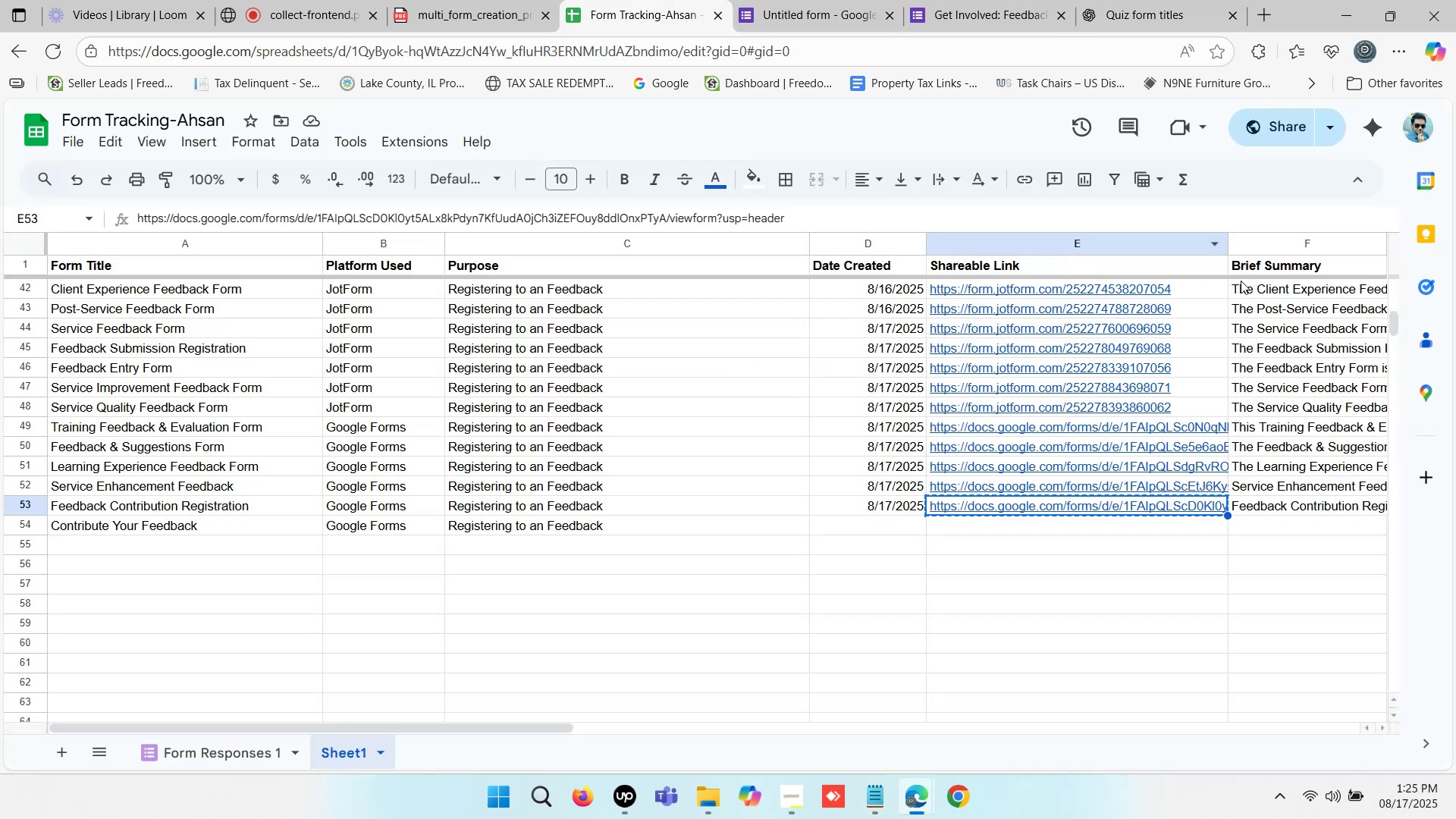 
left_click([1278, 268])
 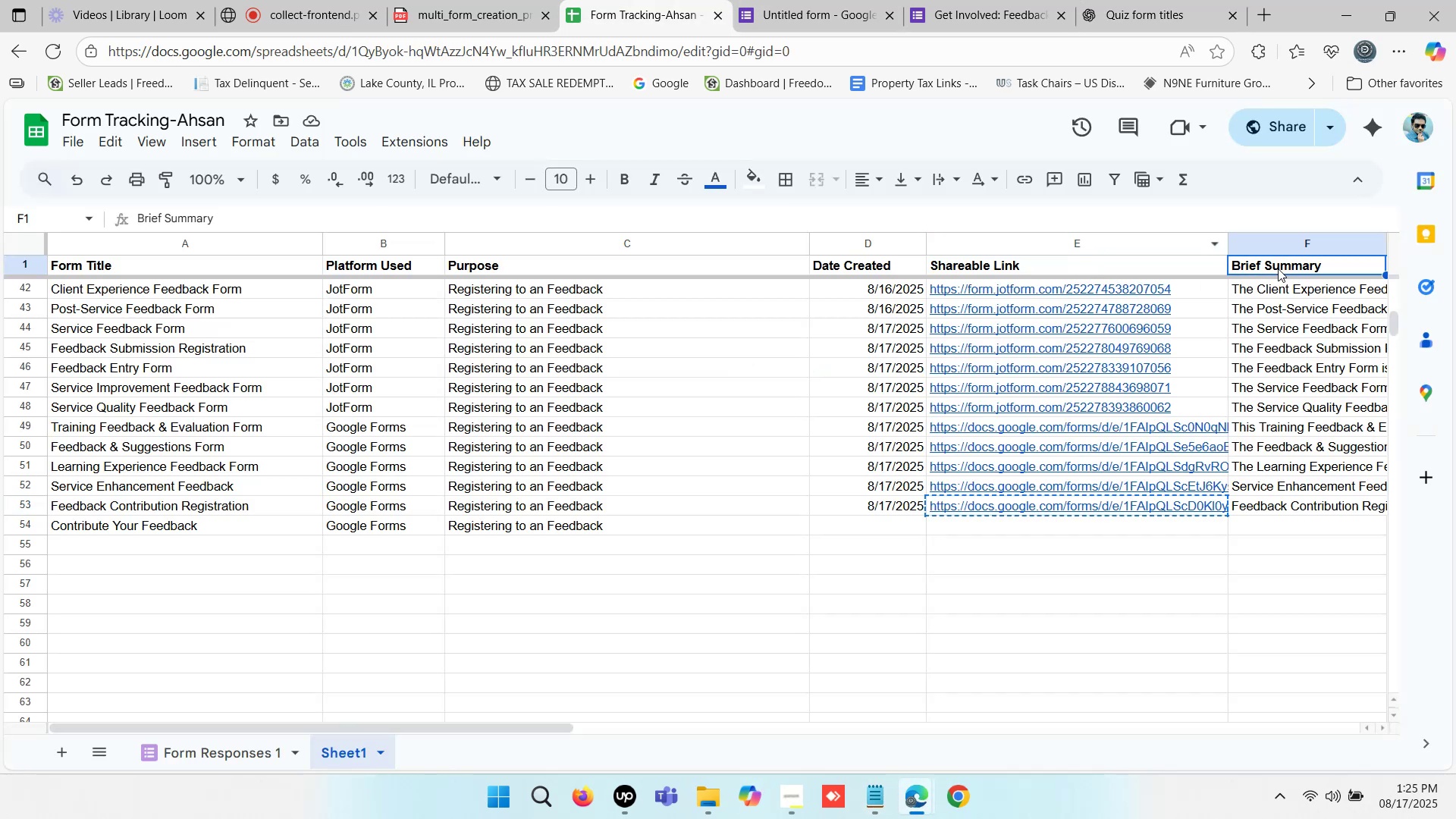 
key(Control+C)
 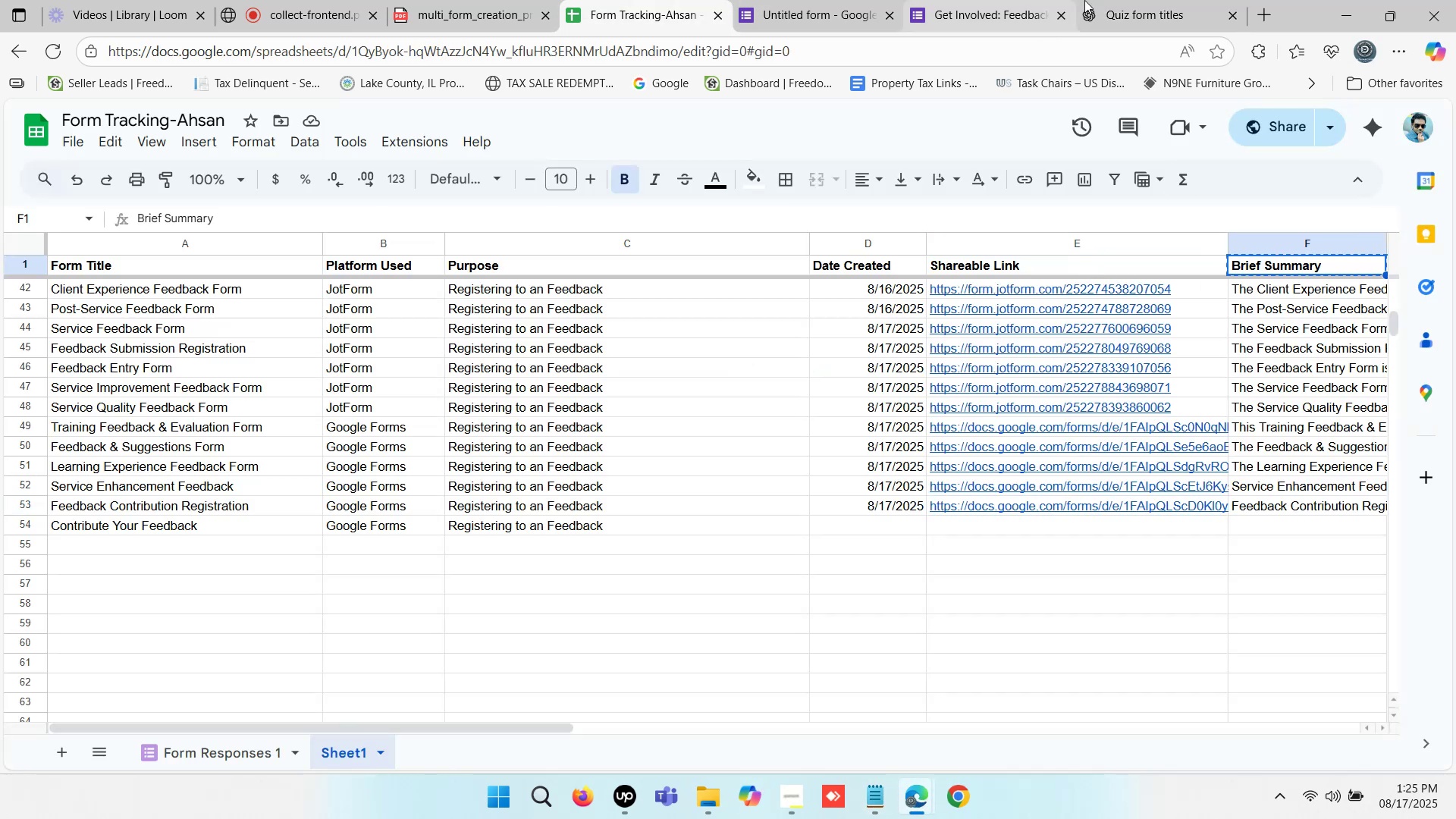 
left_click([1125, 0])
 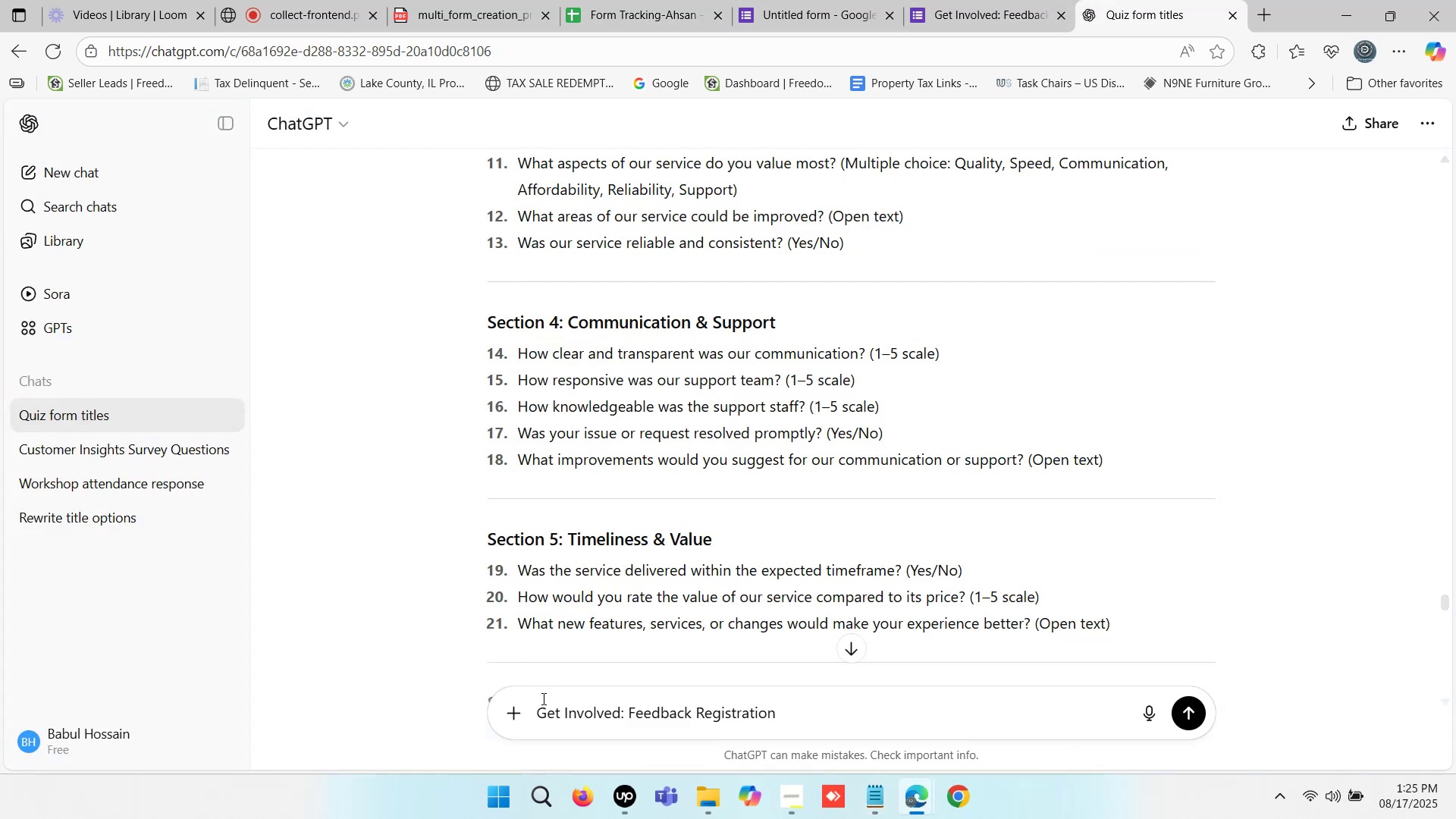 
left_click([544, 706])
 